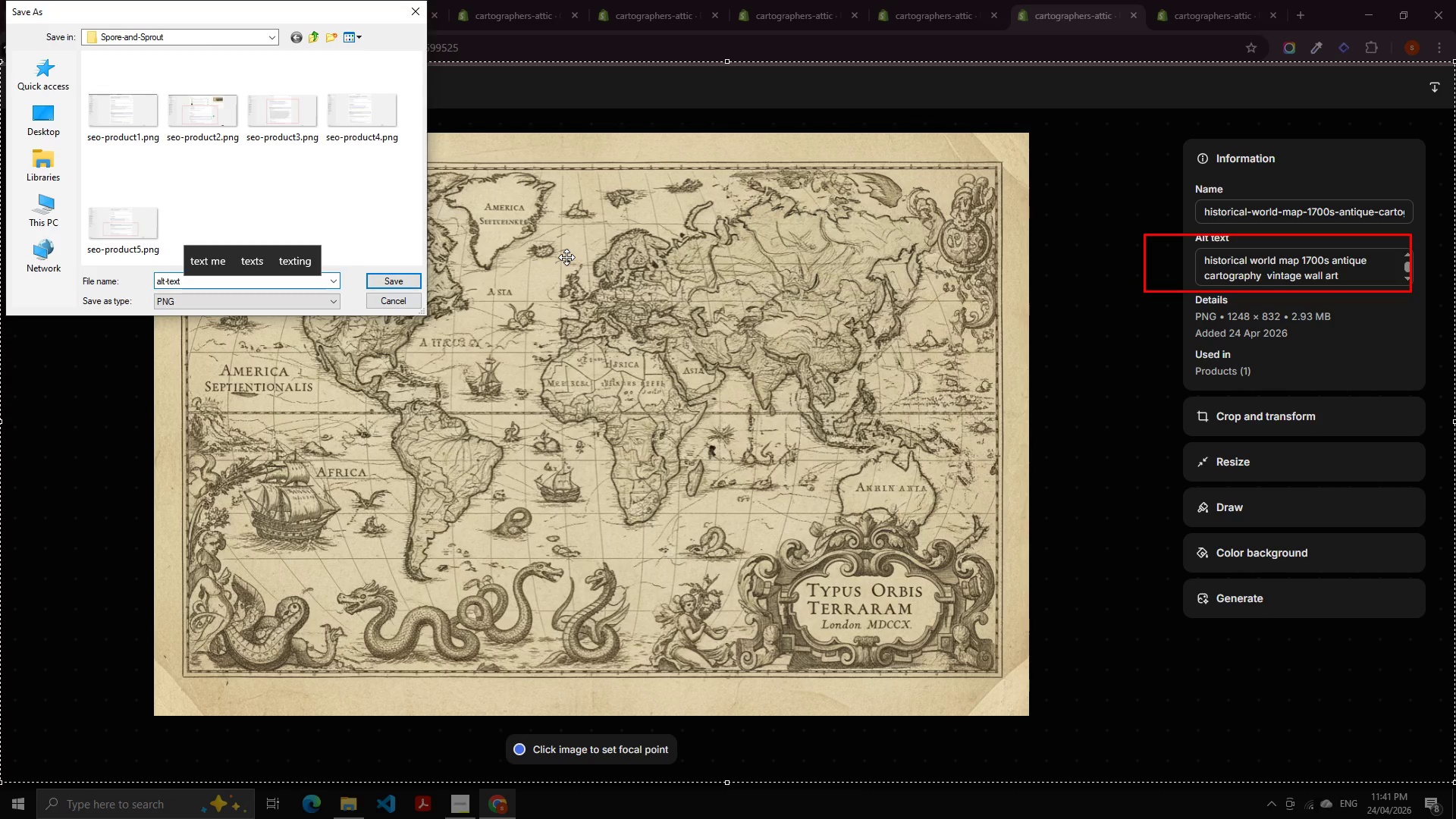 
key(Control+ControlLeft)
 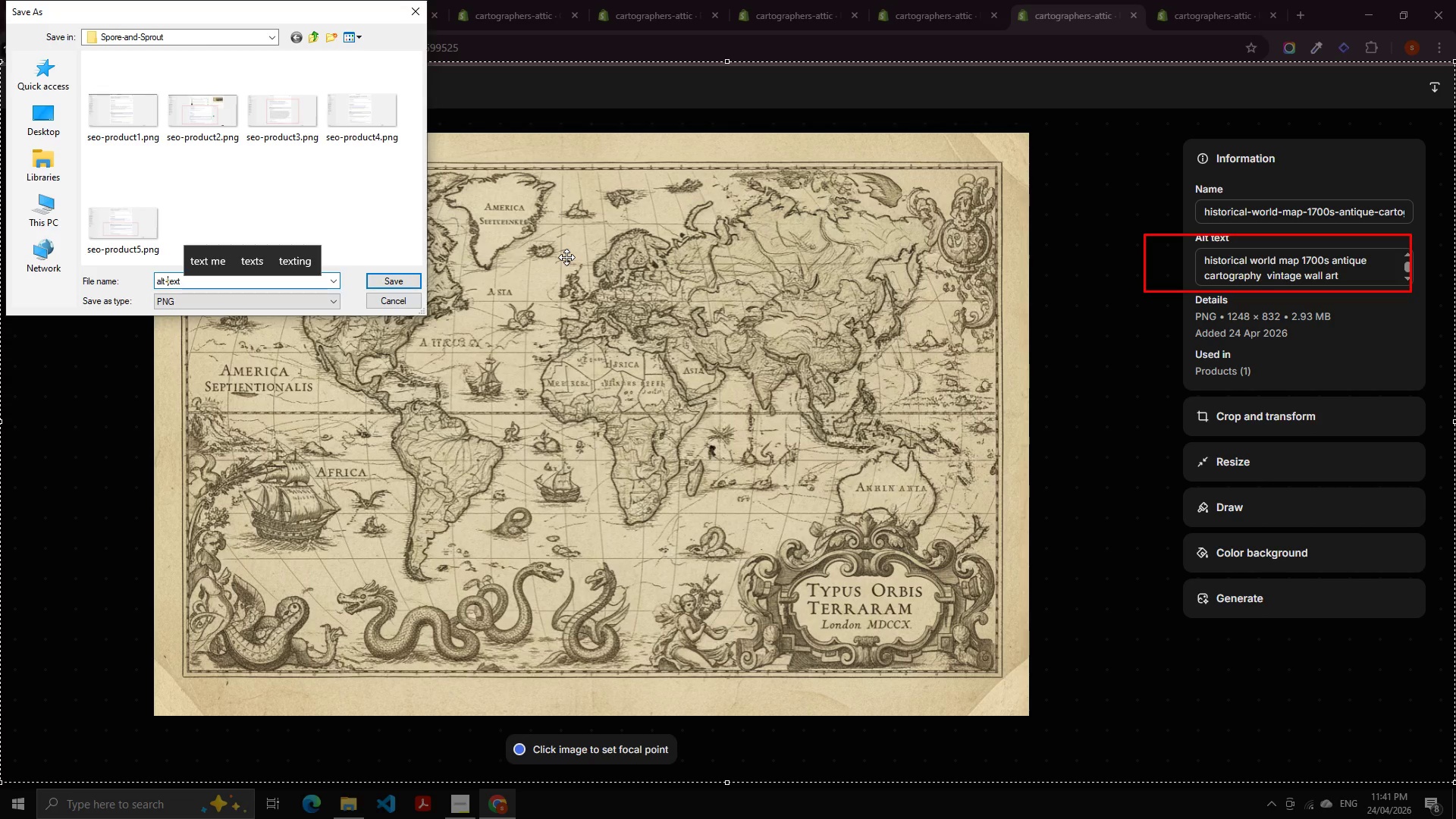 
key(Control+ArrowLeft)
 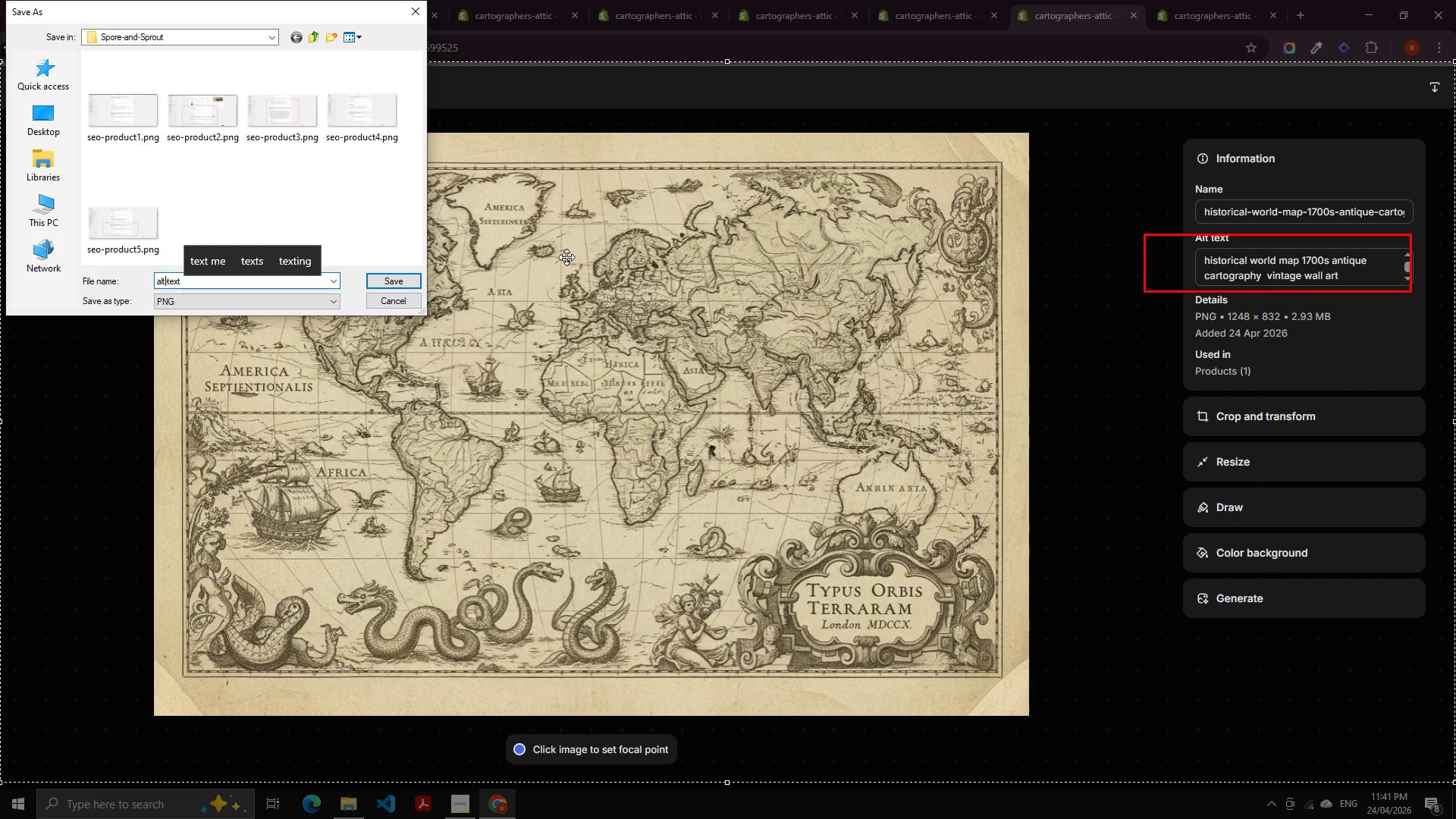 
key(ArrowLeft)
 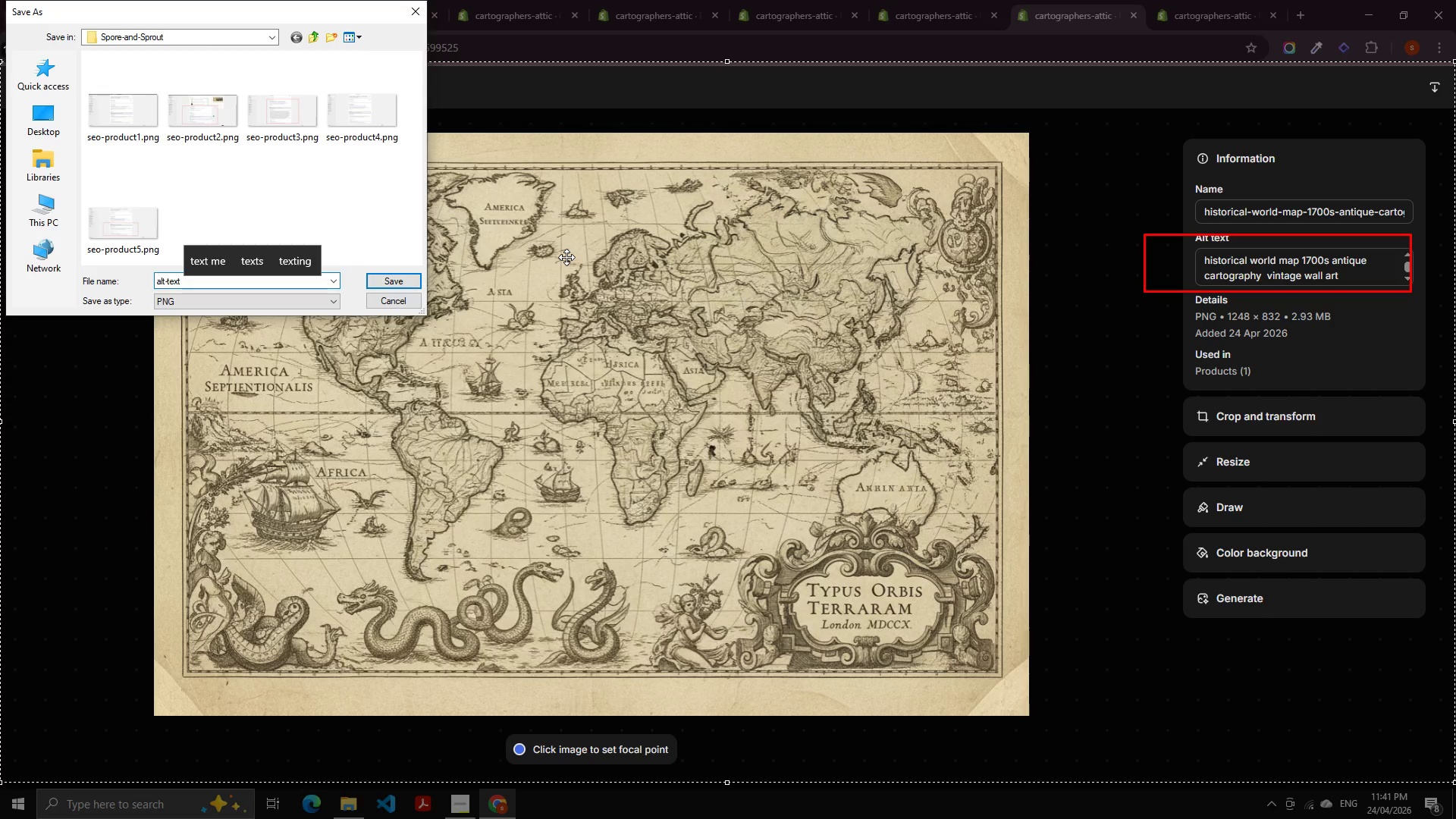 
key(Backspace)
 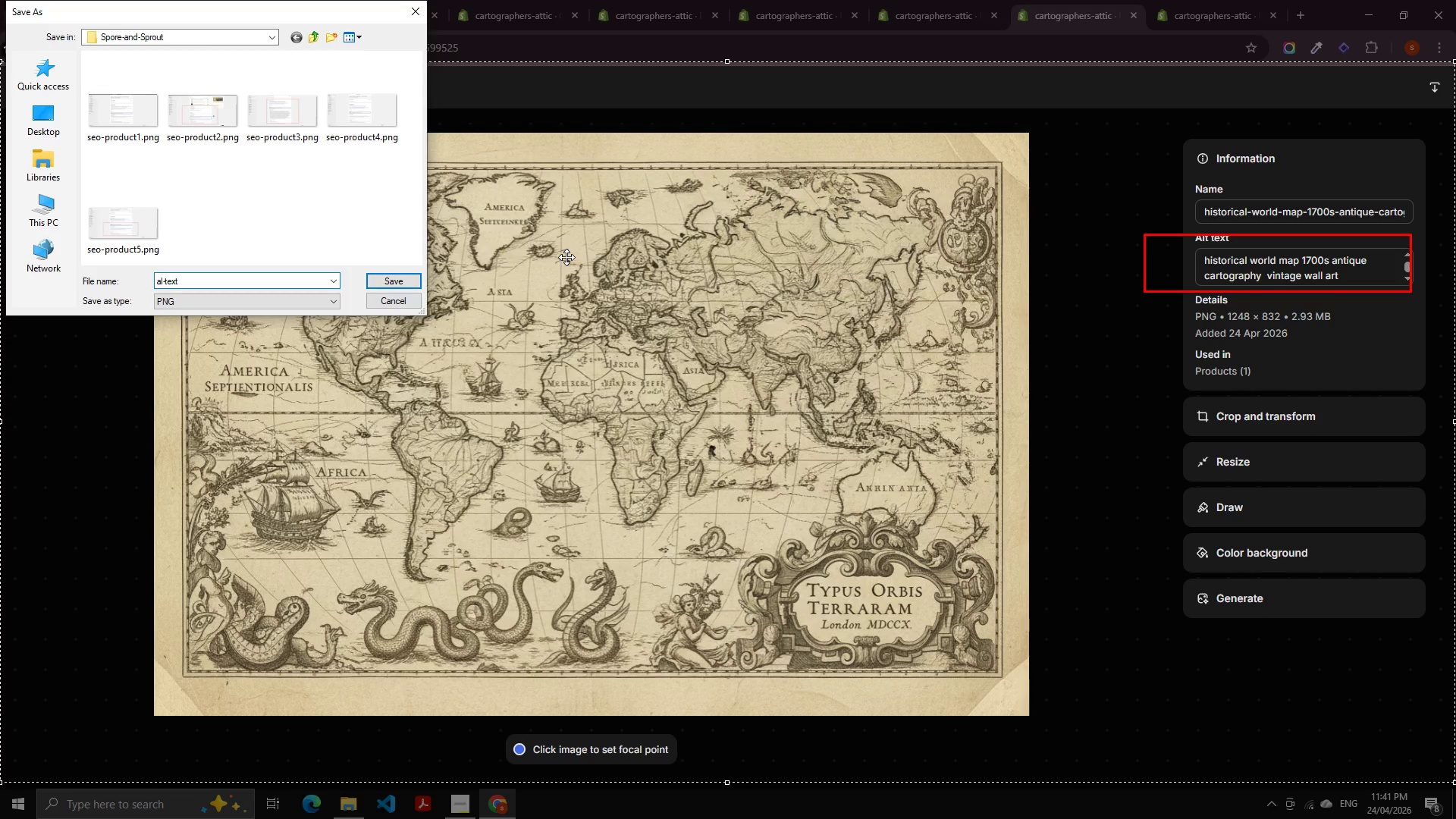 
key(ArrowRight)
 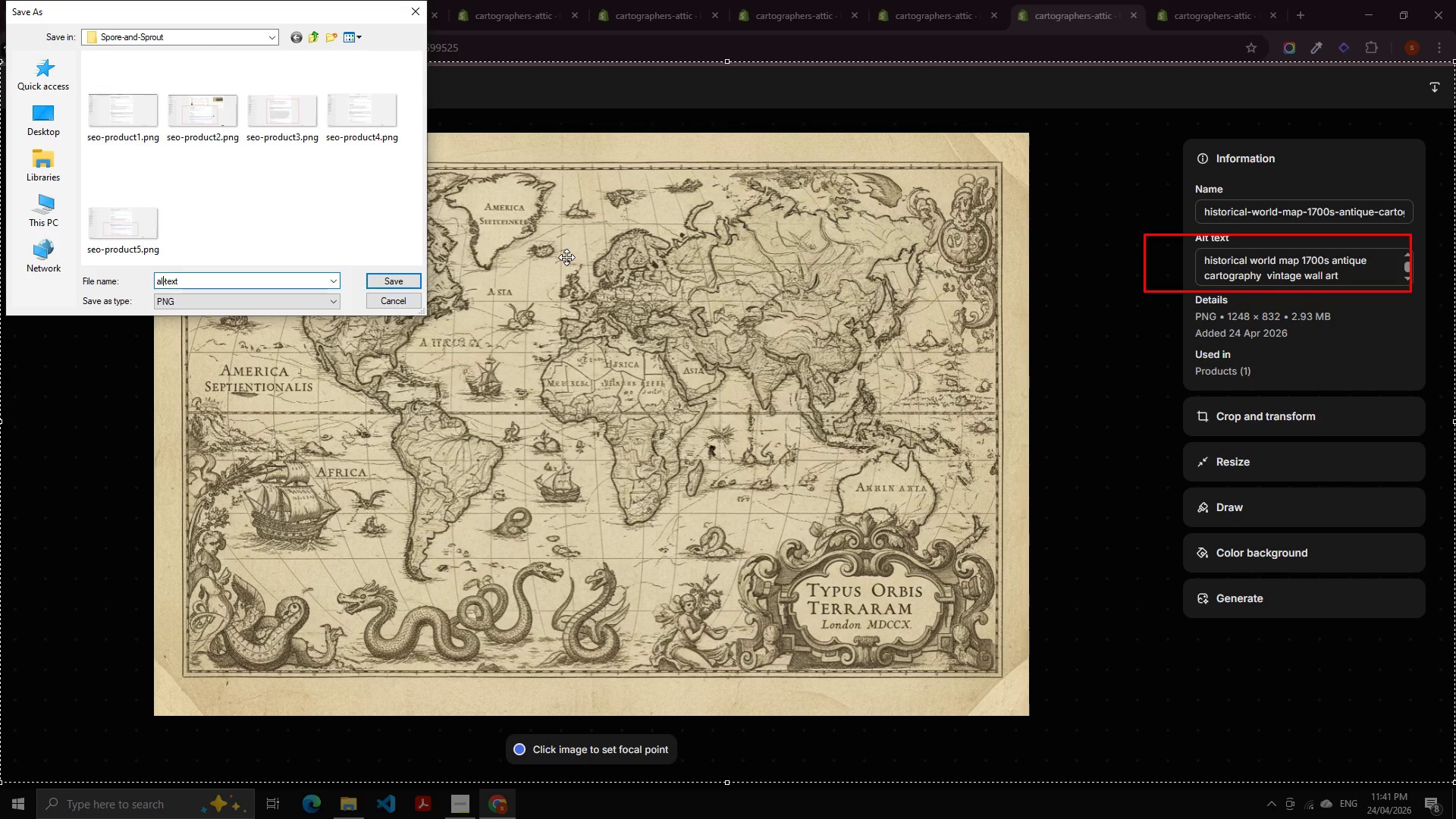 
key(ArrowLeft)
 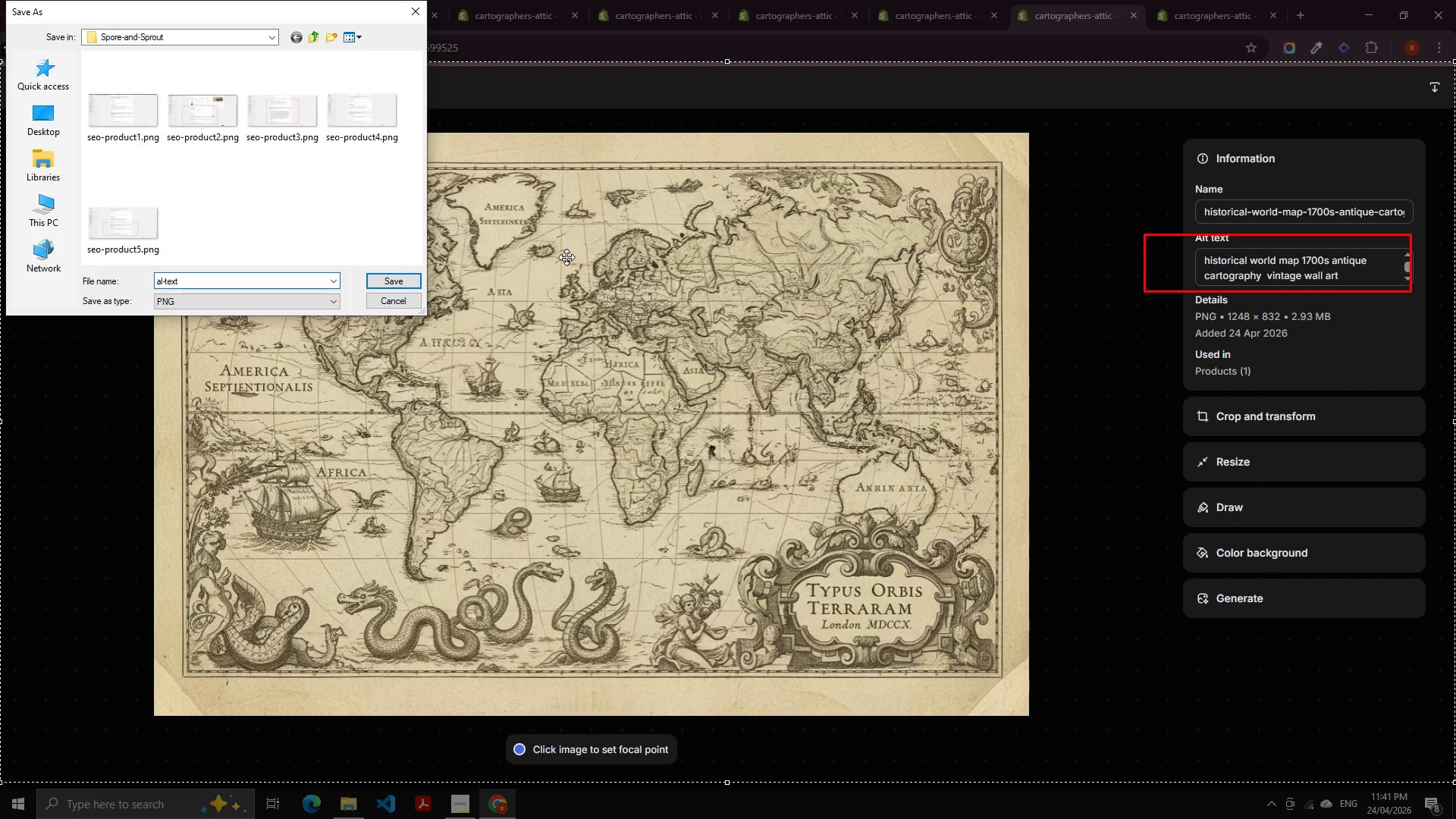 
key(T)
 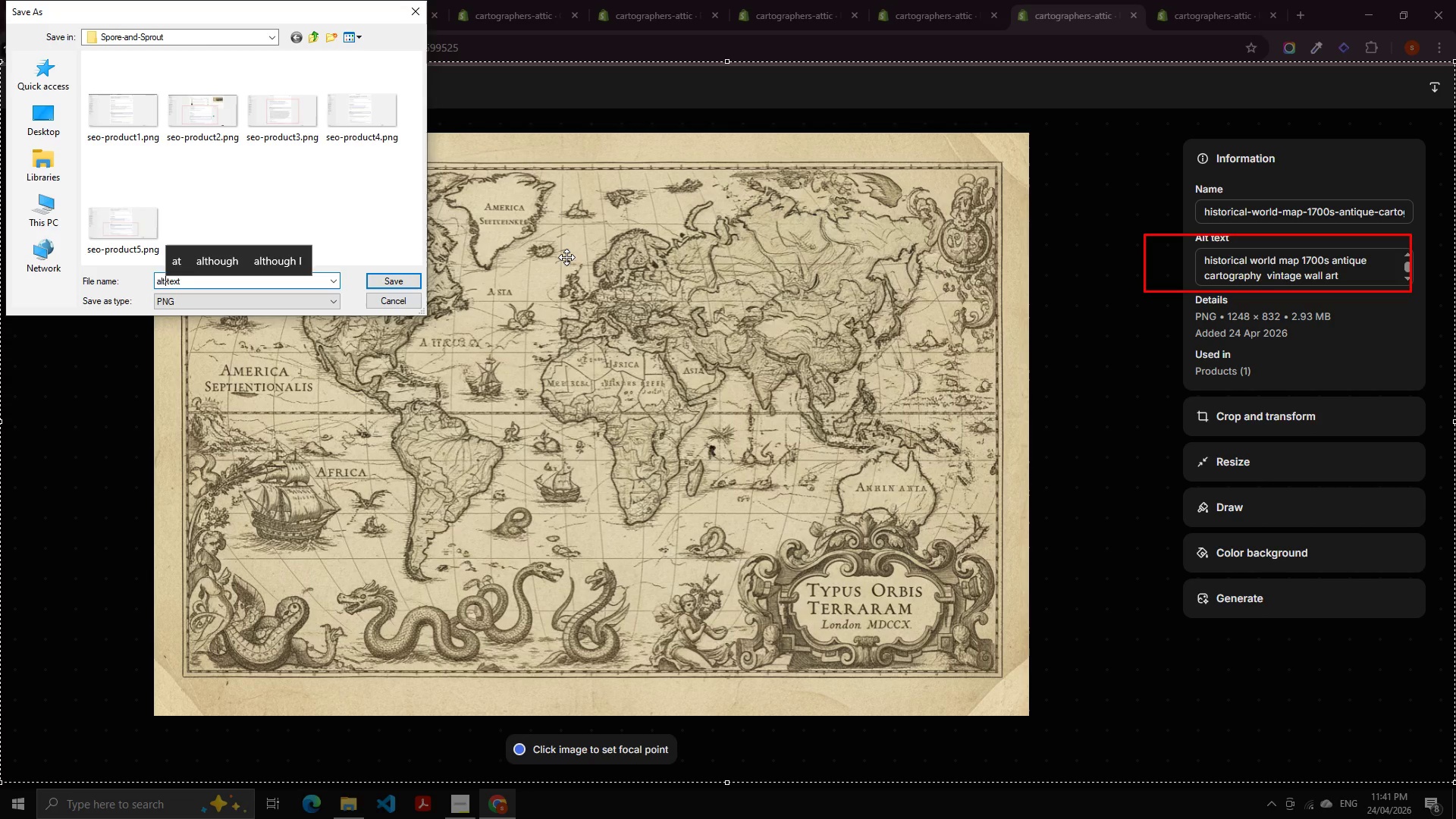 
key(ArrowRight)
 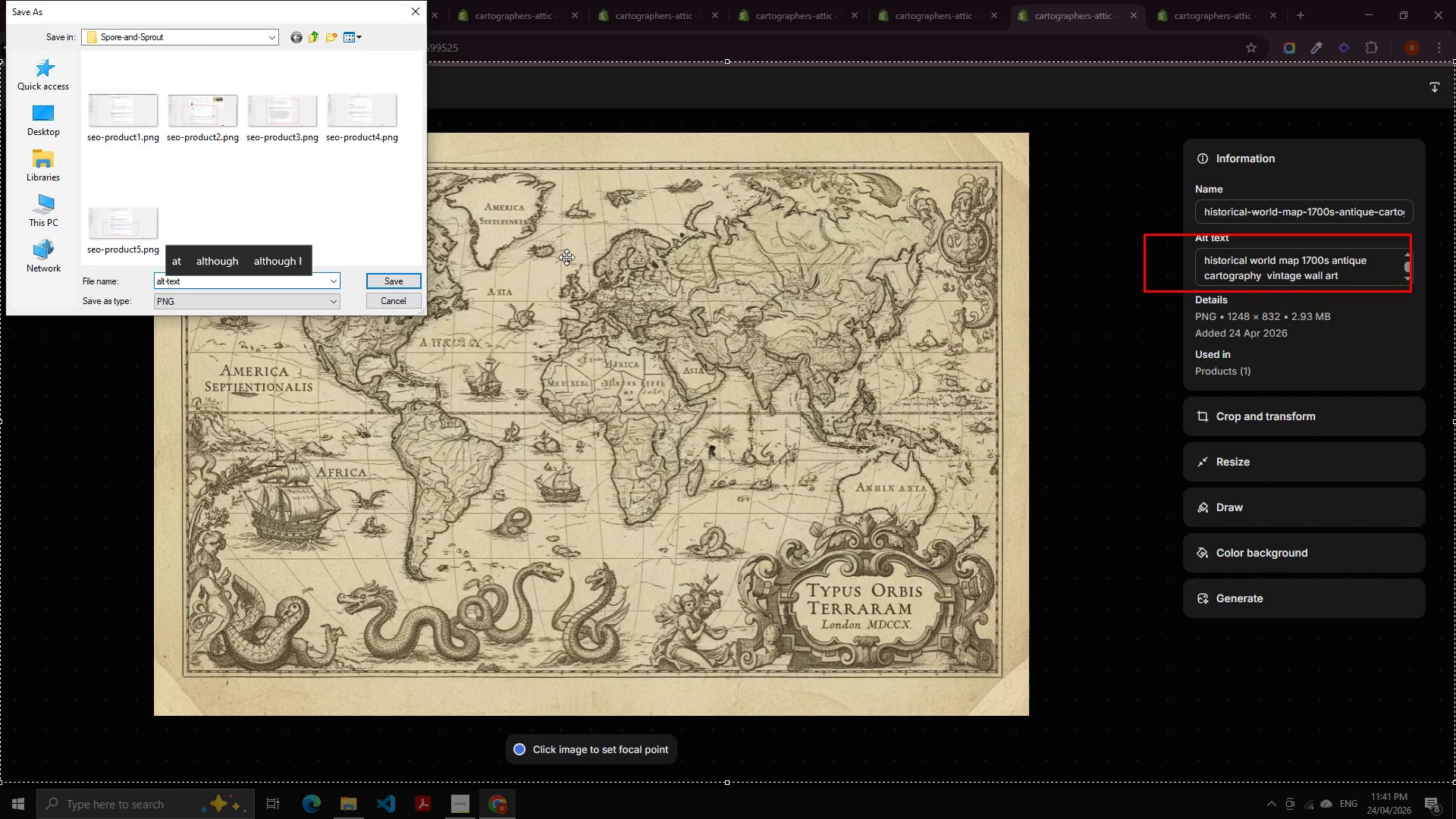 
key(Backspace)
 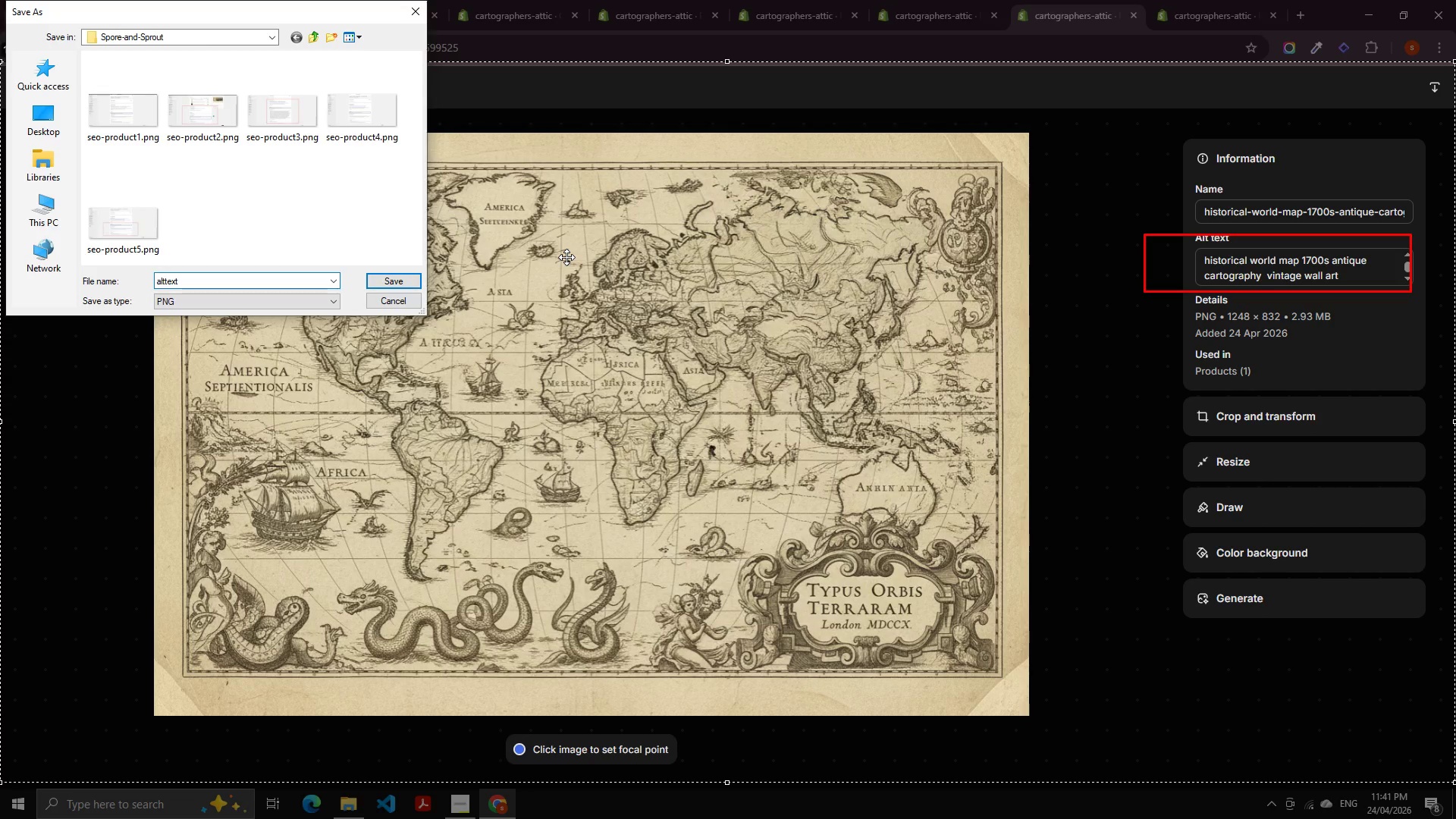 
key(Minus)
 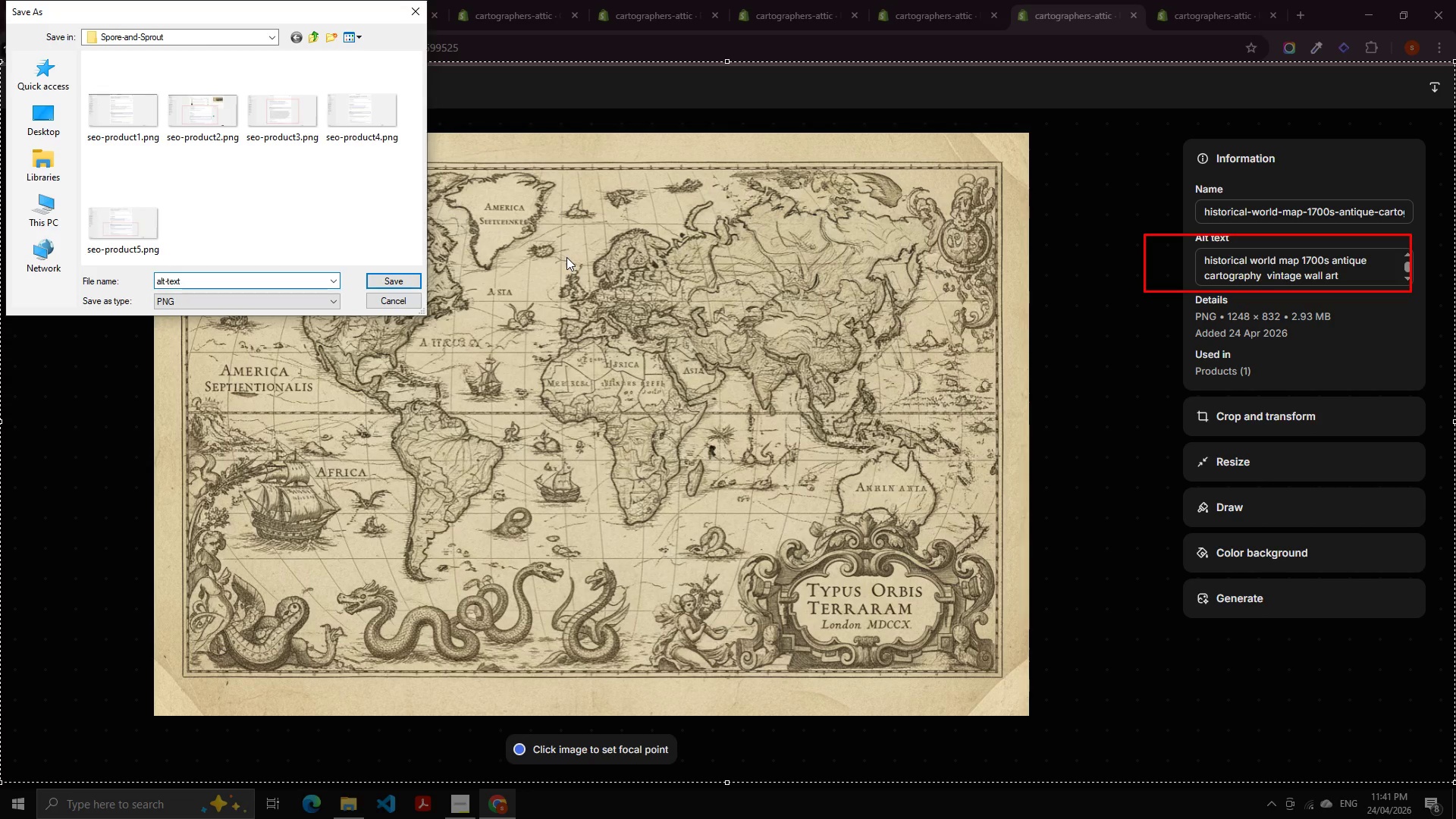 
key(ArrowRight)
 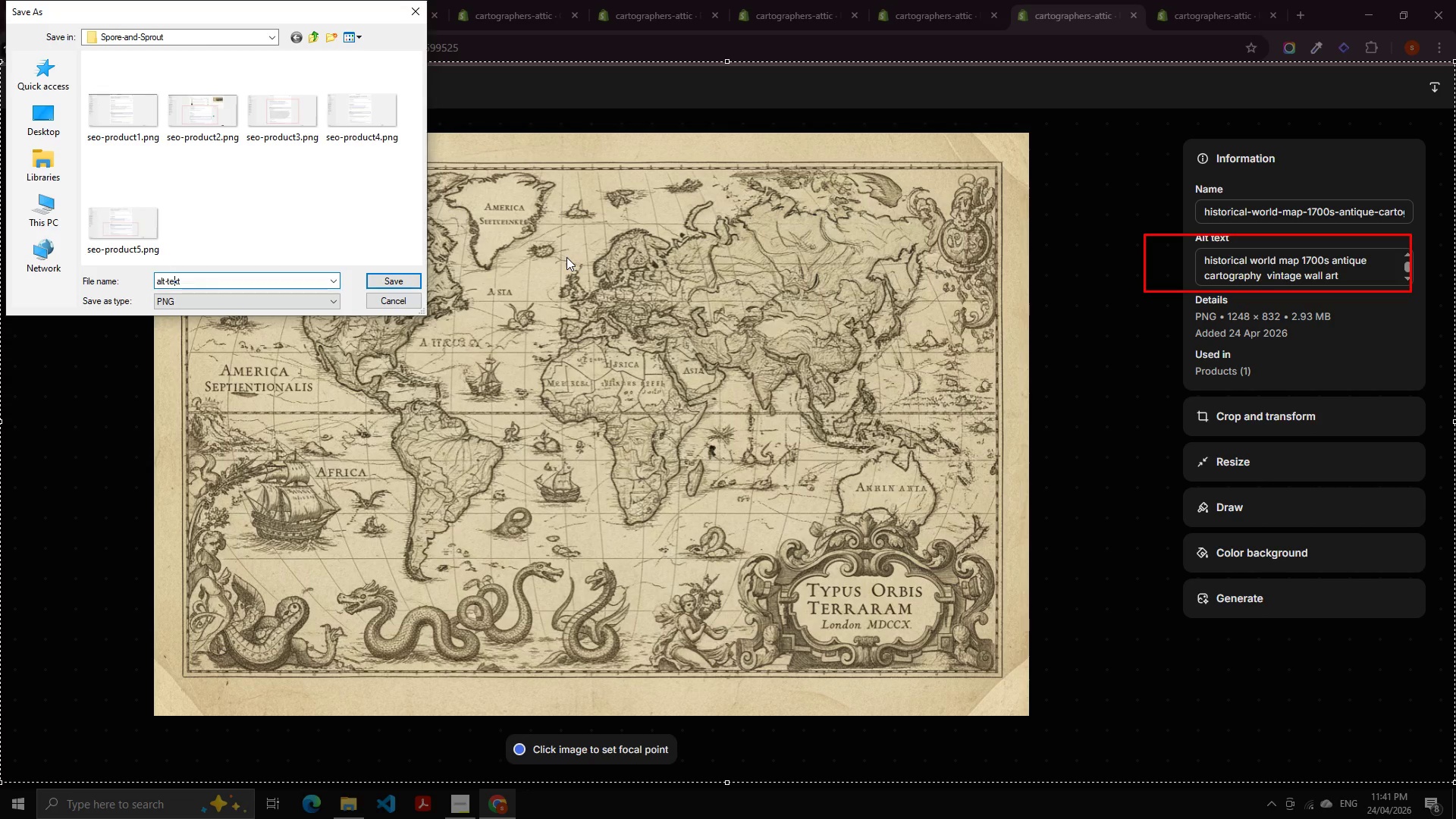 
key(ArrowRight)
 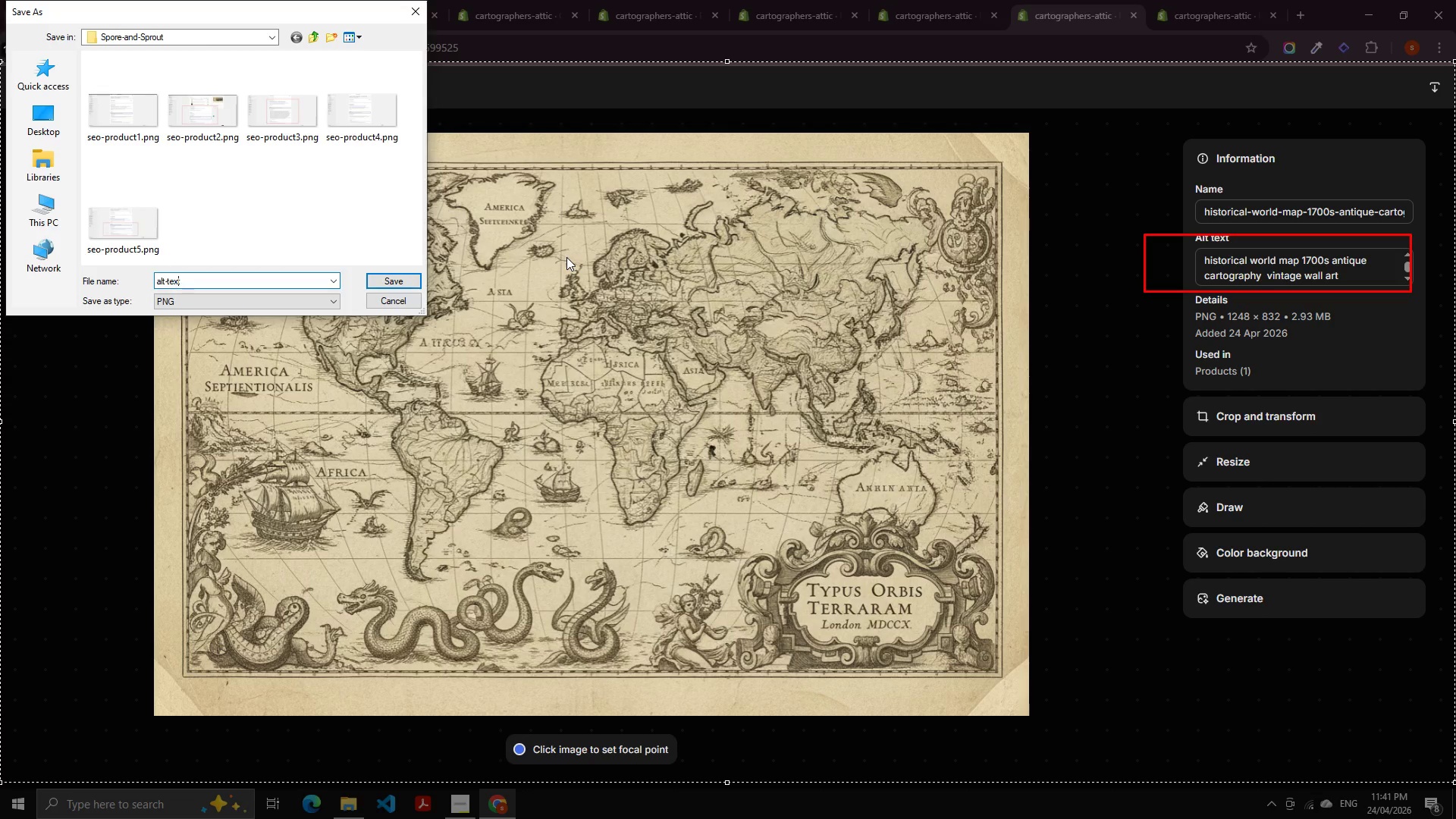 
key(ArrowRight)
 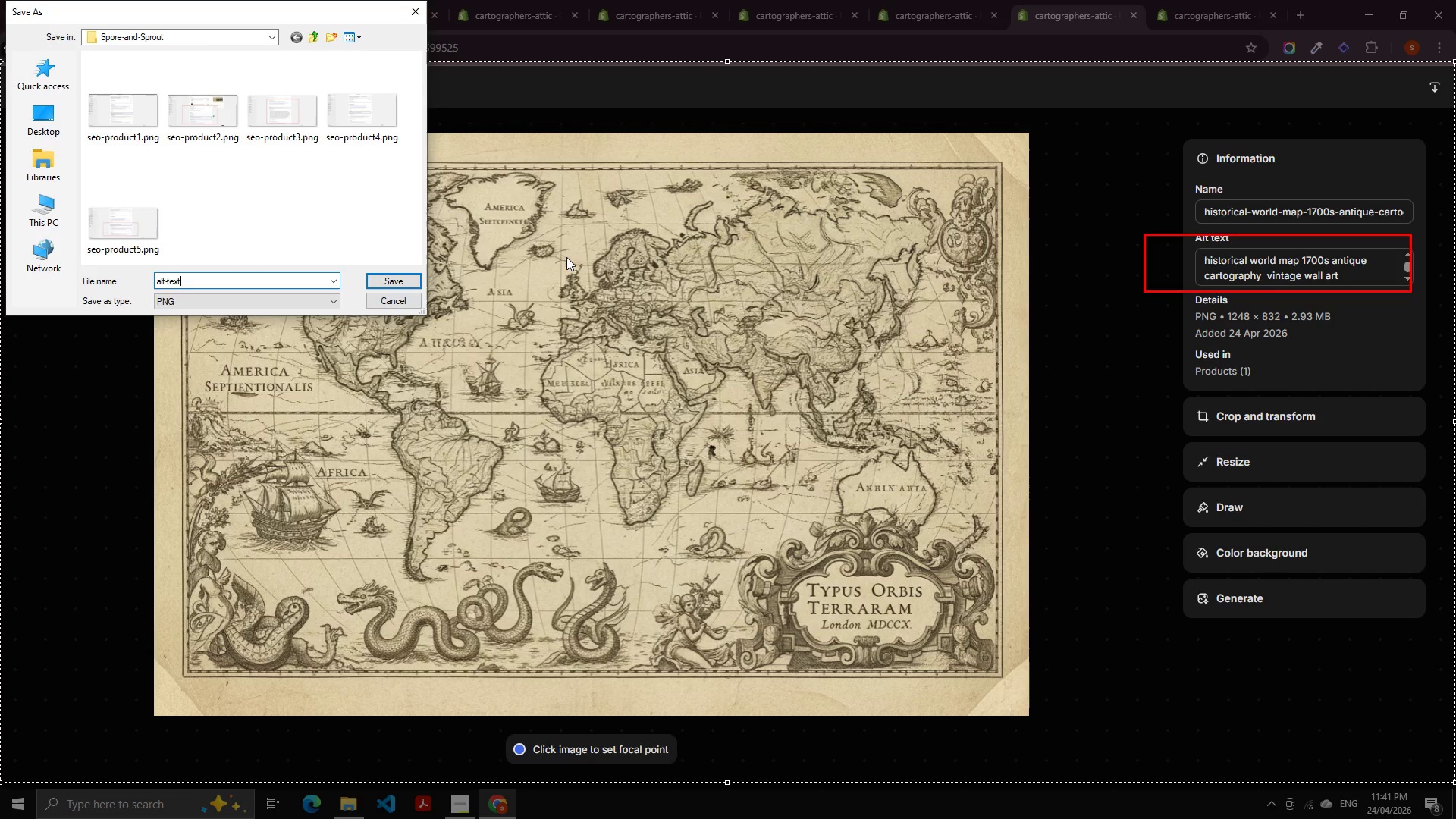 
key(ArrowRight)
 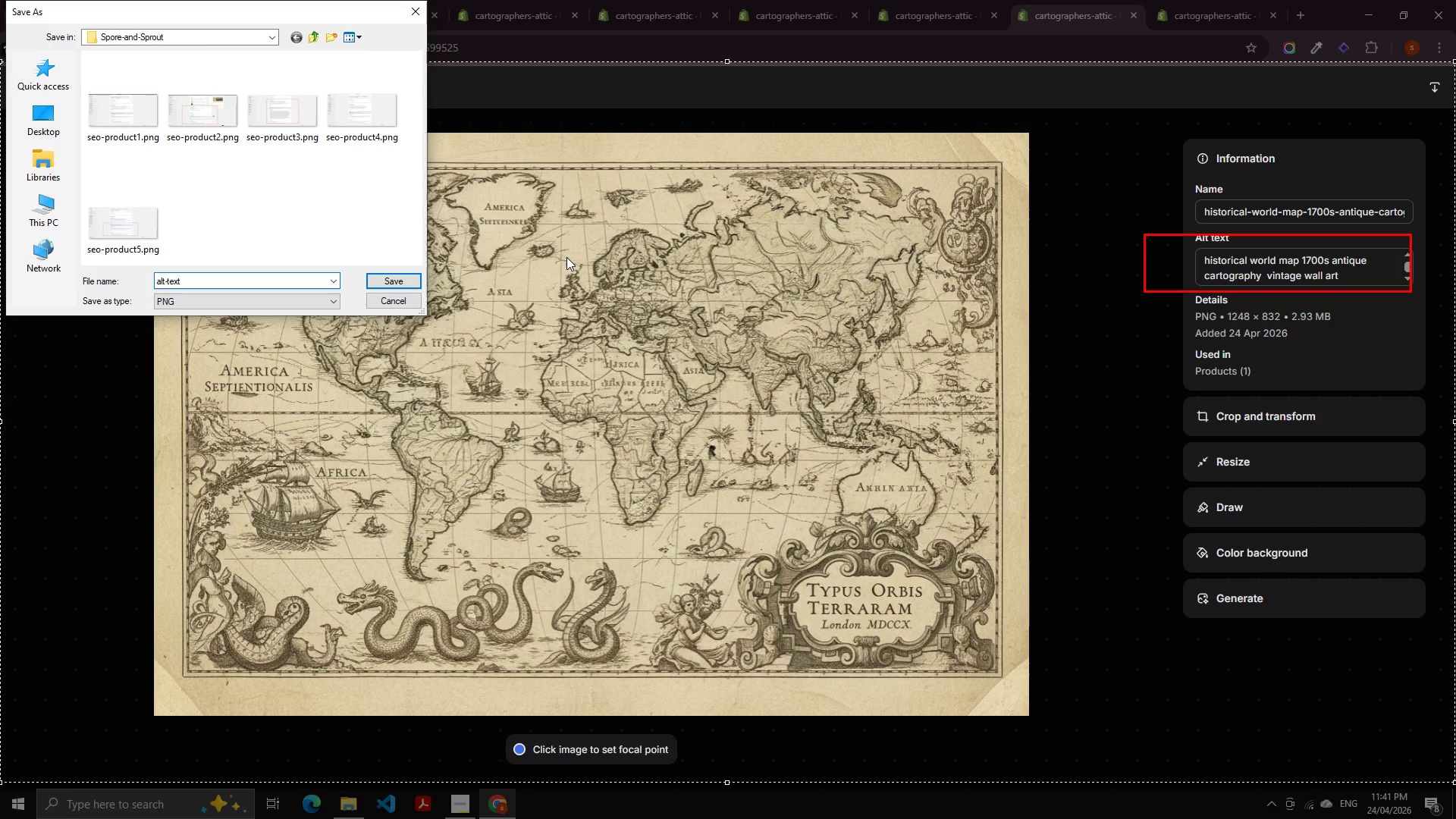 
key(NumpadSubtract)
 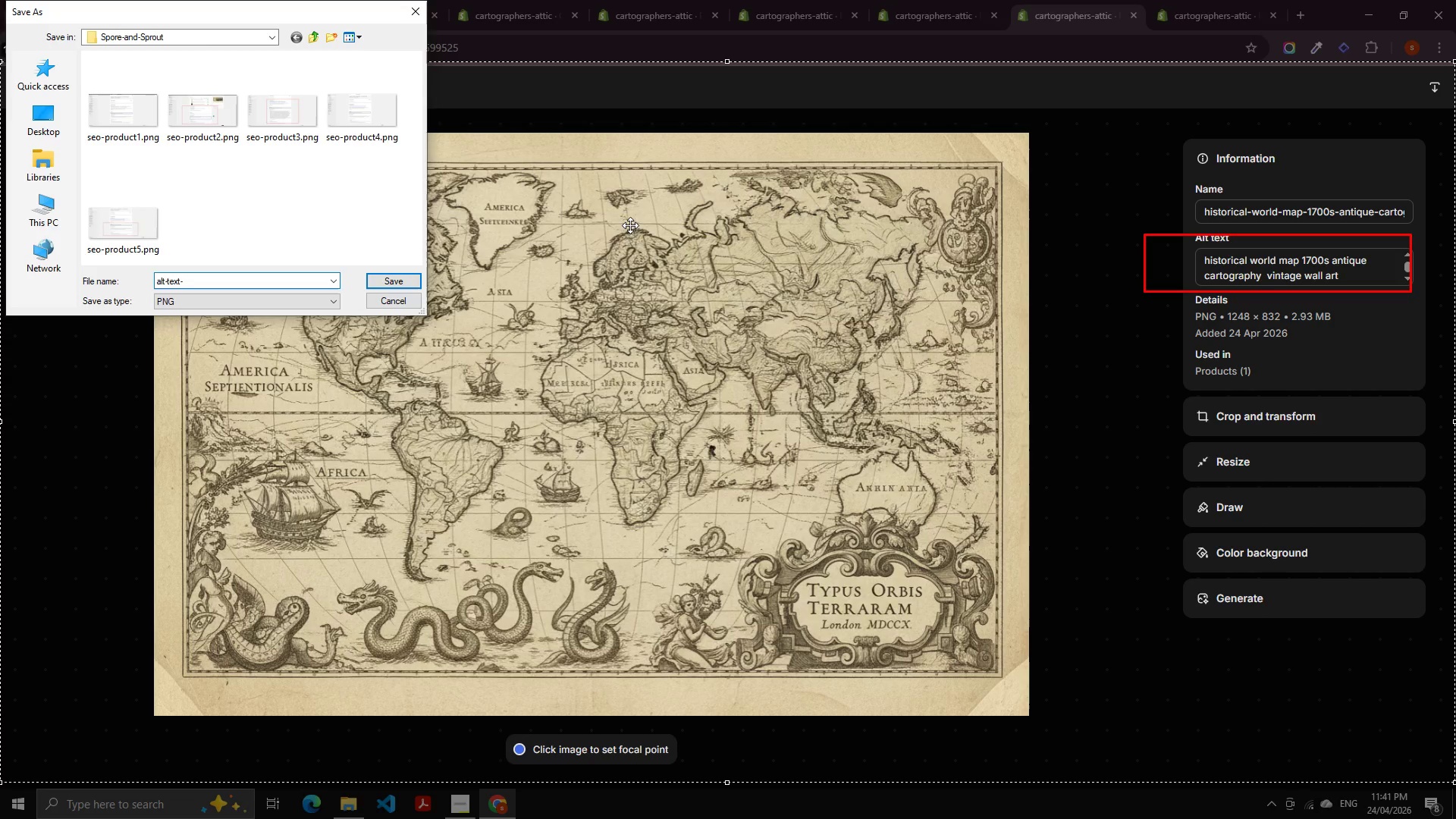 
key(Numpad1)
 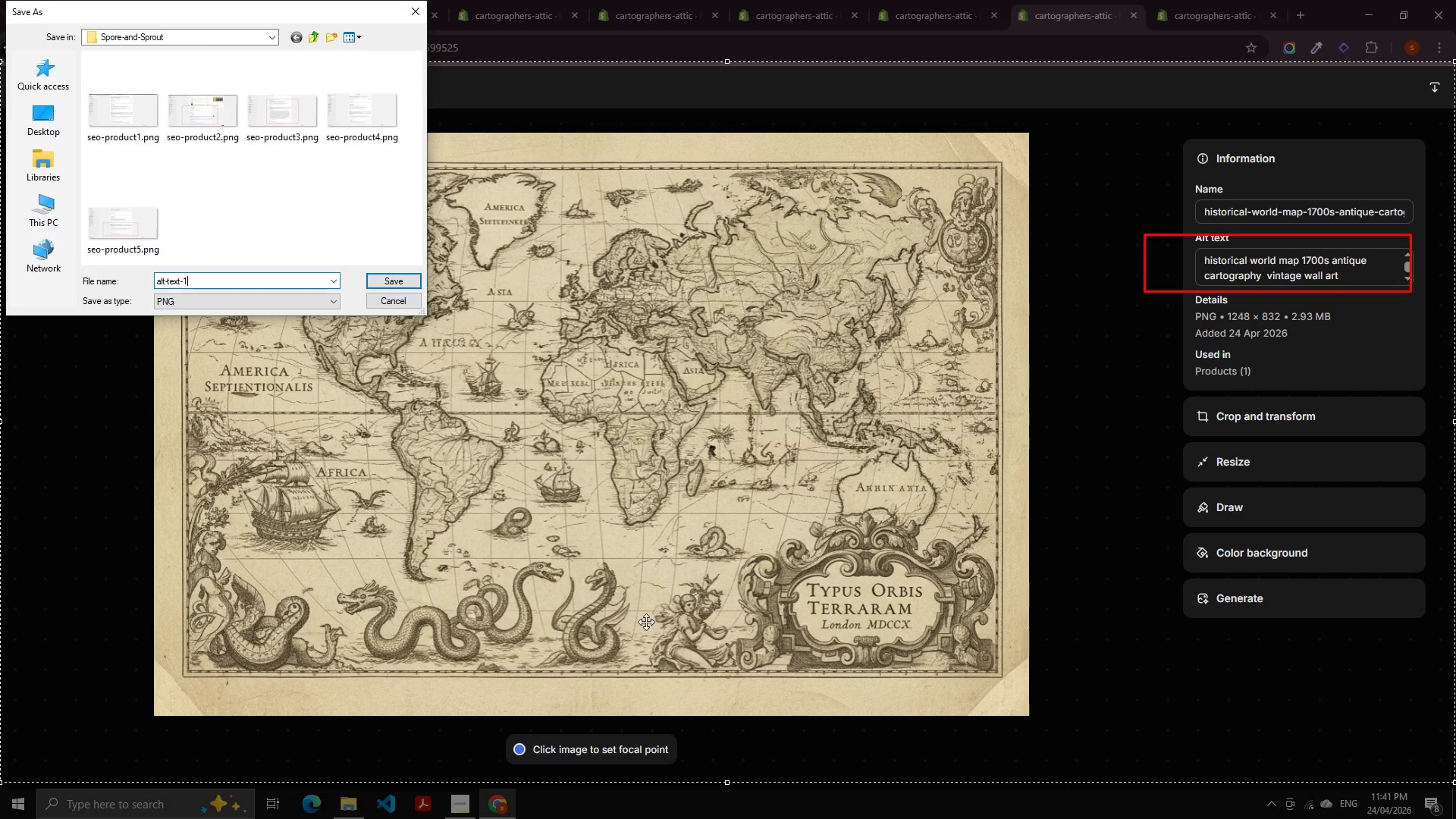 
key(Enter)
 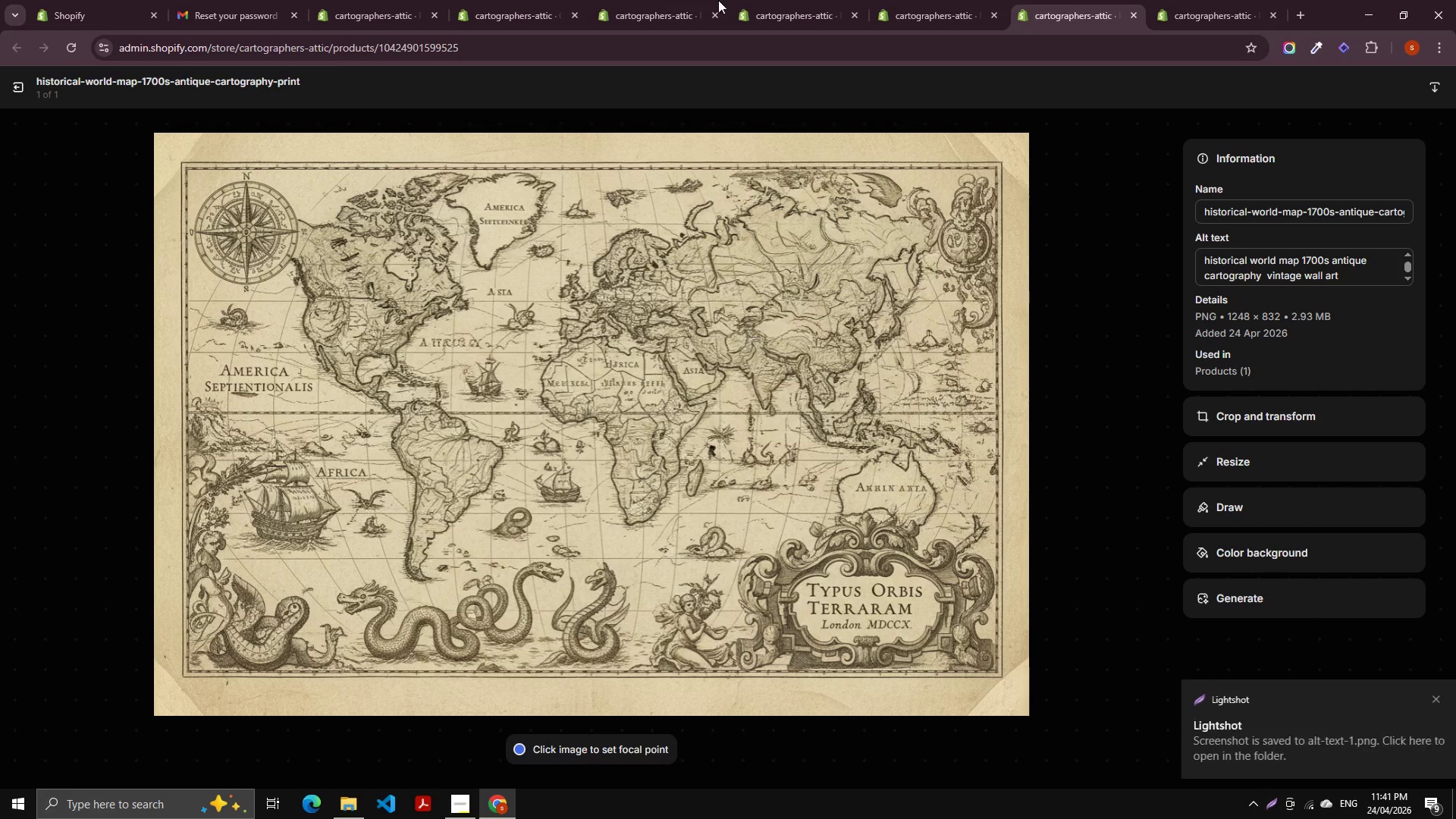 
left_click([551, 0])
 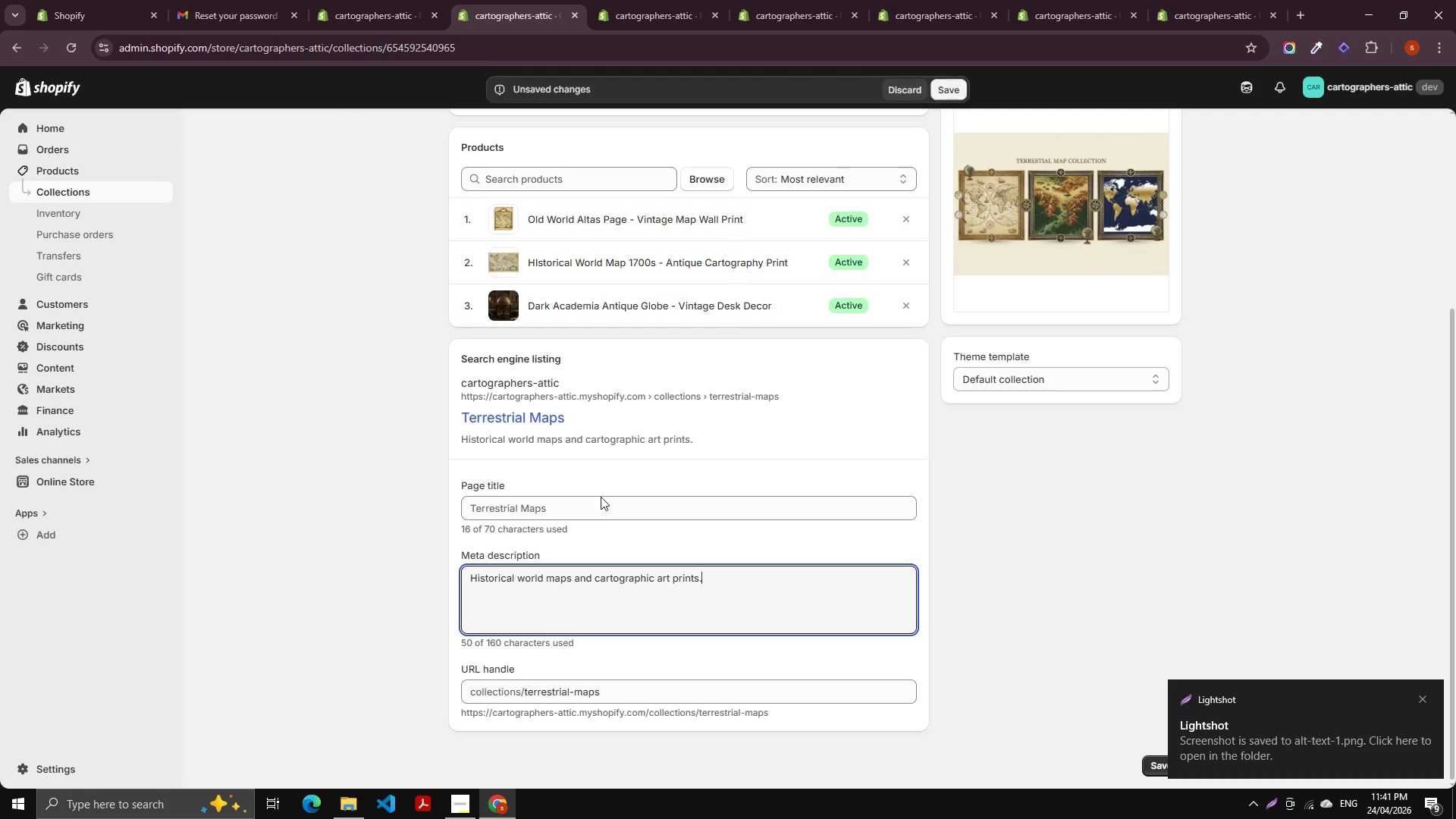 
scroll: coordinate [523, 410], scroll_direction: up, amount: 12.0
 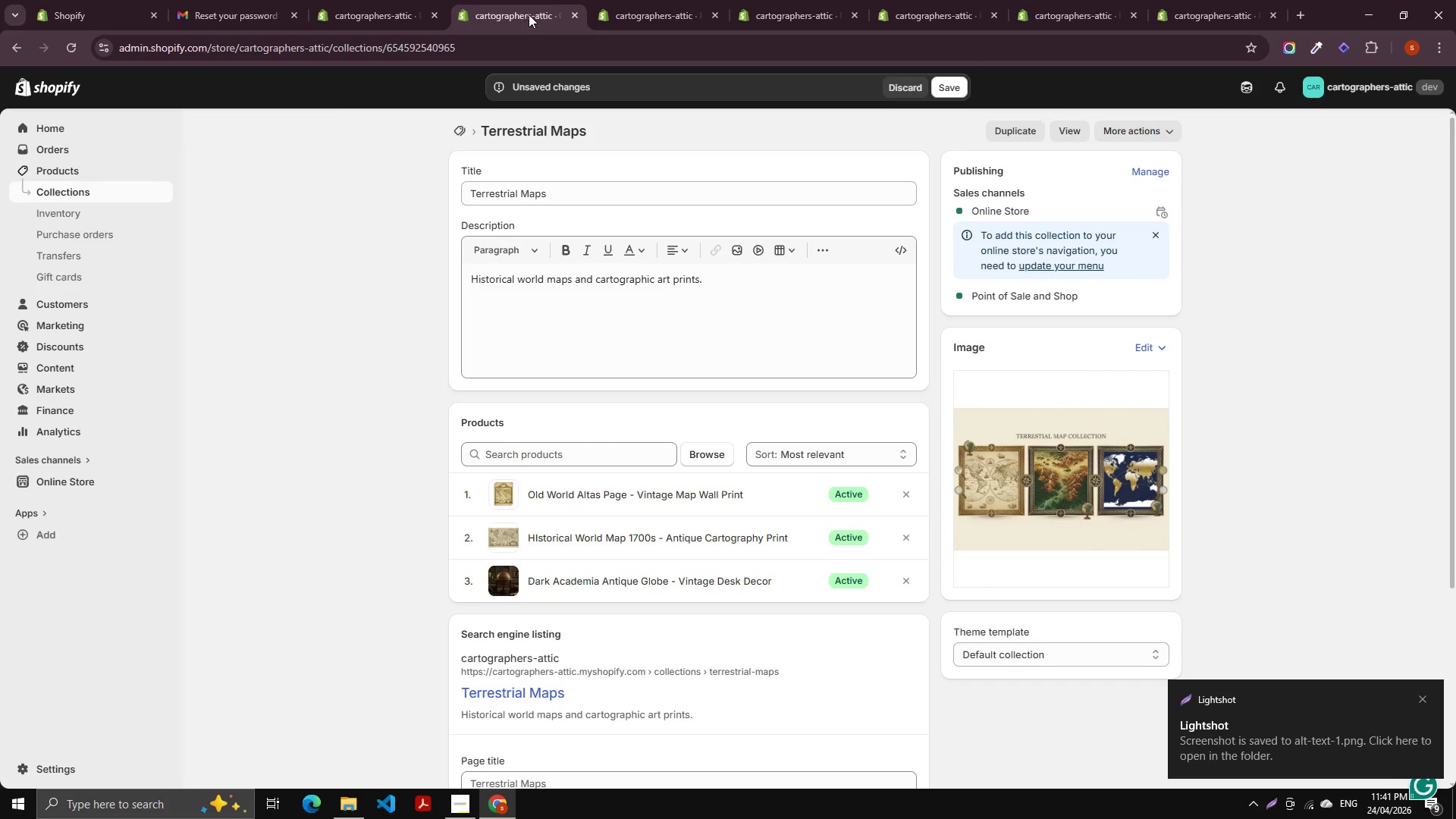 
key(Control+W)
 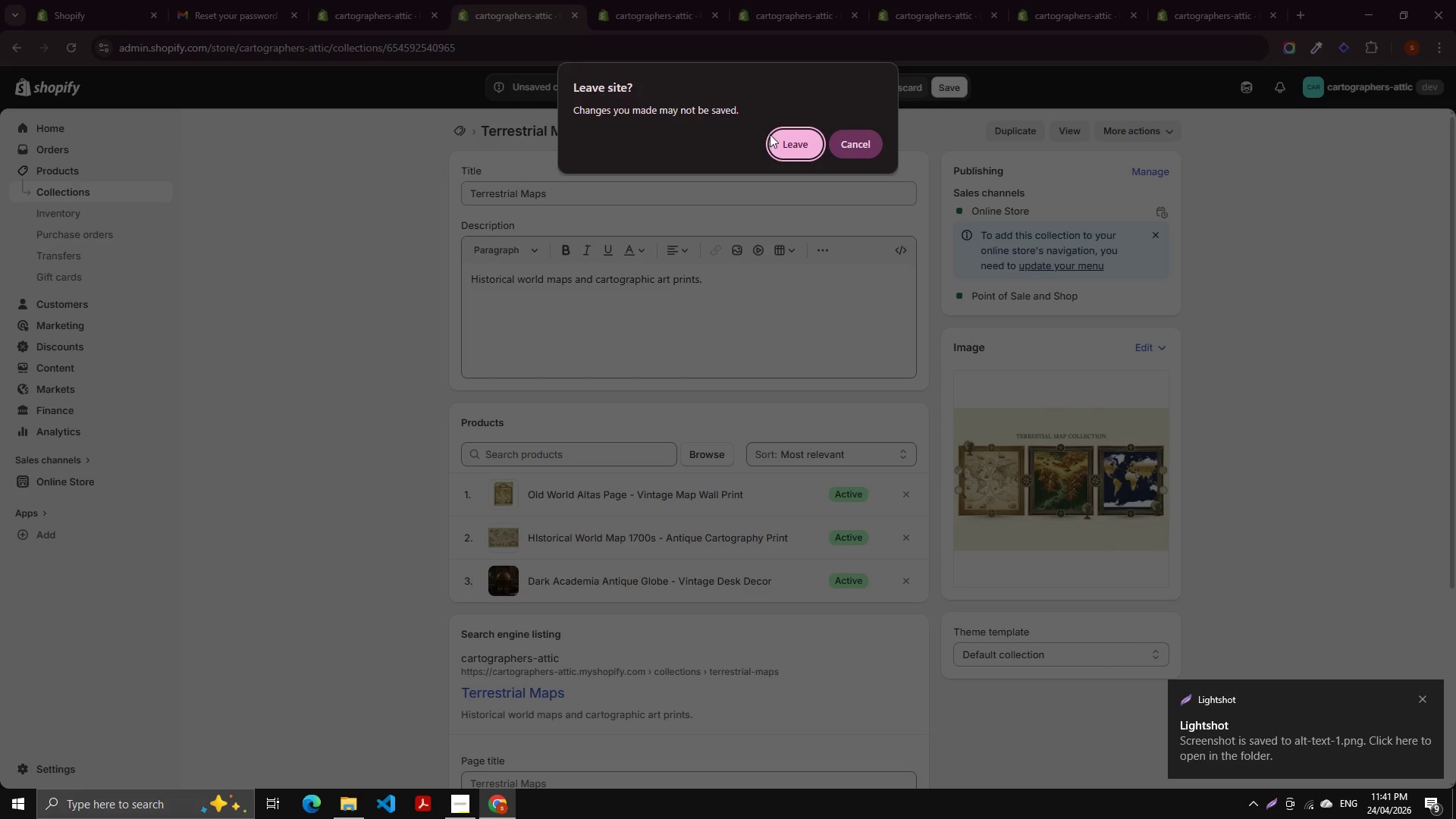 
left_click([789, 142])
 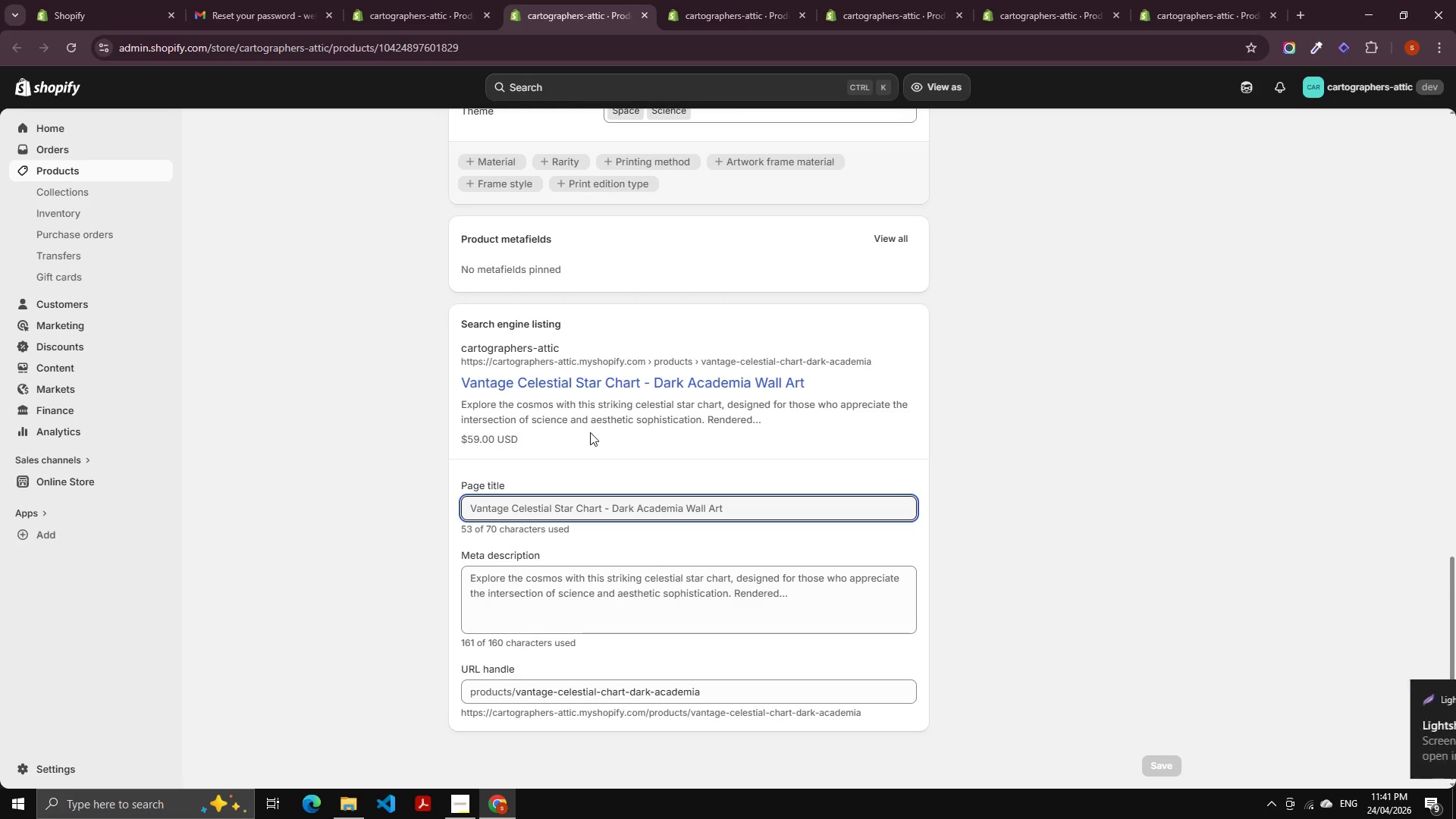 
scroll: coordinate [501, 367], scroll_direction: up, amount: 19.0
 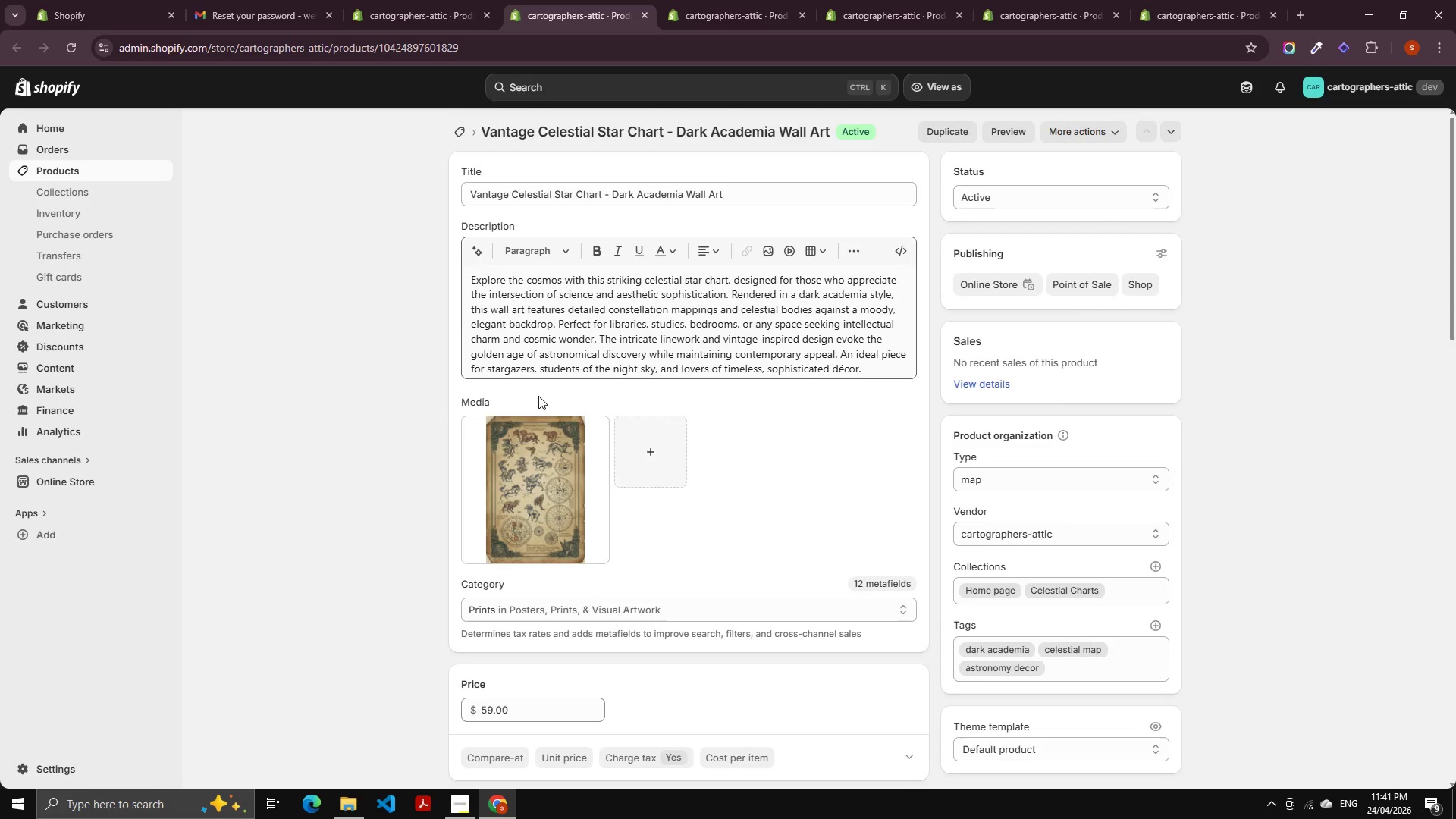 
left_click([551, 439])
 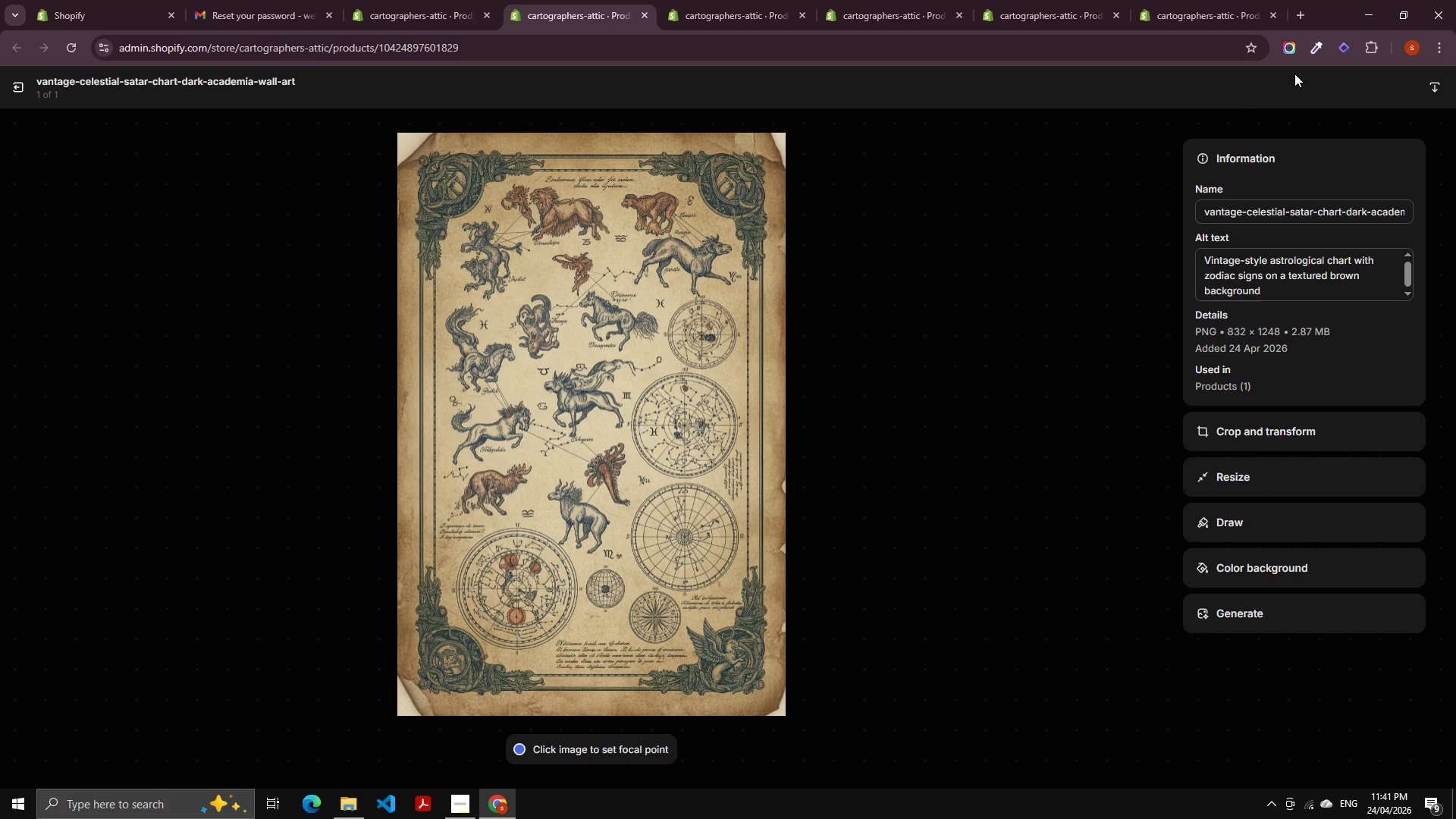 
key(ScrollLock)
 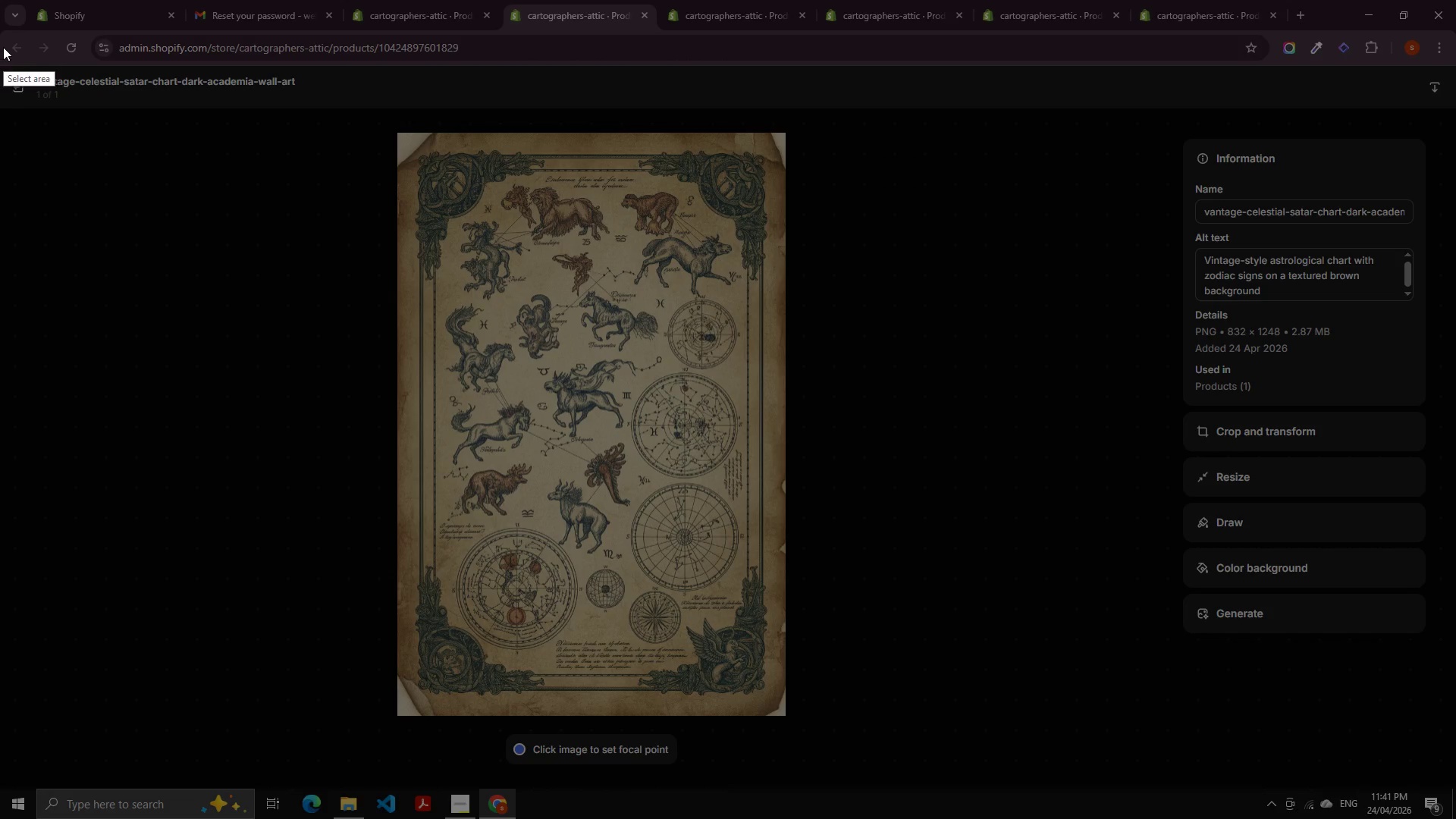 
left_click_drag(start_coordinate=[5, 55], to_coordinate=[1446, 804])
 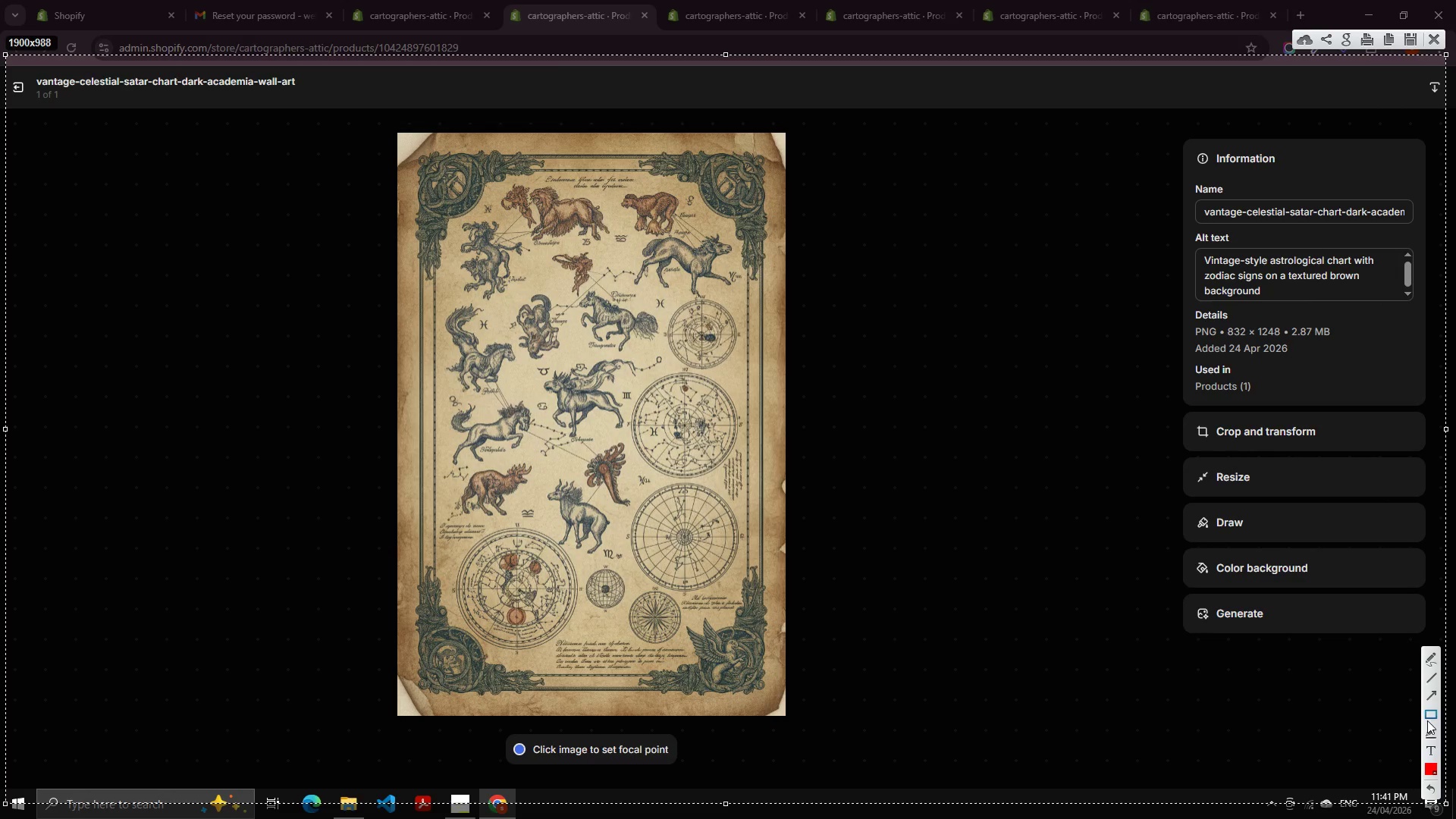 
left_click([1427, 713])
 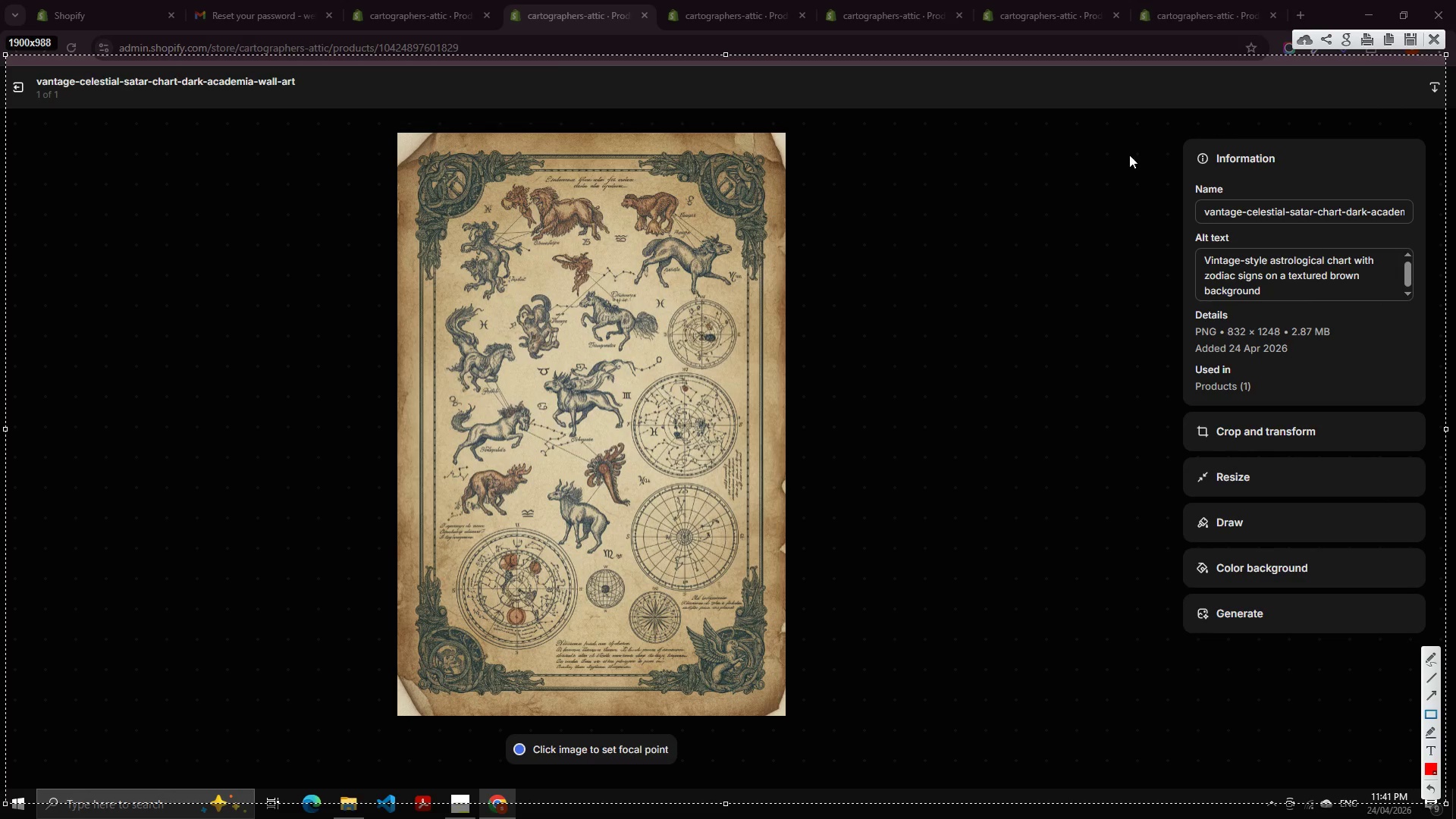 
left_click_drag(start_coordinate=[1122, 171], to_coordinate=[1407, 319])
 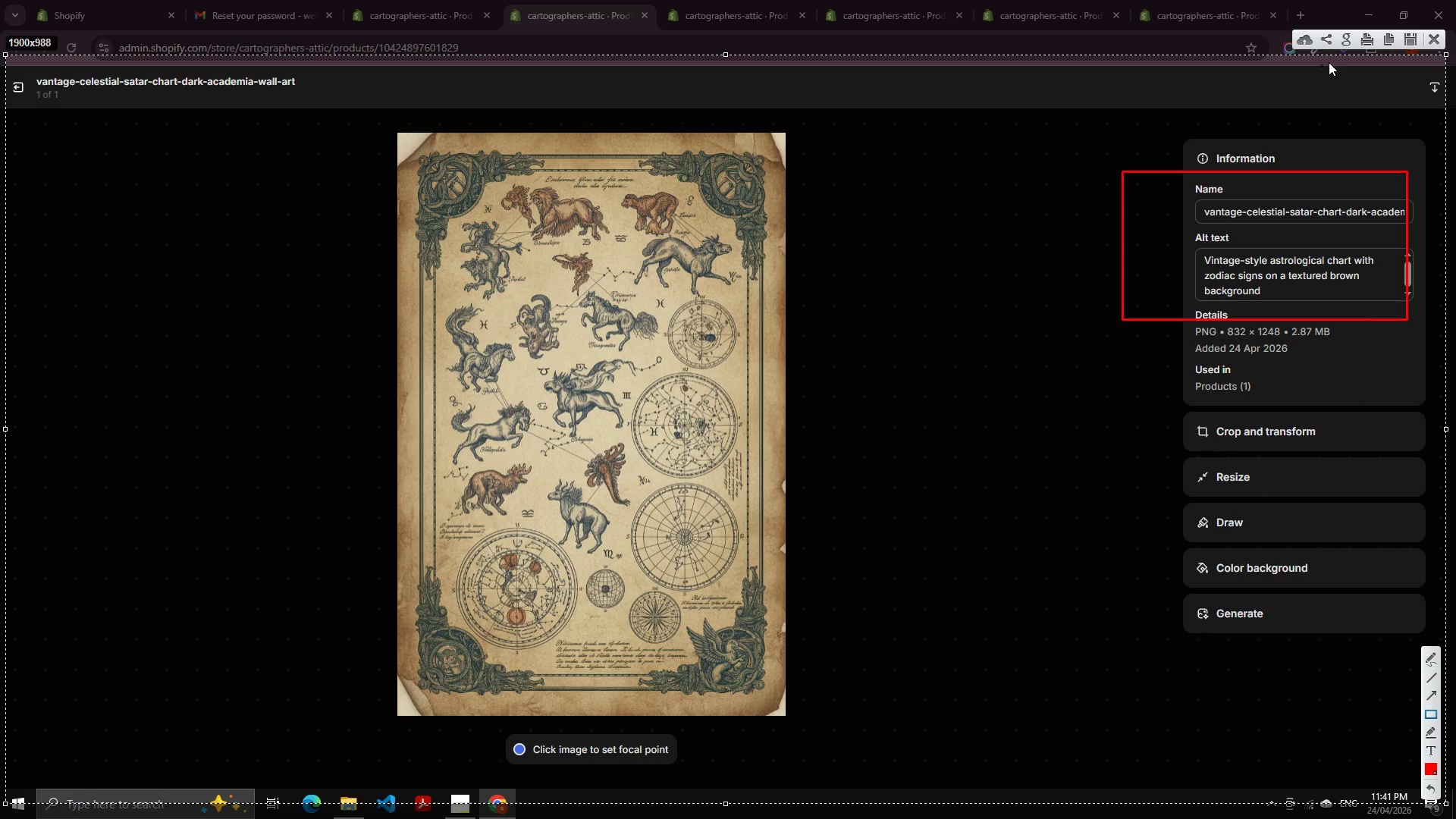 
left_click([1404, 42])
 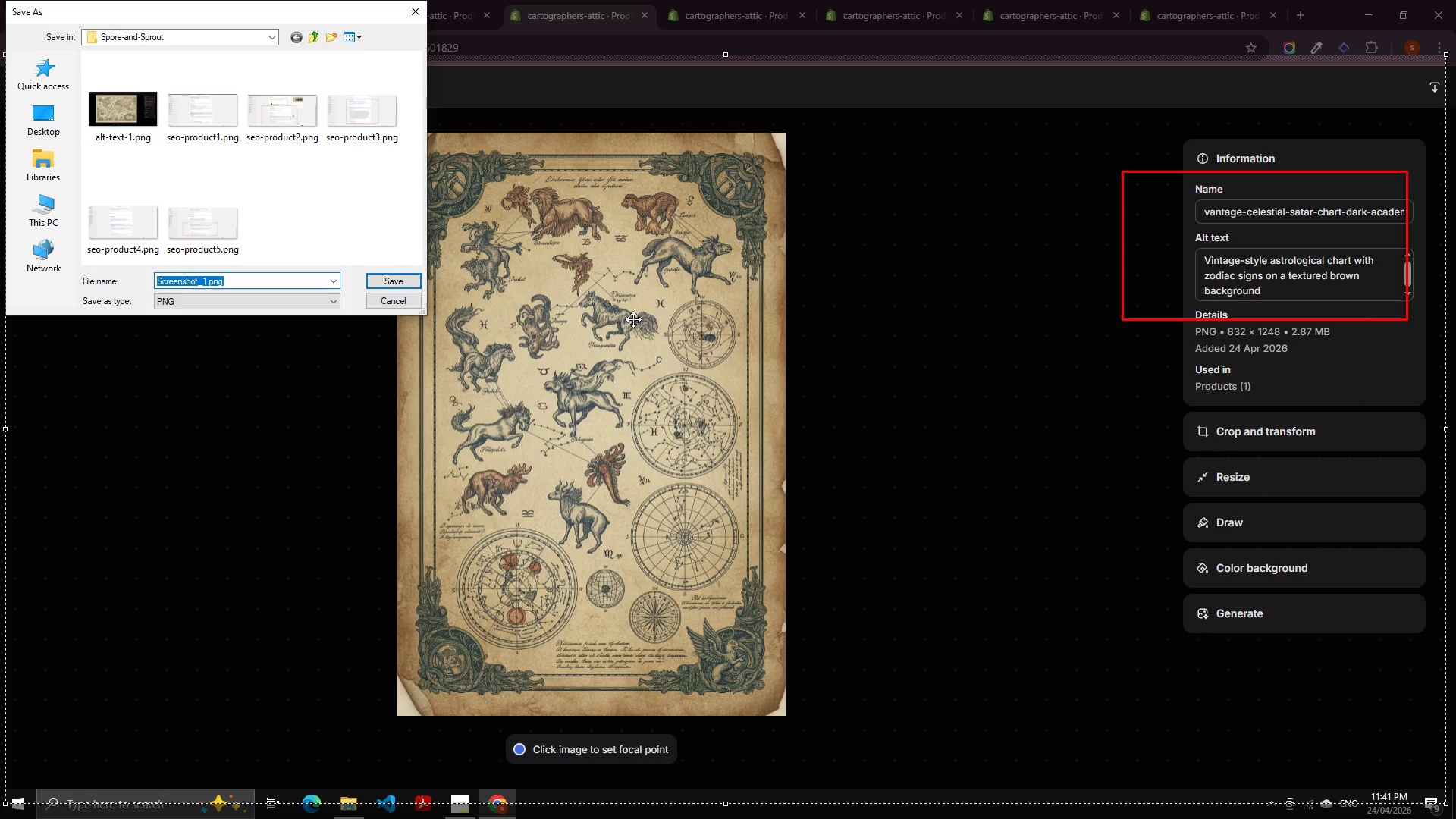 
key(Enter)
 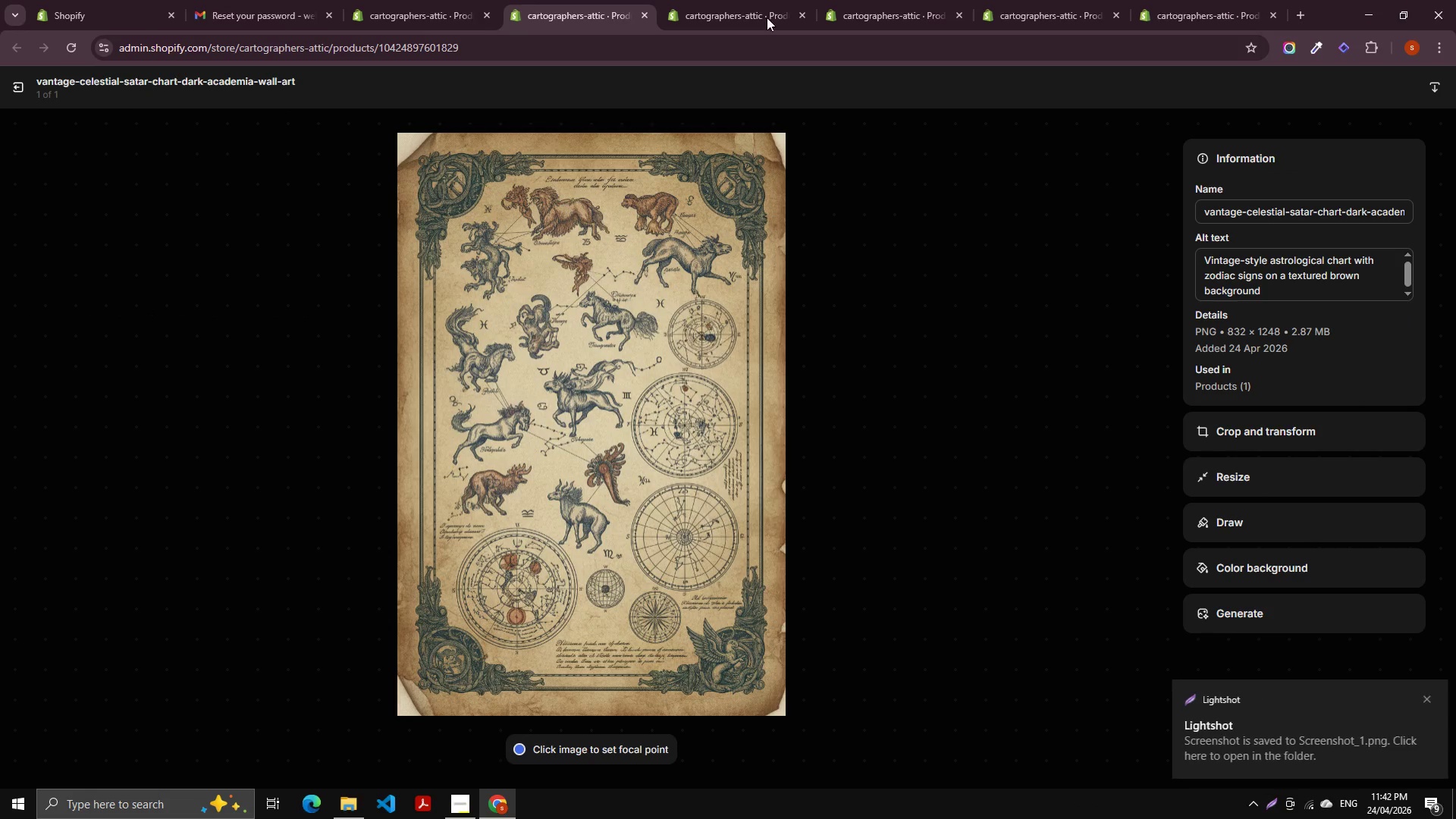 
left_click([741, 0])
 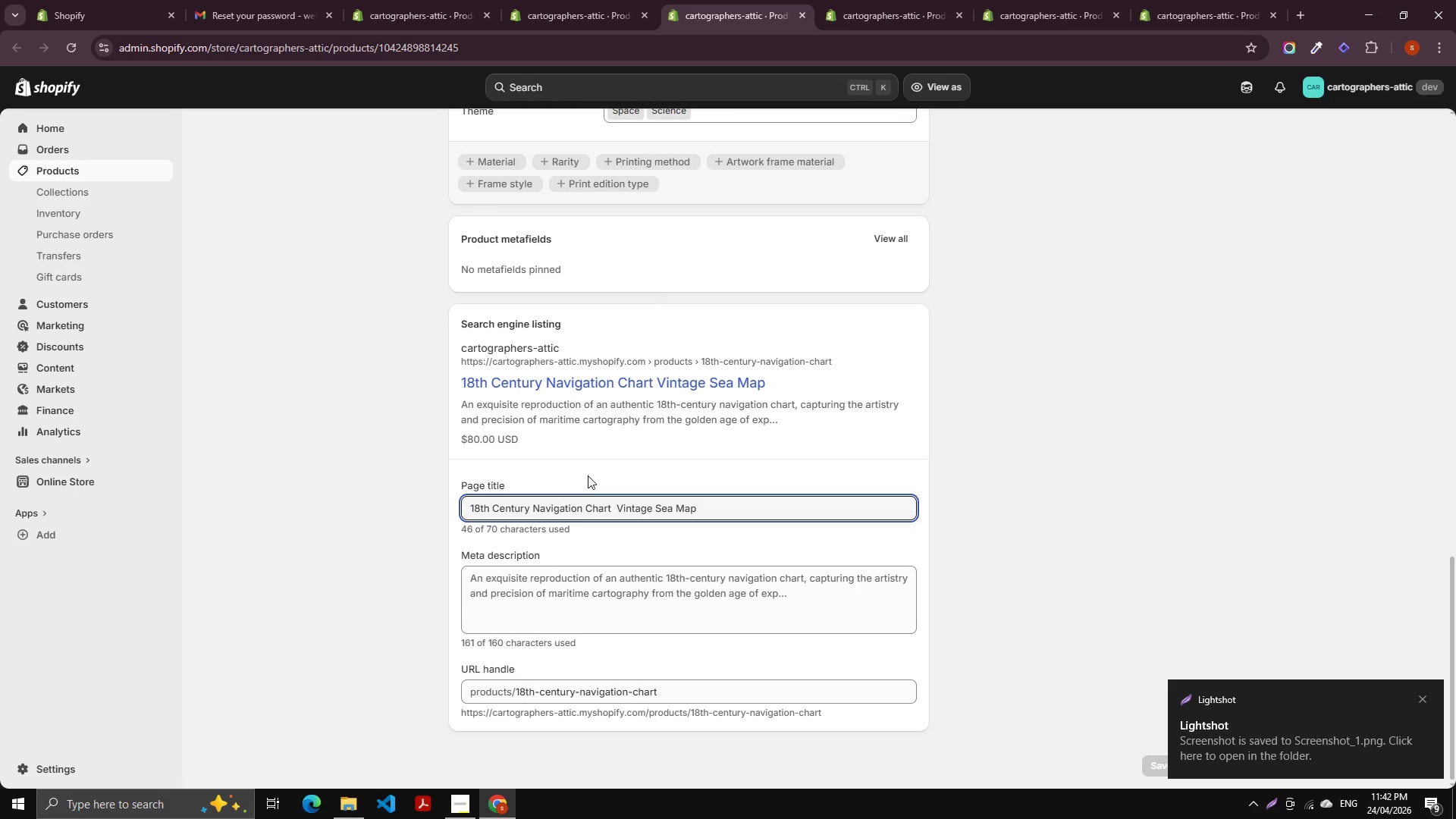 
scroll: coordinate [598, 487], scroll_direction: down, amount: 7.0
 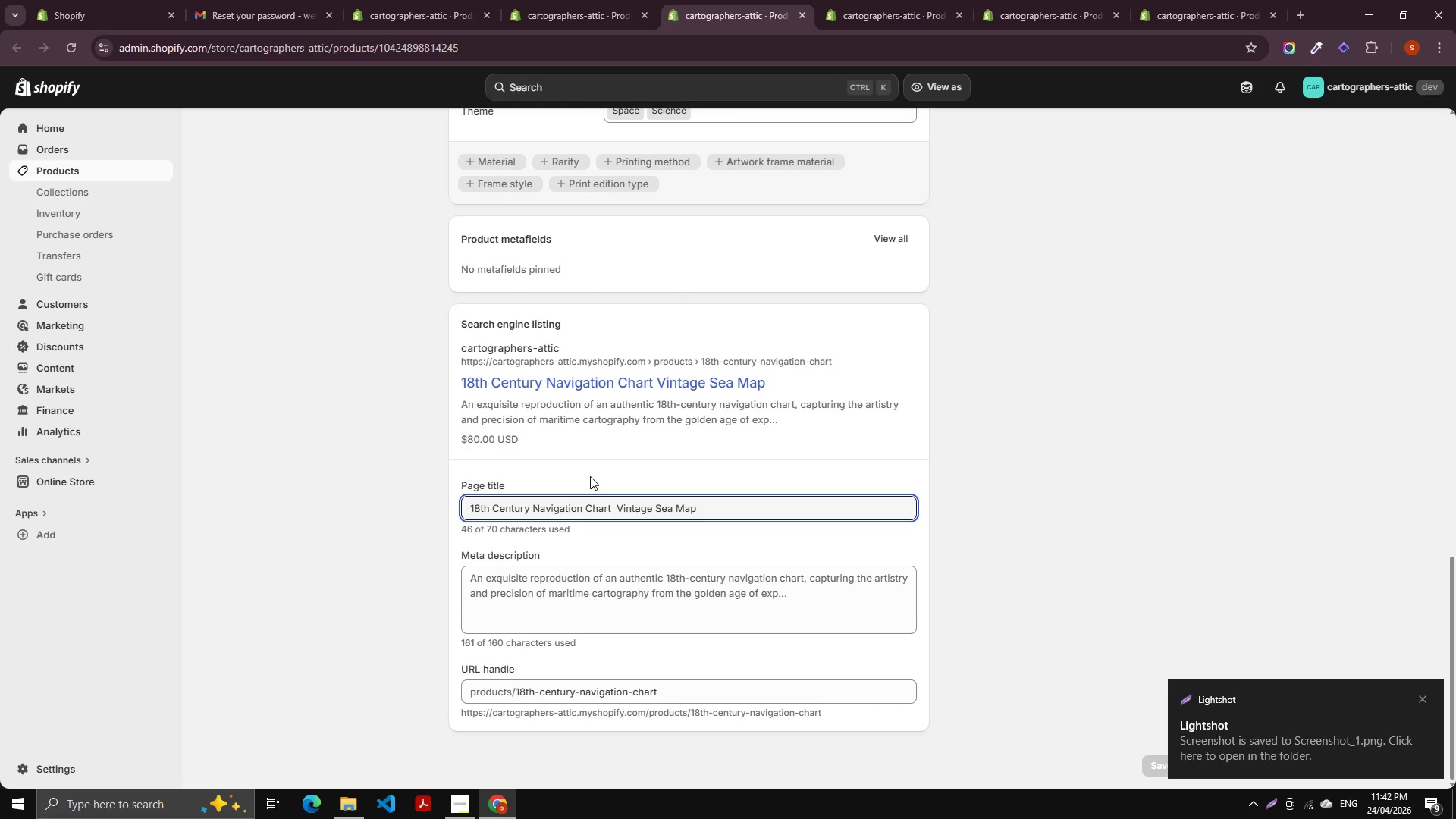 
left_click([519, 512])
 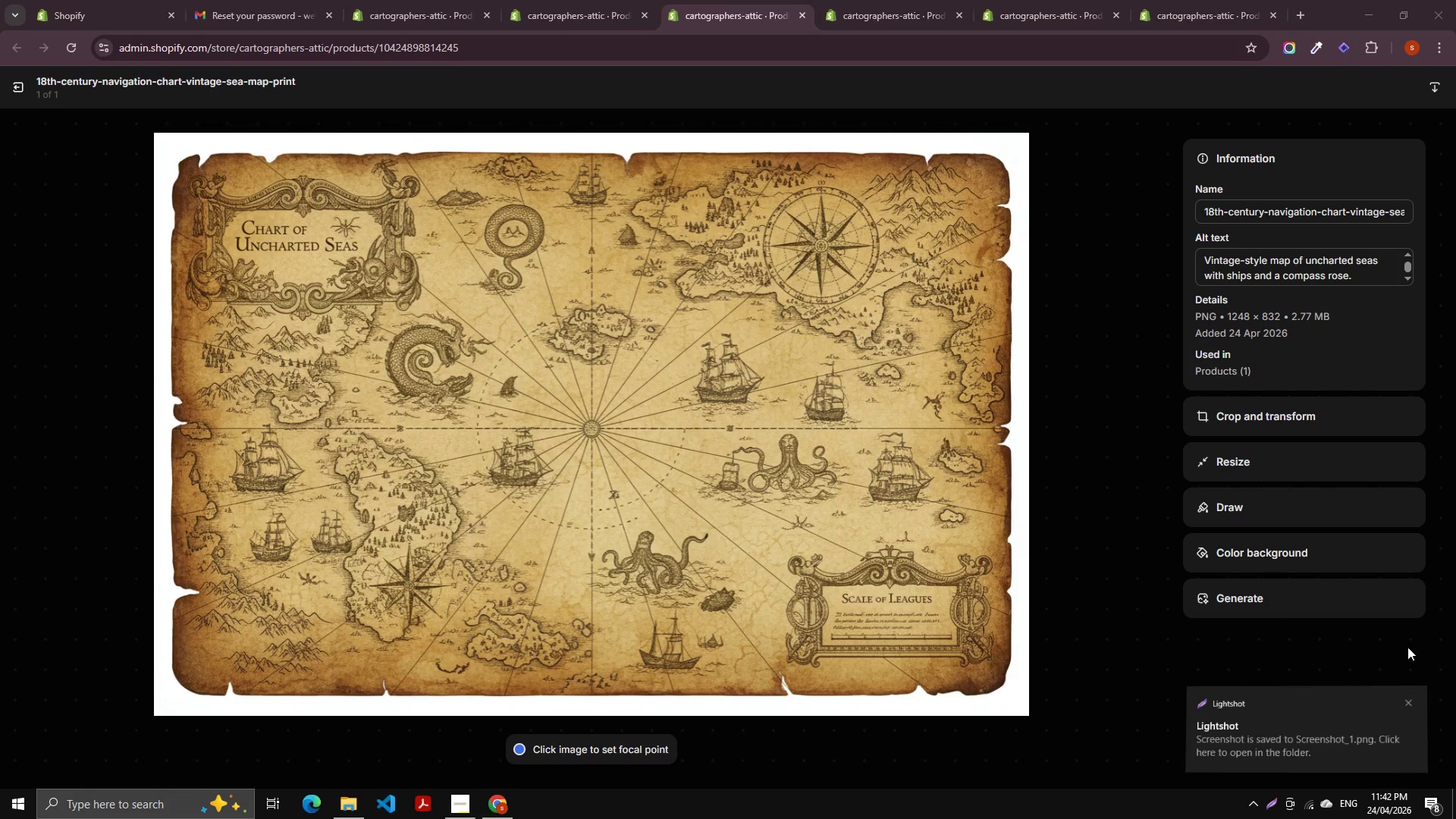 
scroll: coordinate [602, 478], scroll_direction: up, amount: 22.0
 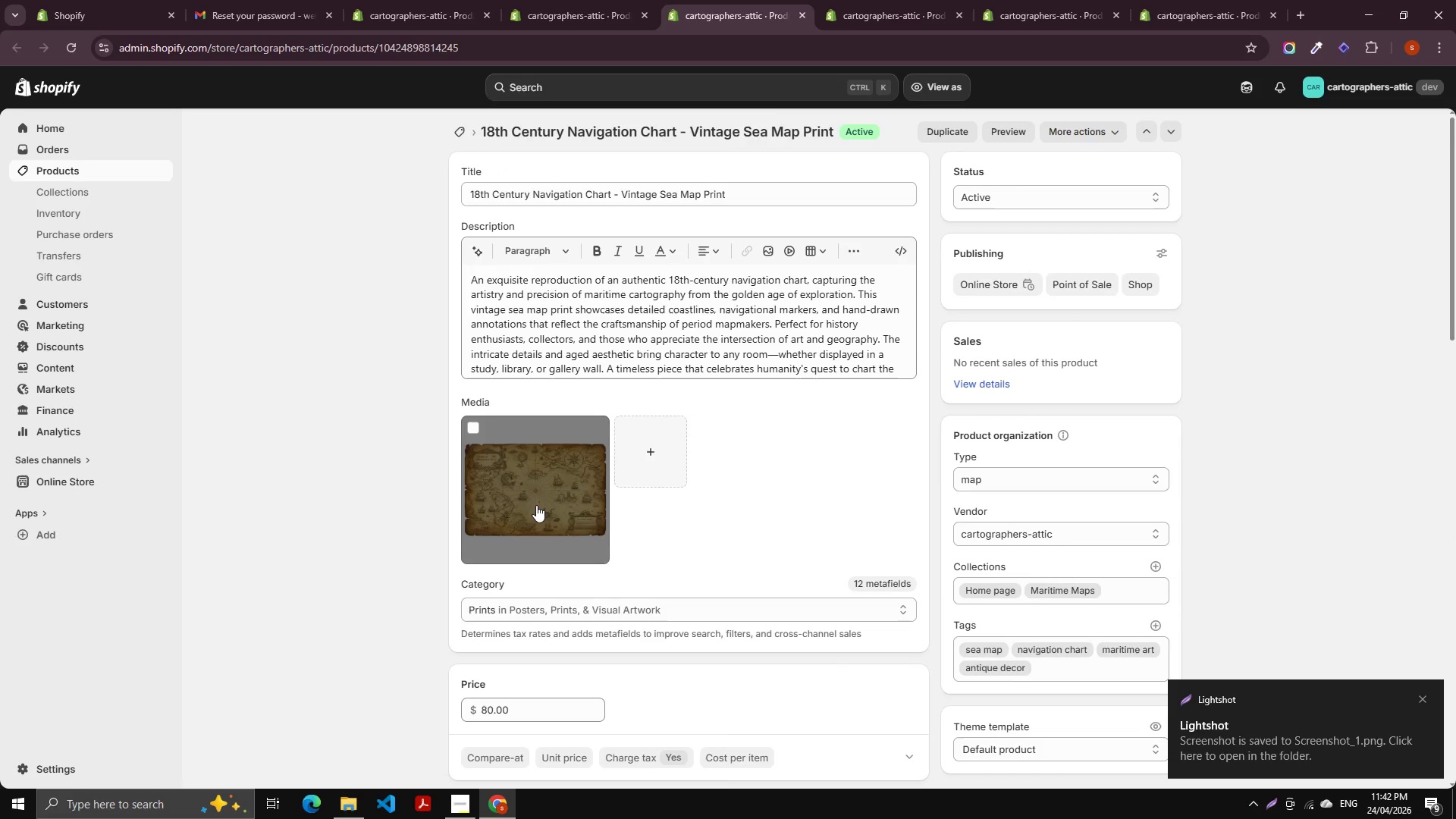 
left_click([1288, 45])
 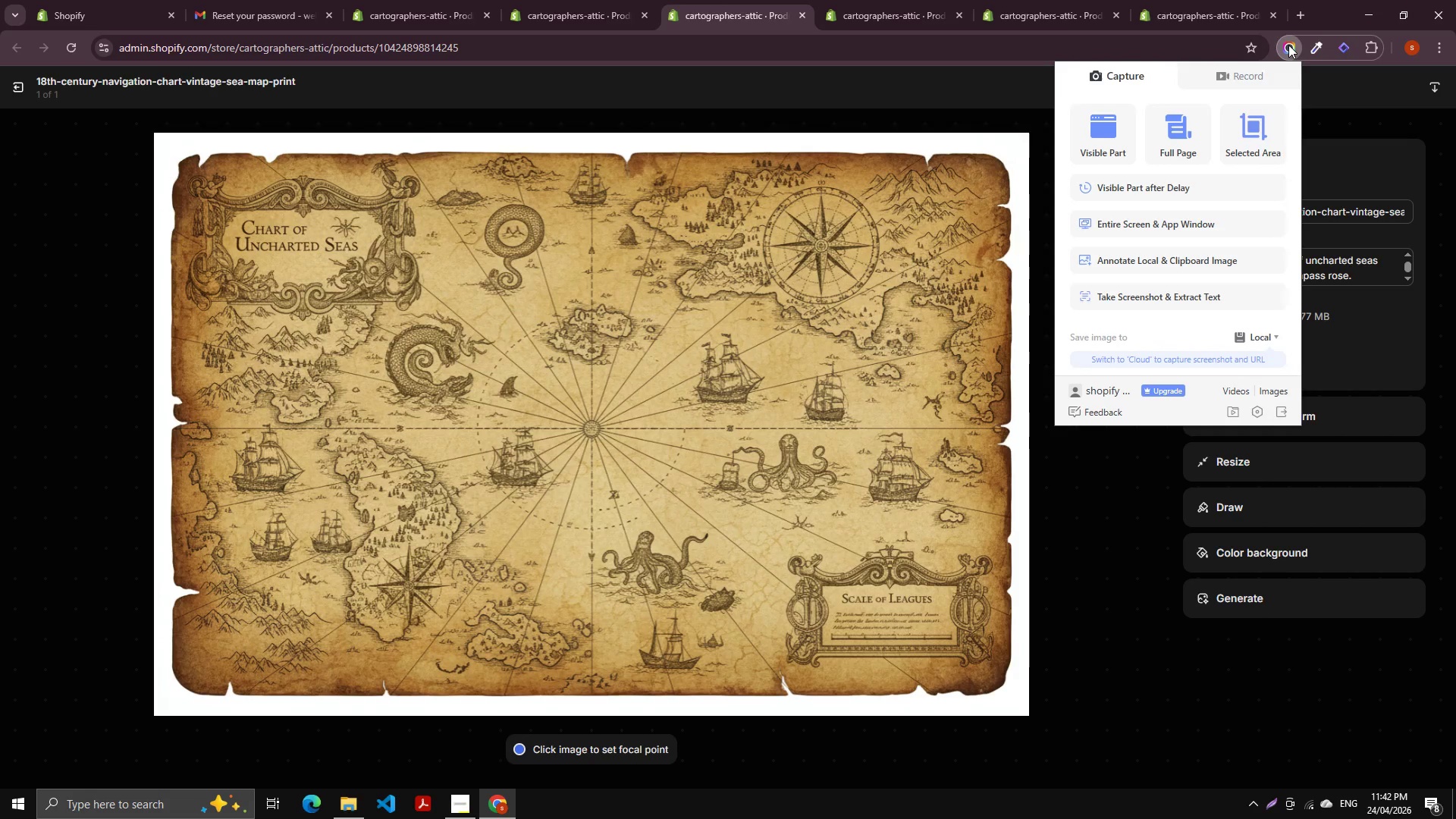 
key(Escape)
 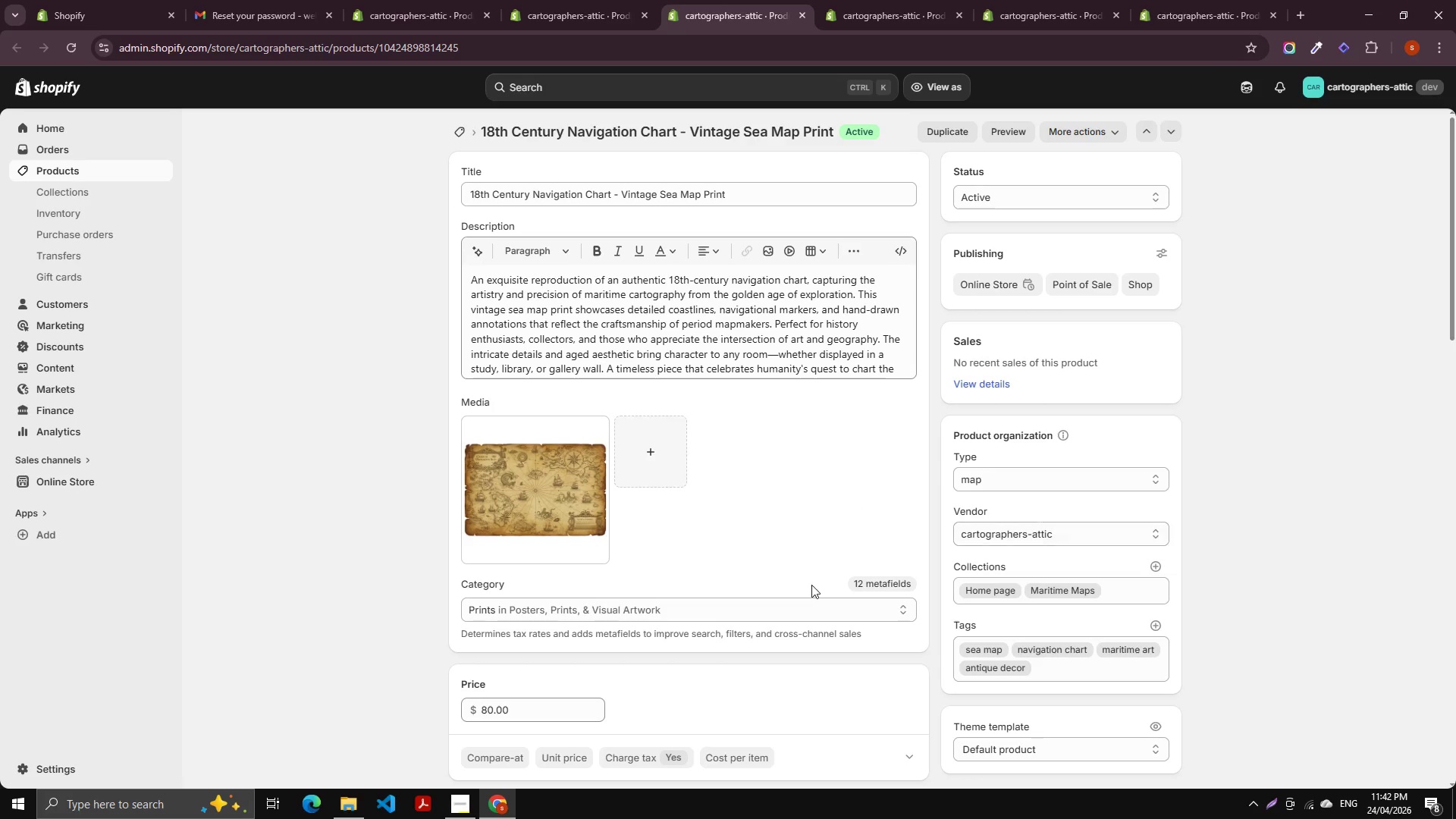 
left_click([576, 499])
 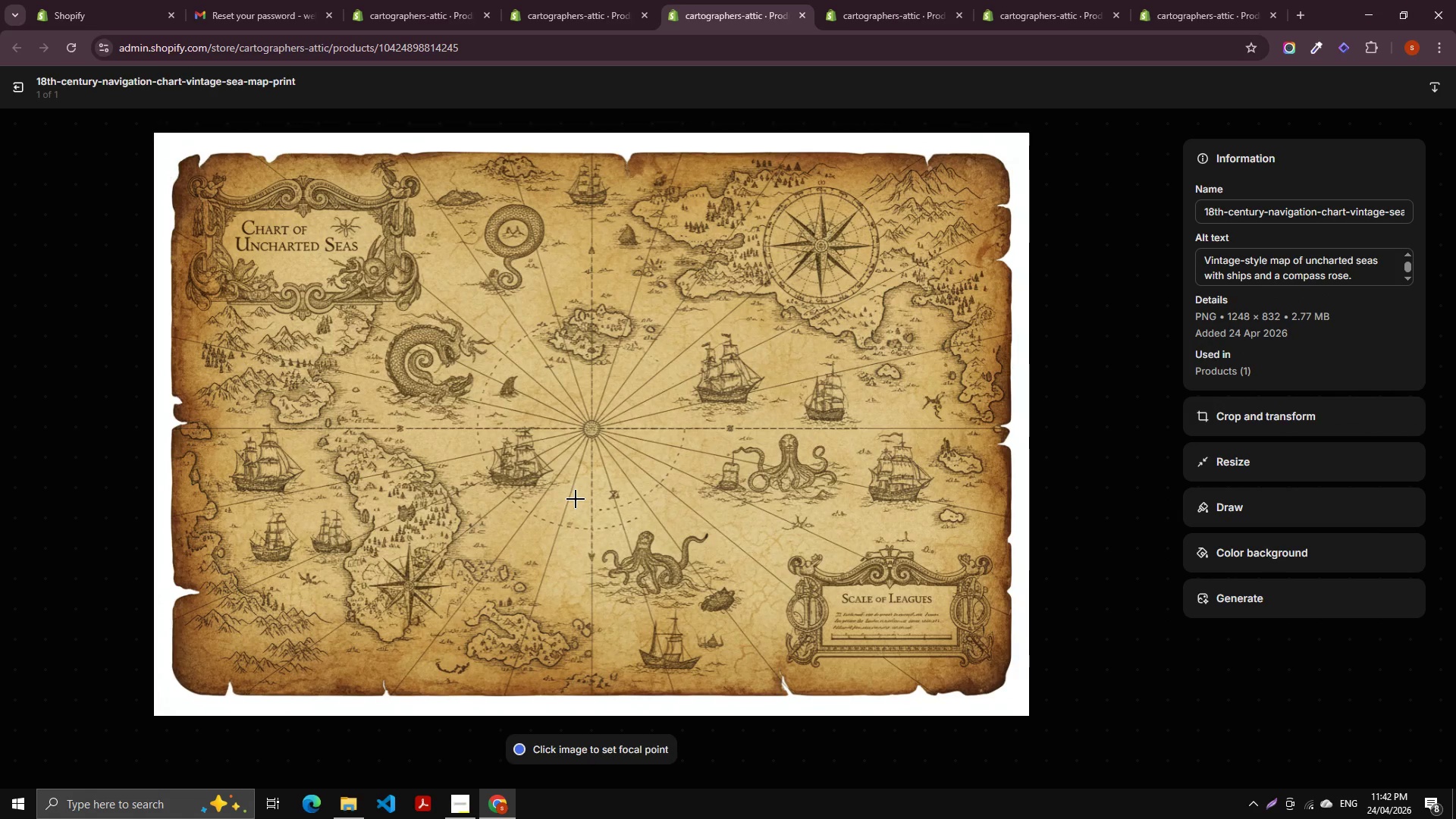 
key(ScrollLock)
 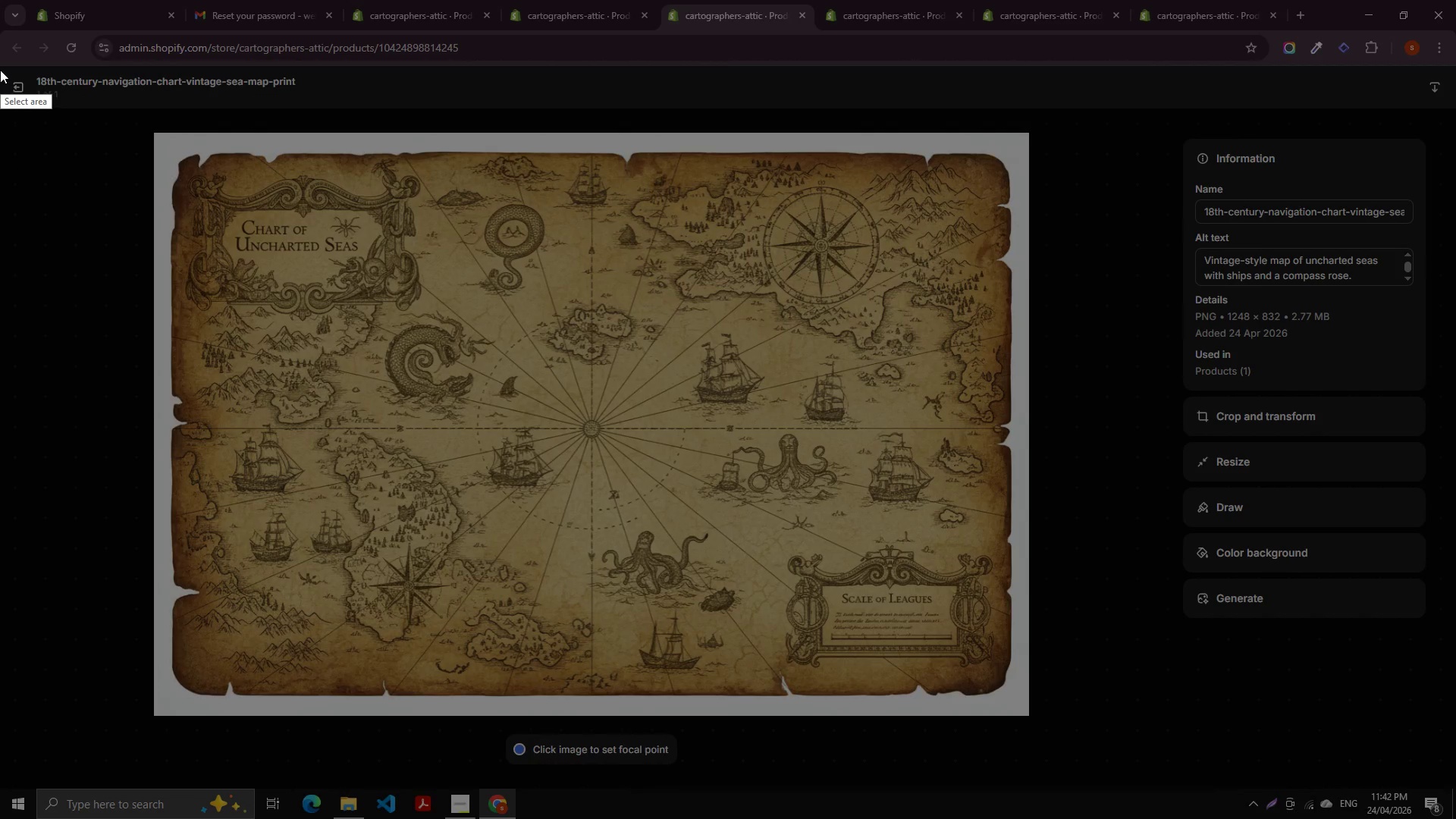 
left_click_drag(start_coordinate=[0, 57], to_coordinate=[1441, 749])
 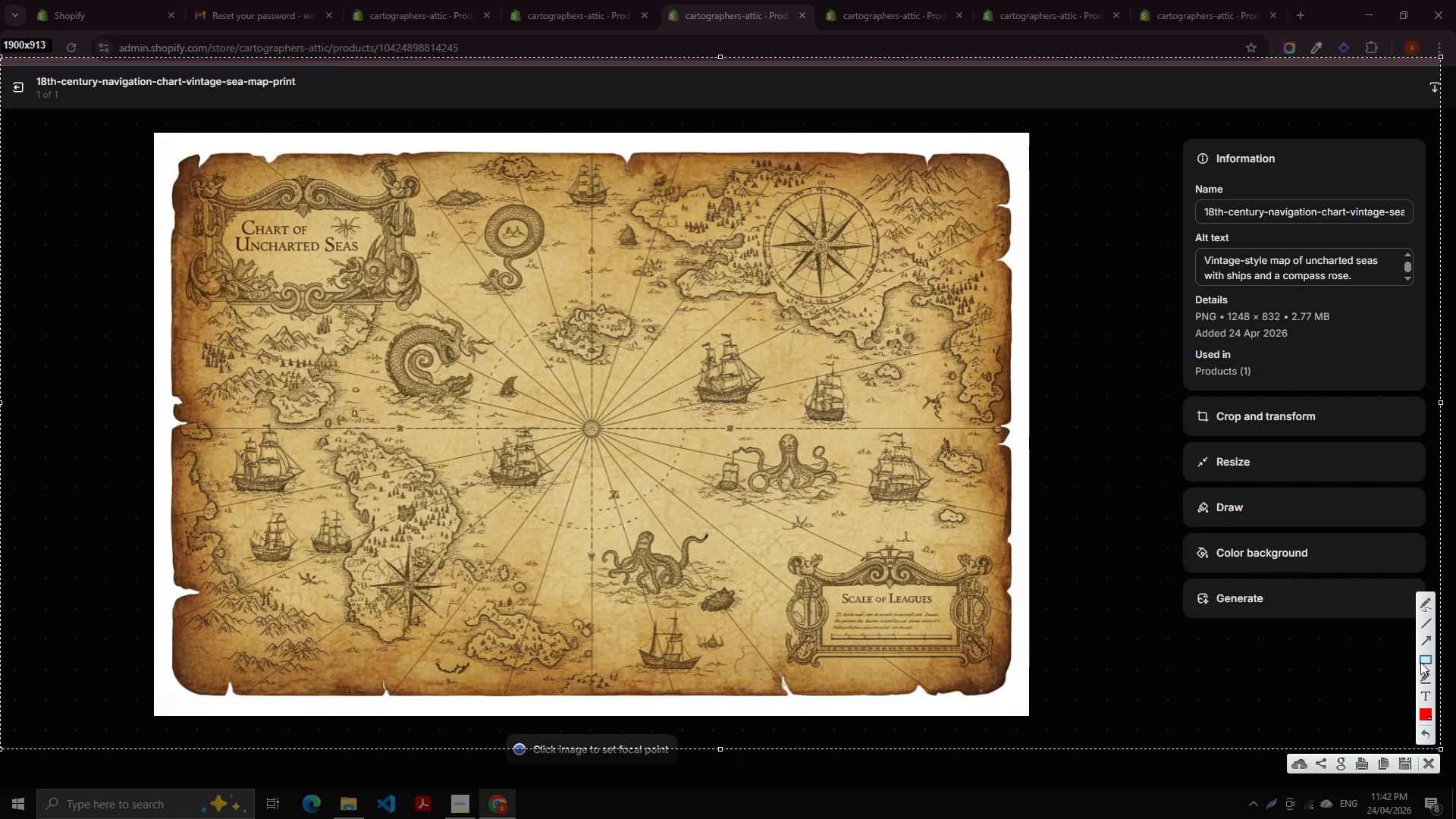 
left_click([1420, 662])
 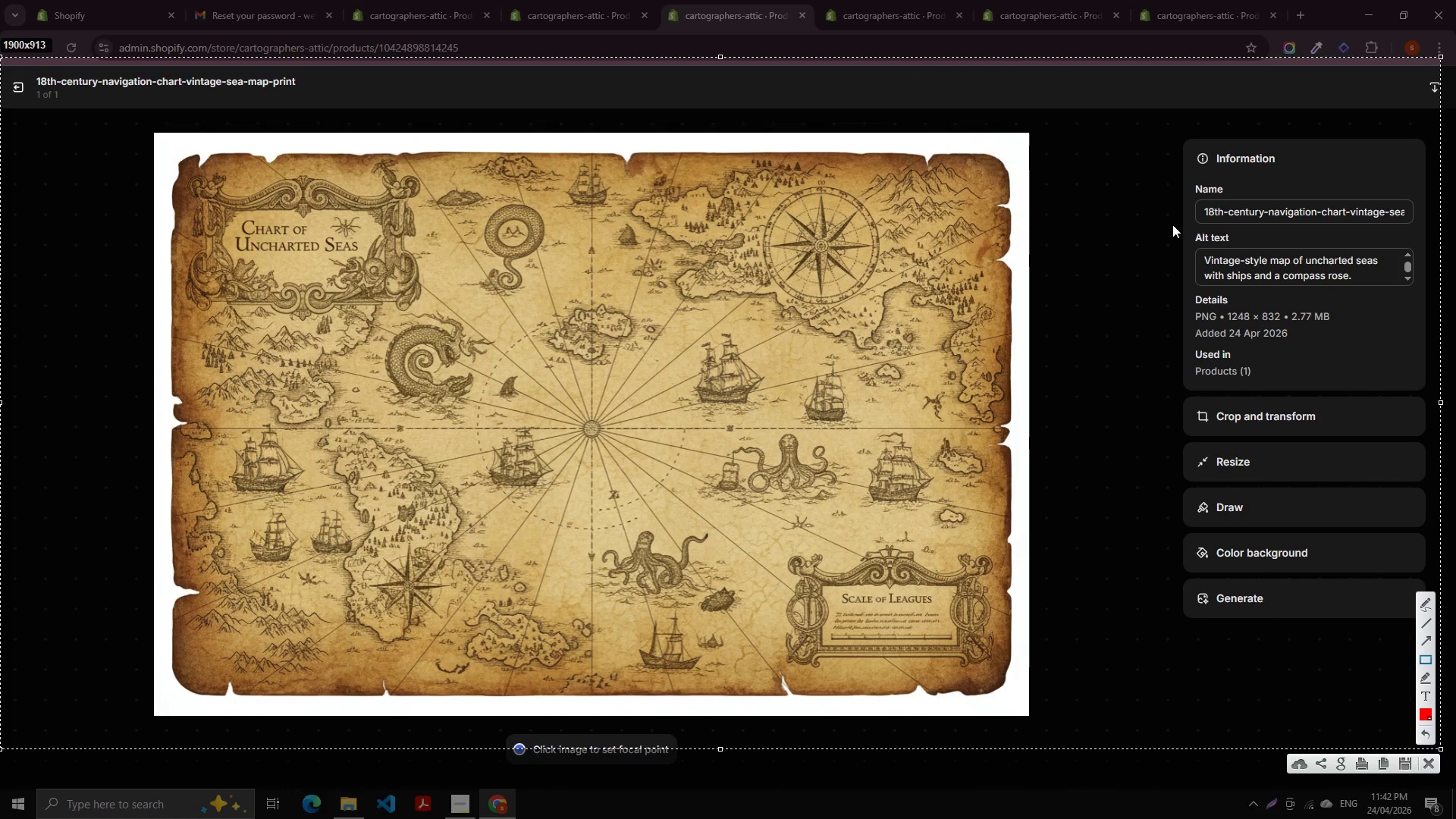 
left_click_drag(start_coordinate=[1159, 155], to_coordinate=[1420, 302])
 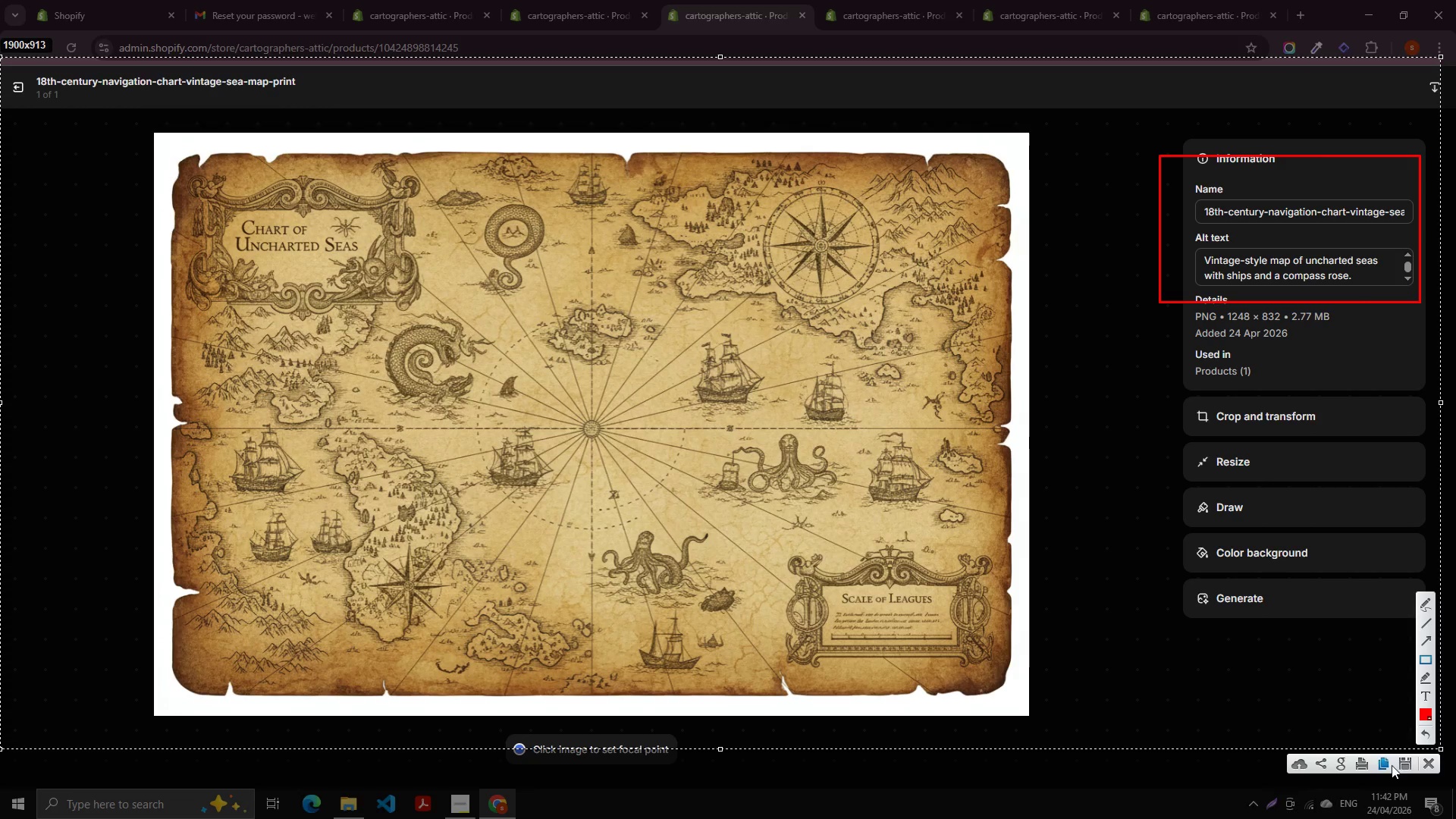 
left_click([1400, 761])
 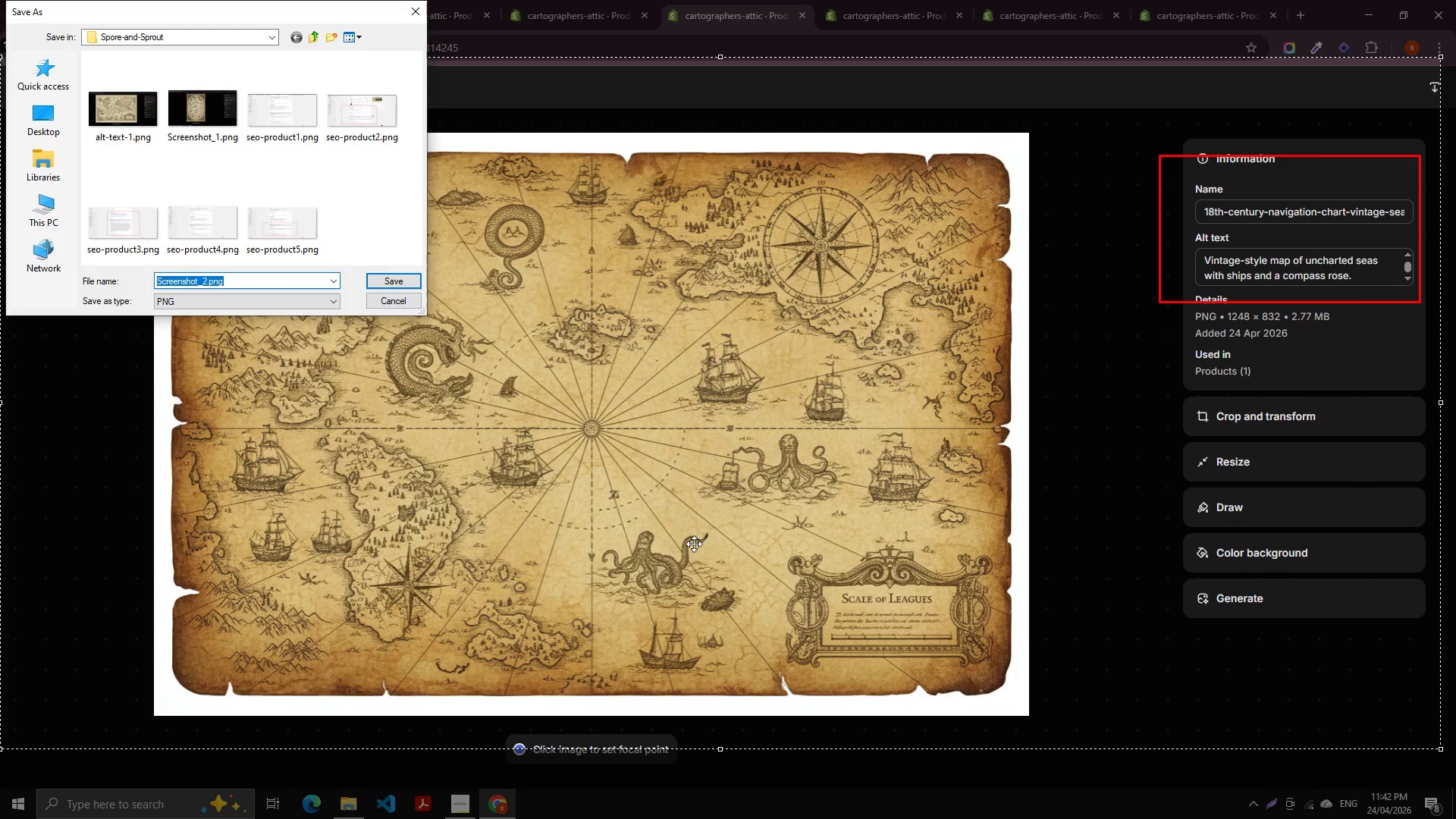 
key(Enter)
 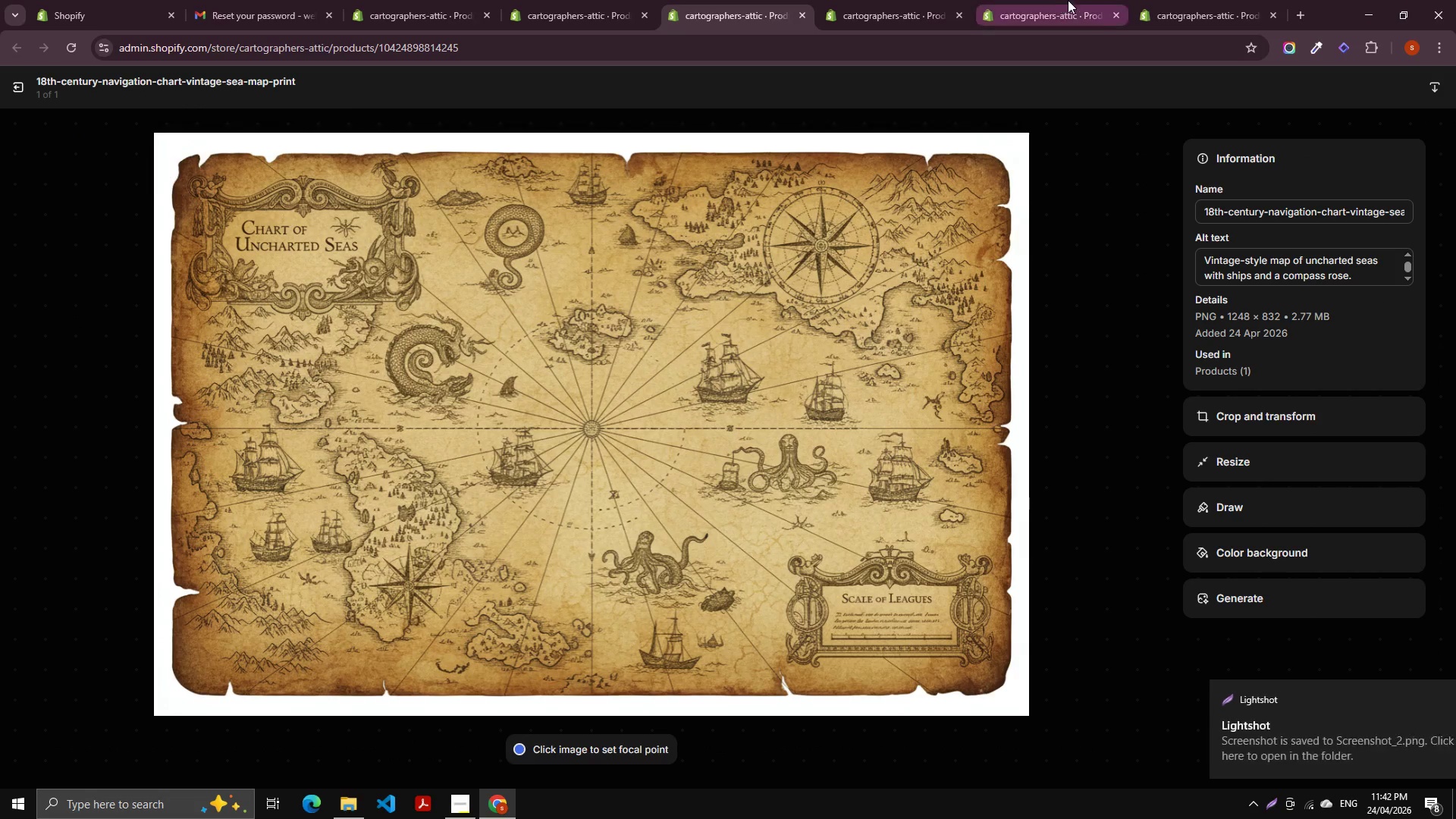 
left_click([950, 0])
 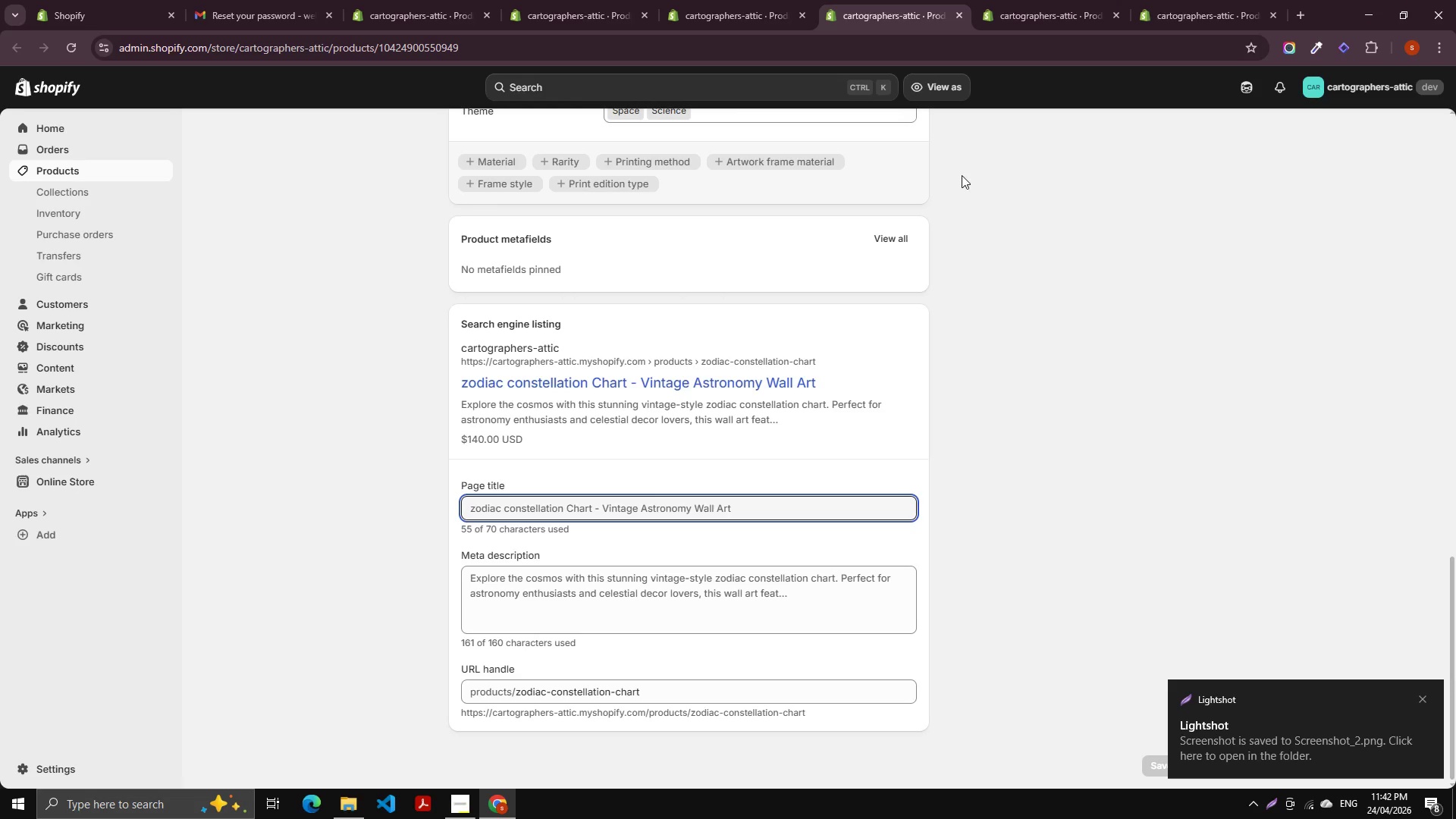 
left_click([538, 517])
 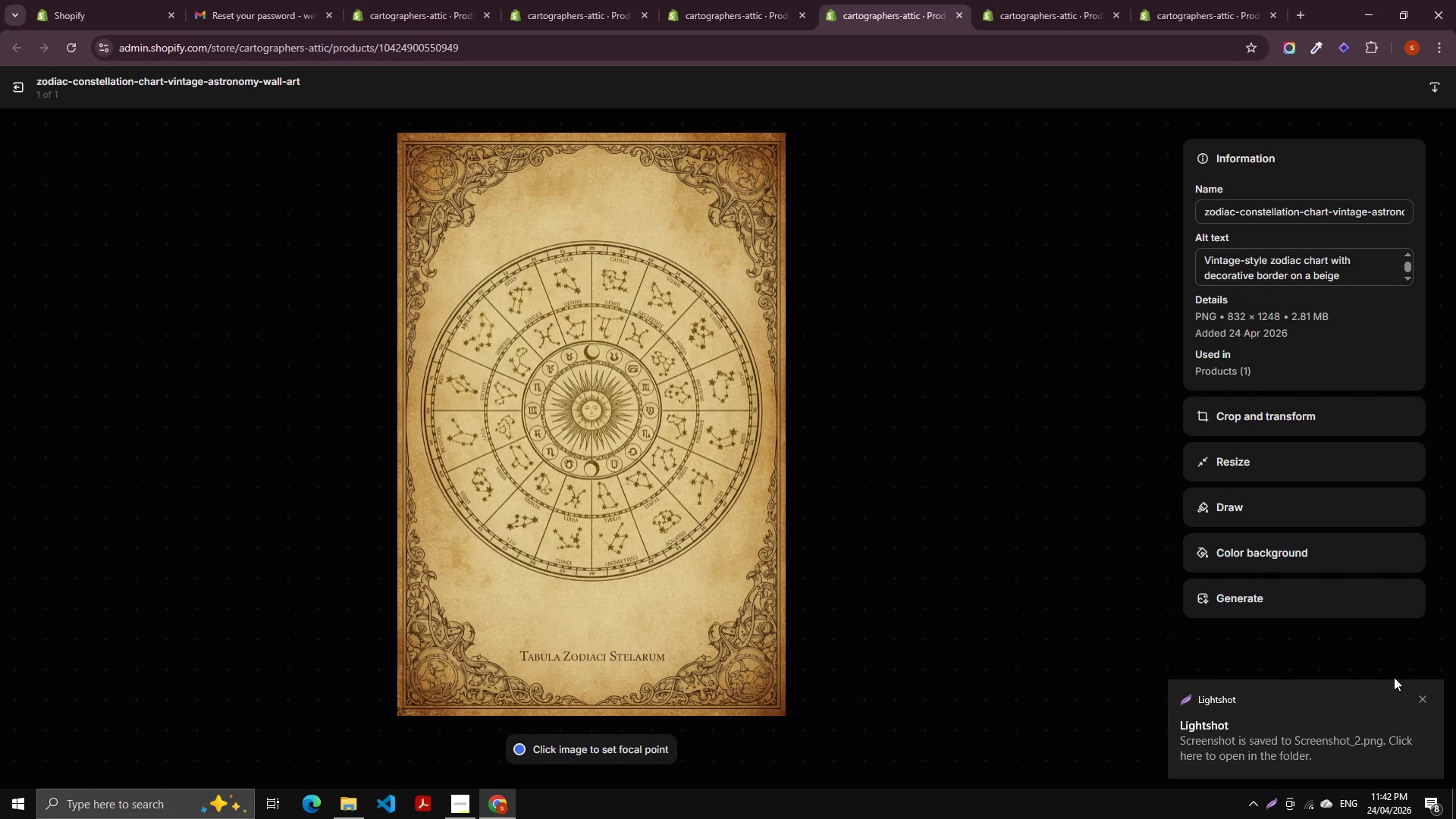 
scroll: coordinate [886, 431], scroll_direction: up, amount: 23.0
 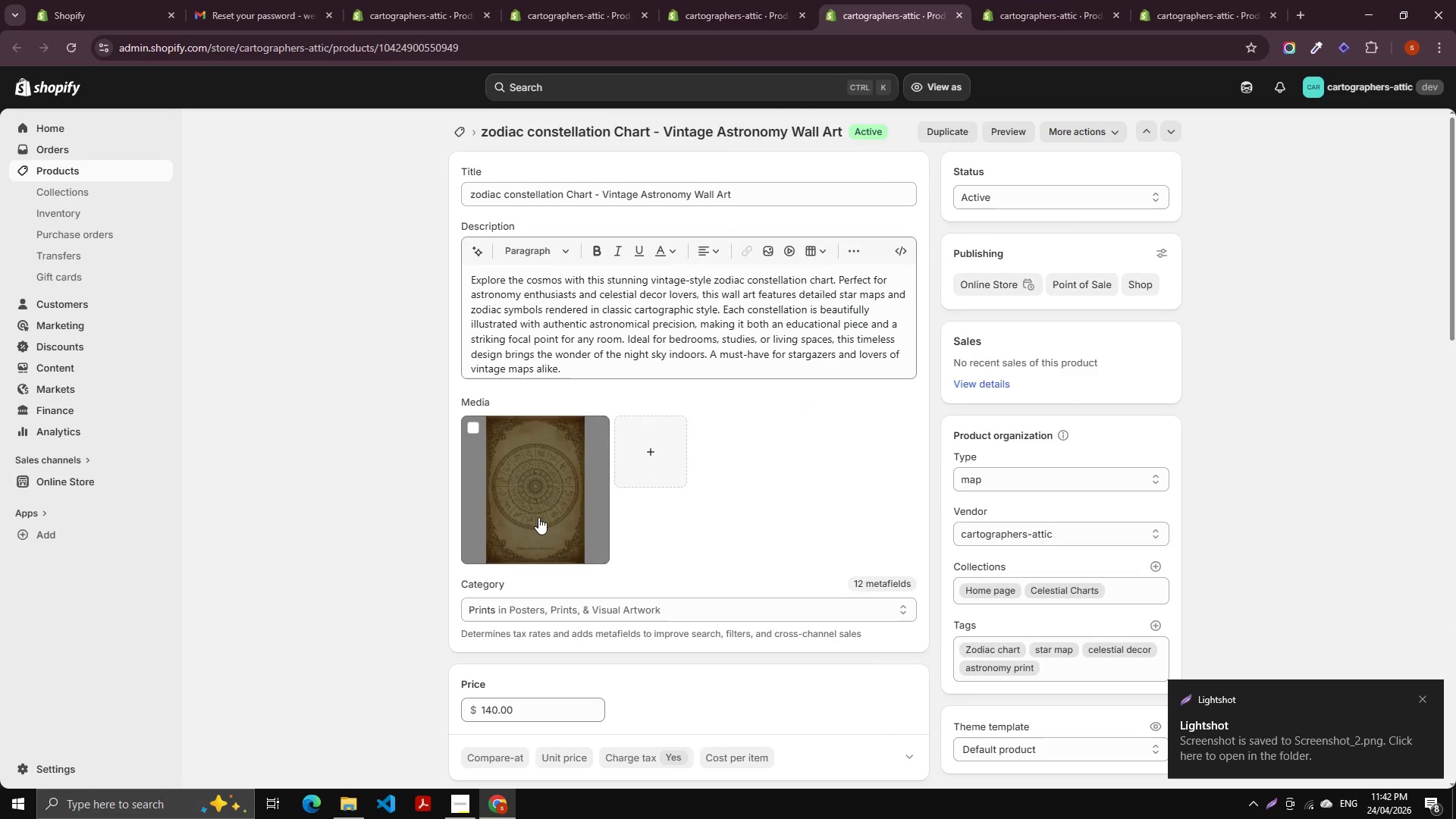 
left_click([1421, 691])
 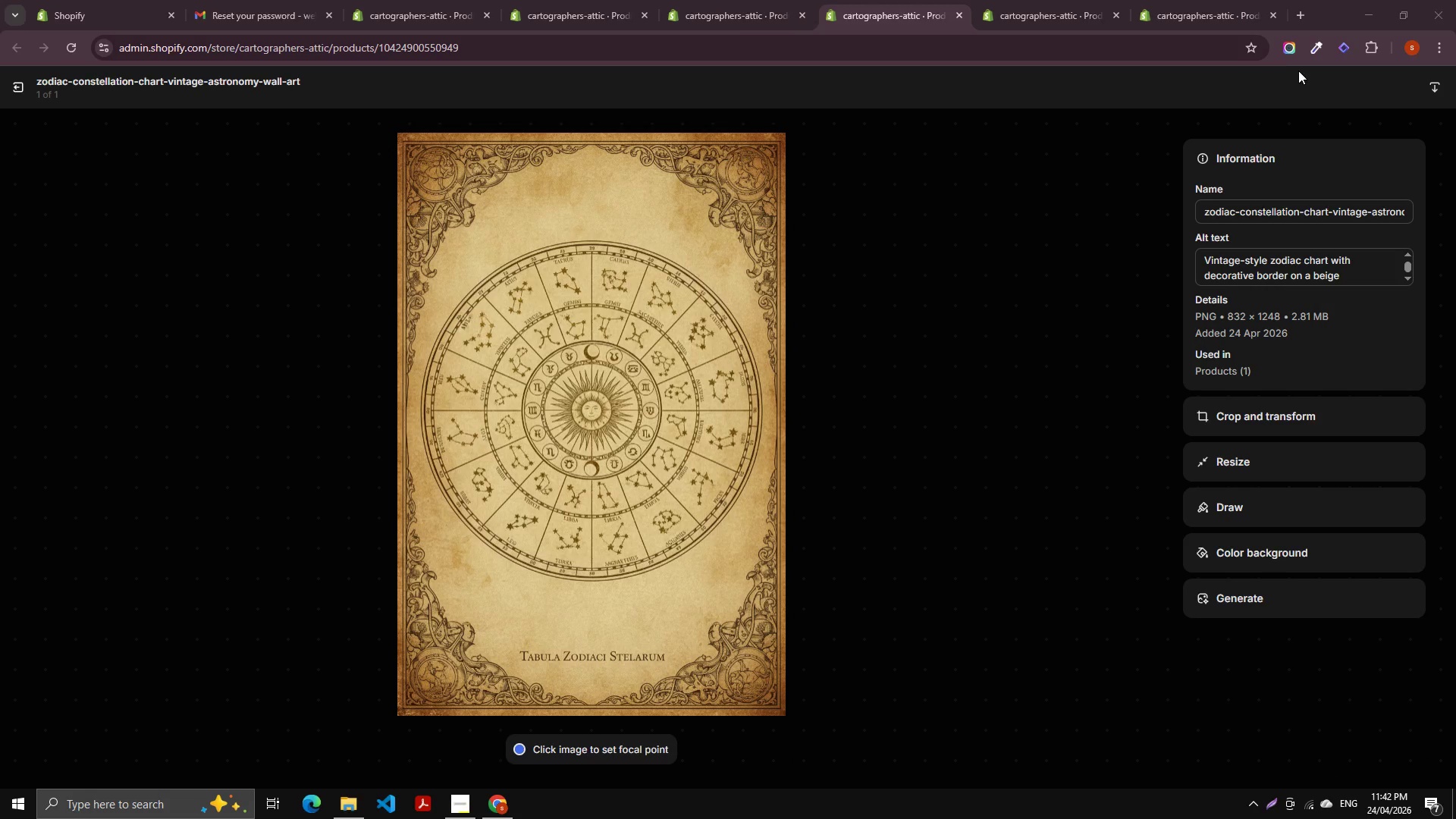 
left_click([1288, 46])
 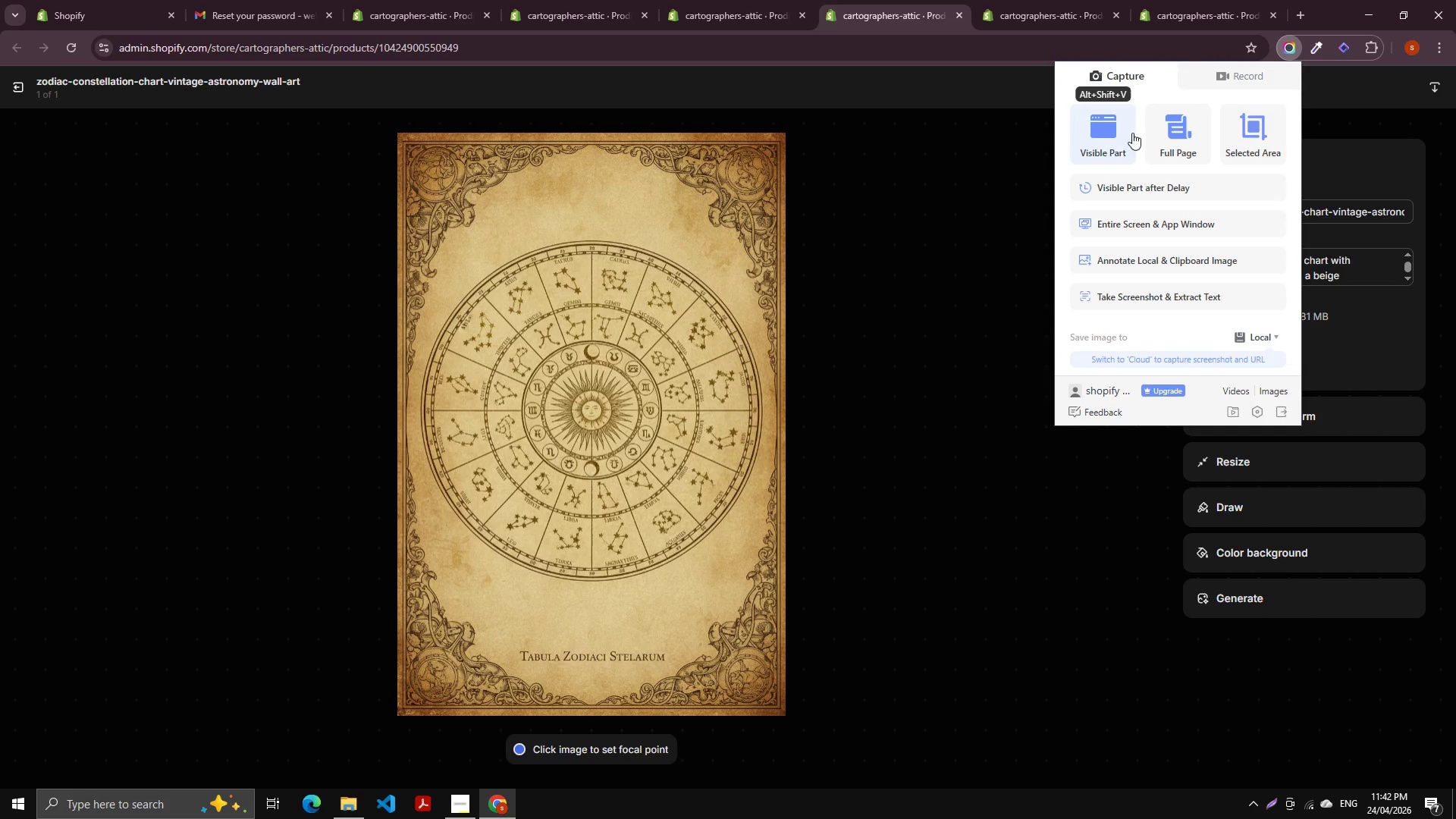 
left_click_drag(start_coordinate=[1144, 111], to_coordinate=[1138, 109])
 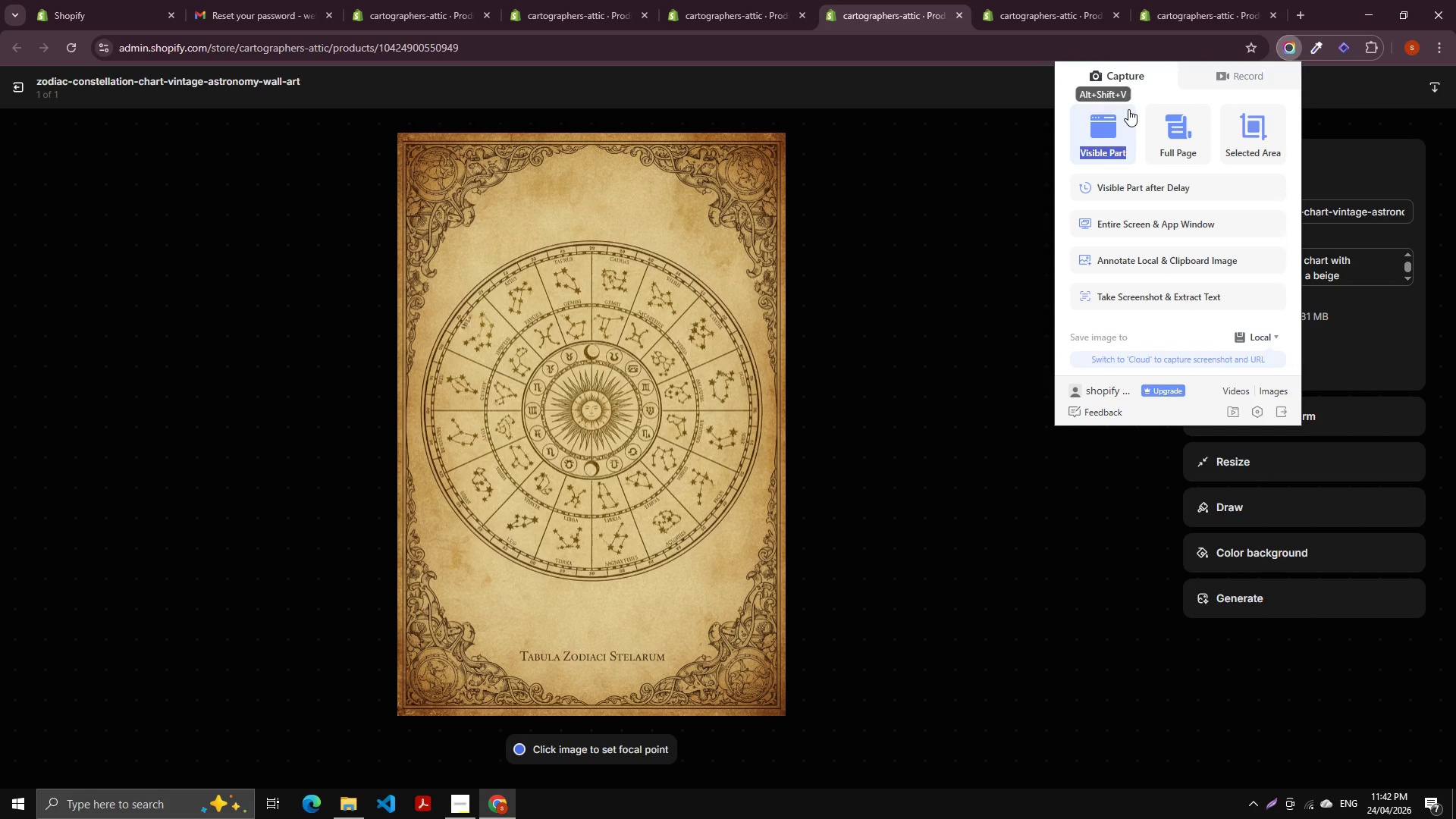 
left_click([1128, 109])
 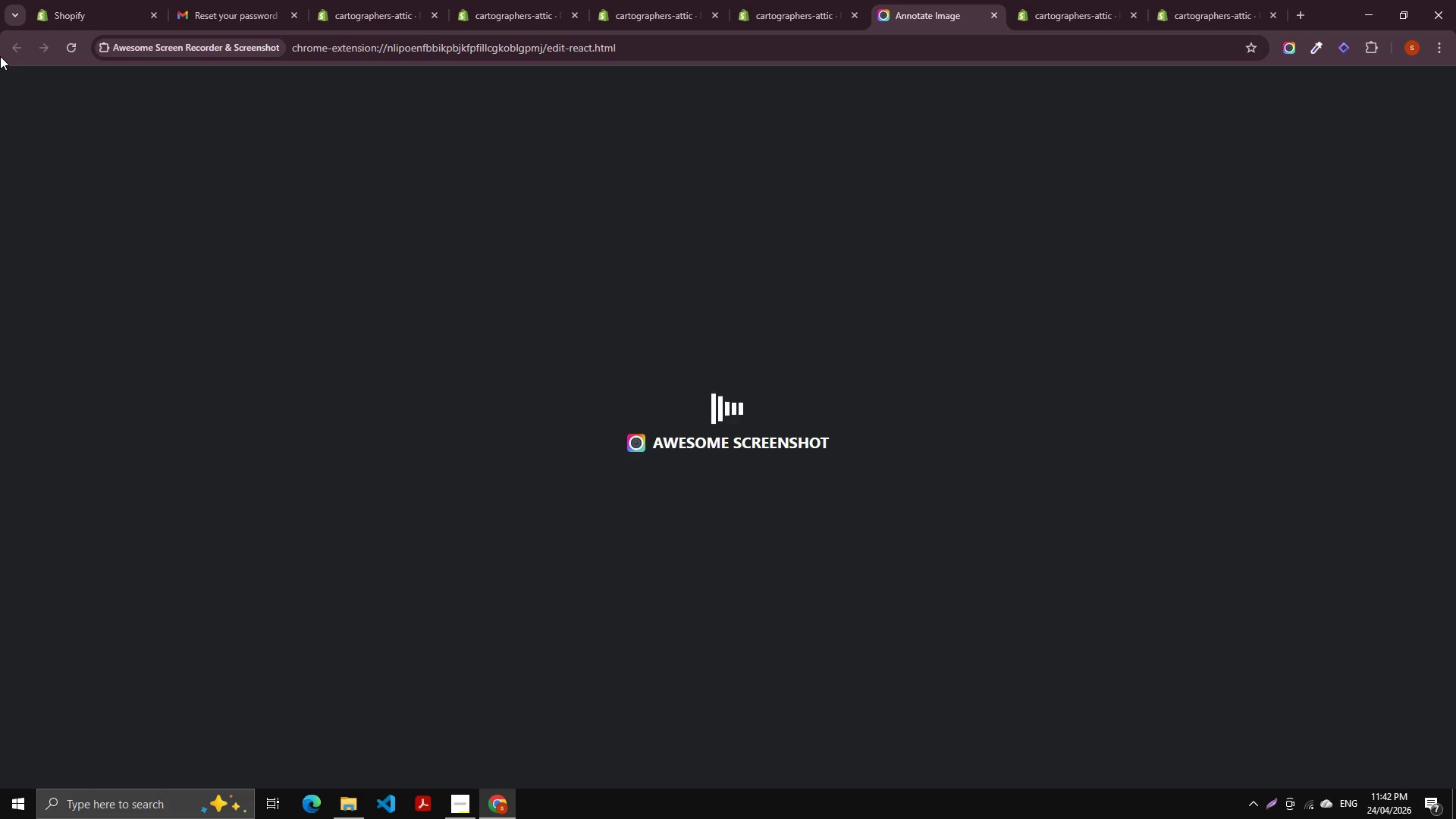 
left_click_drag(start_coordinate=[0, 56], to_coordinate=[1246, 764])
 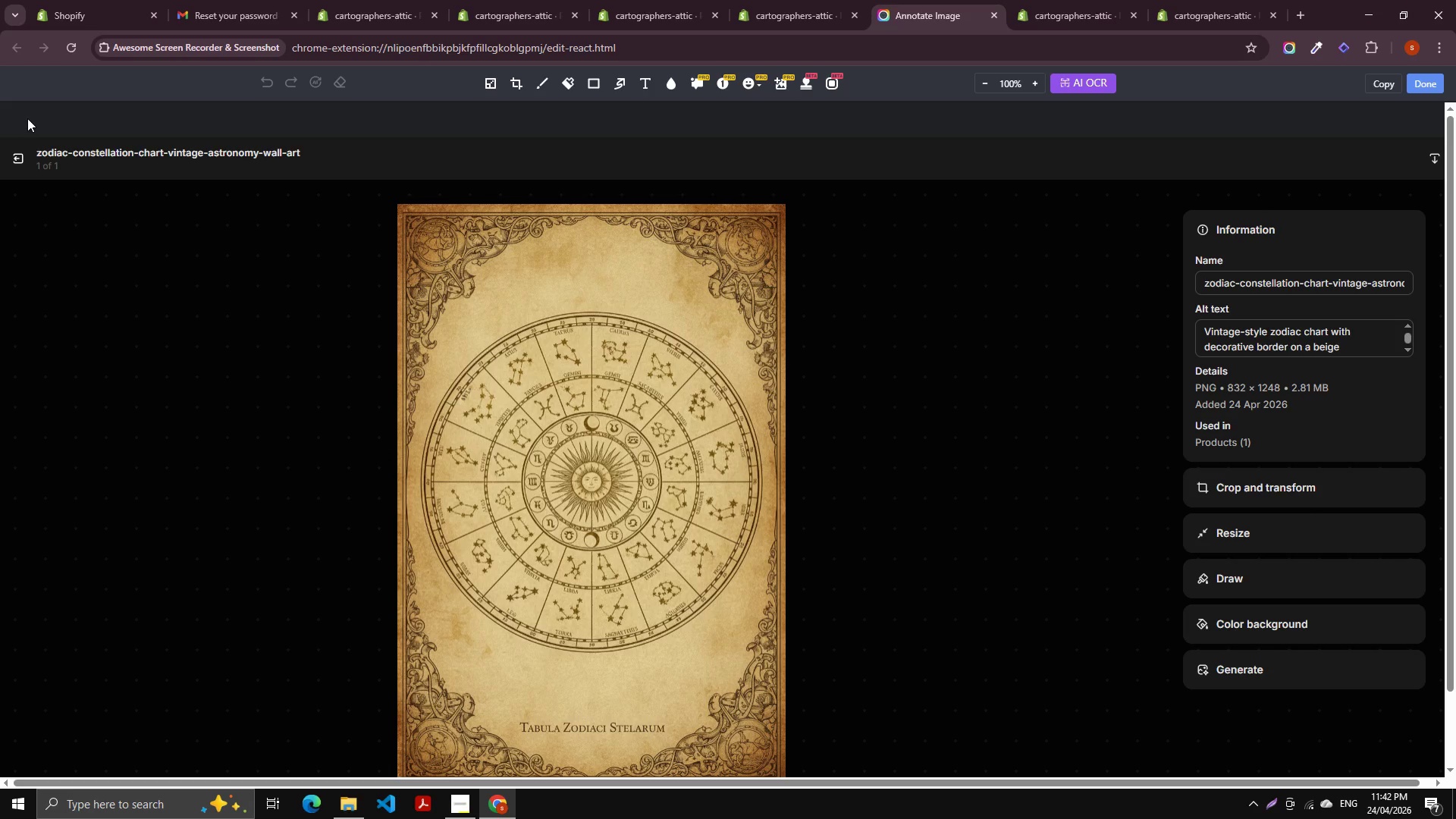 
left_click_drag(start_coordinate=[14, 102], to_coordinate=[1373, 789])
 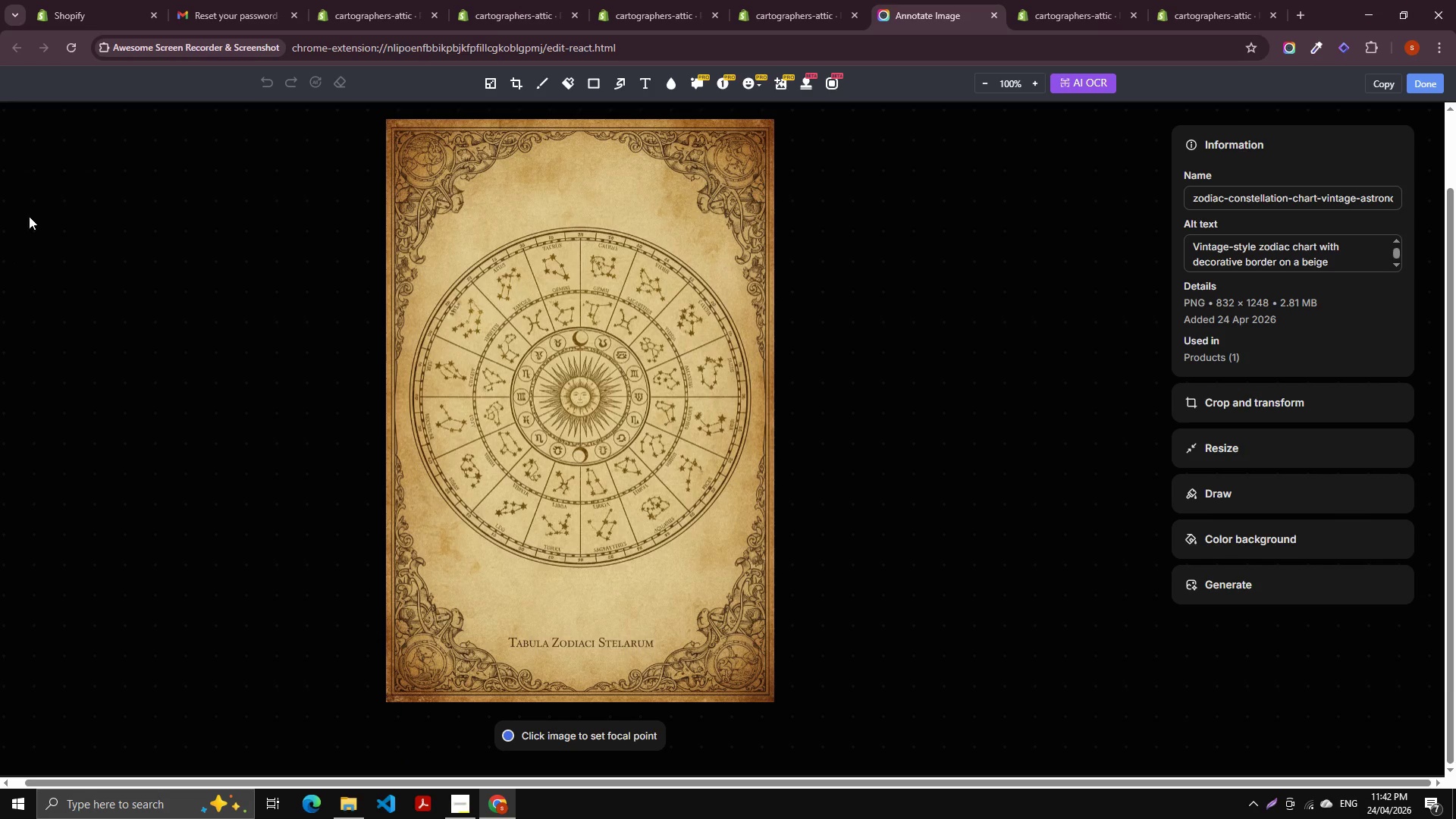 
scroll: coordinate [83, 241], scroll_direction: up, amount: 4.0
 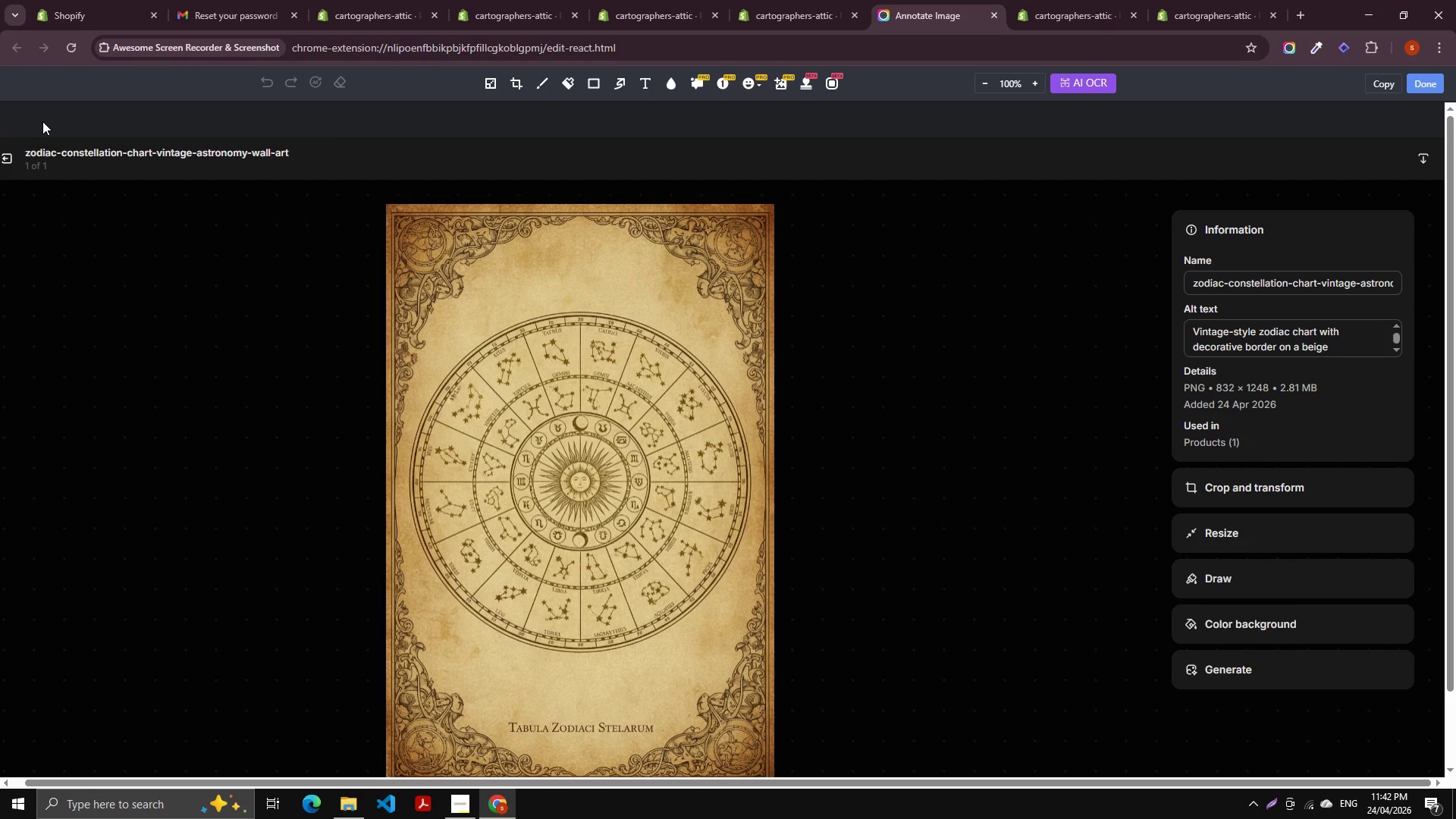 
left_click_drag(start_coordinate=[42, 121], to_coordinate=[439, 355])
 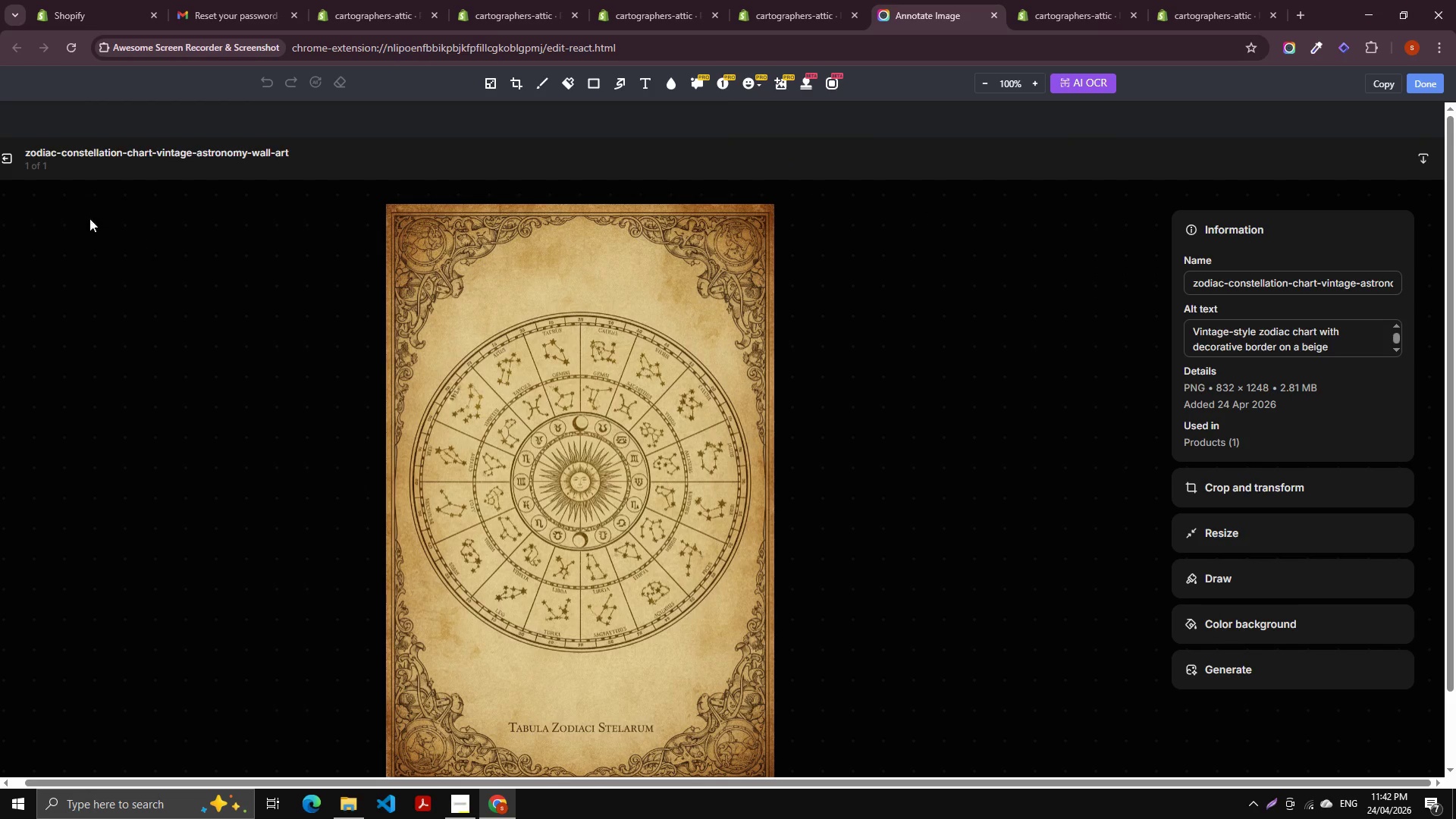 
left_click_drag(start_coordinate=[89, 218], to_coordinate=[600, 447])
 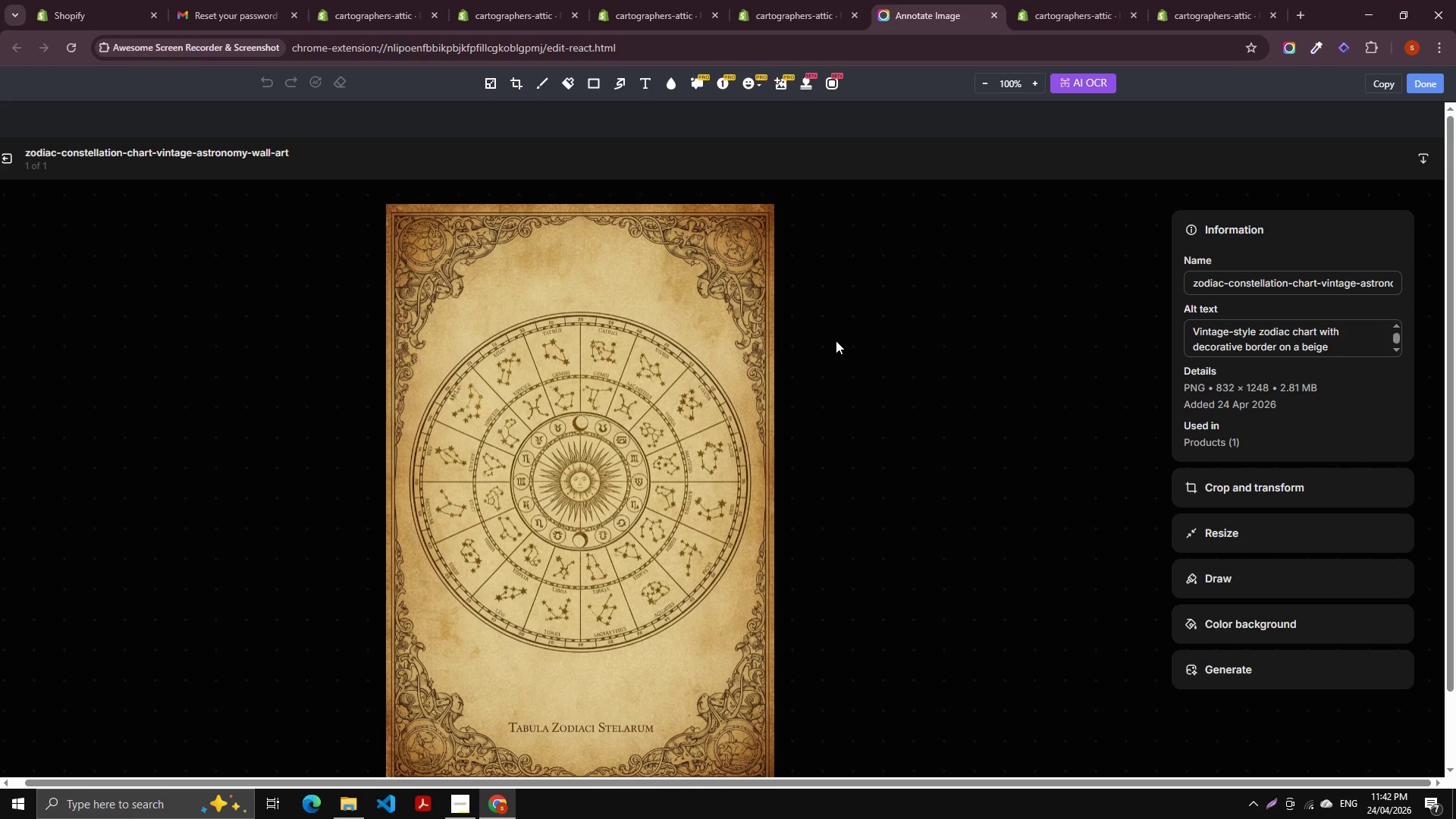 
key(ScrollLock)
 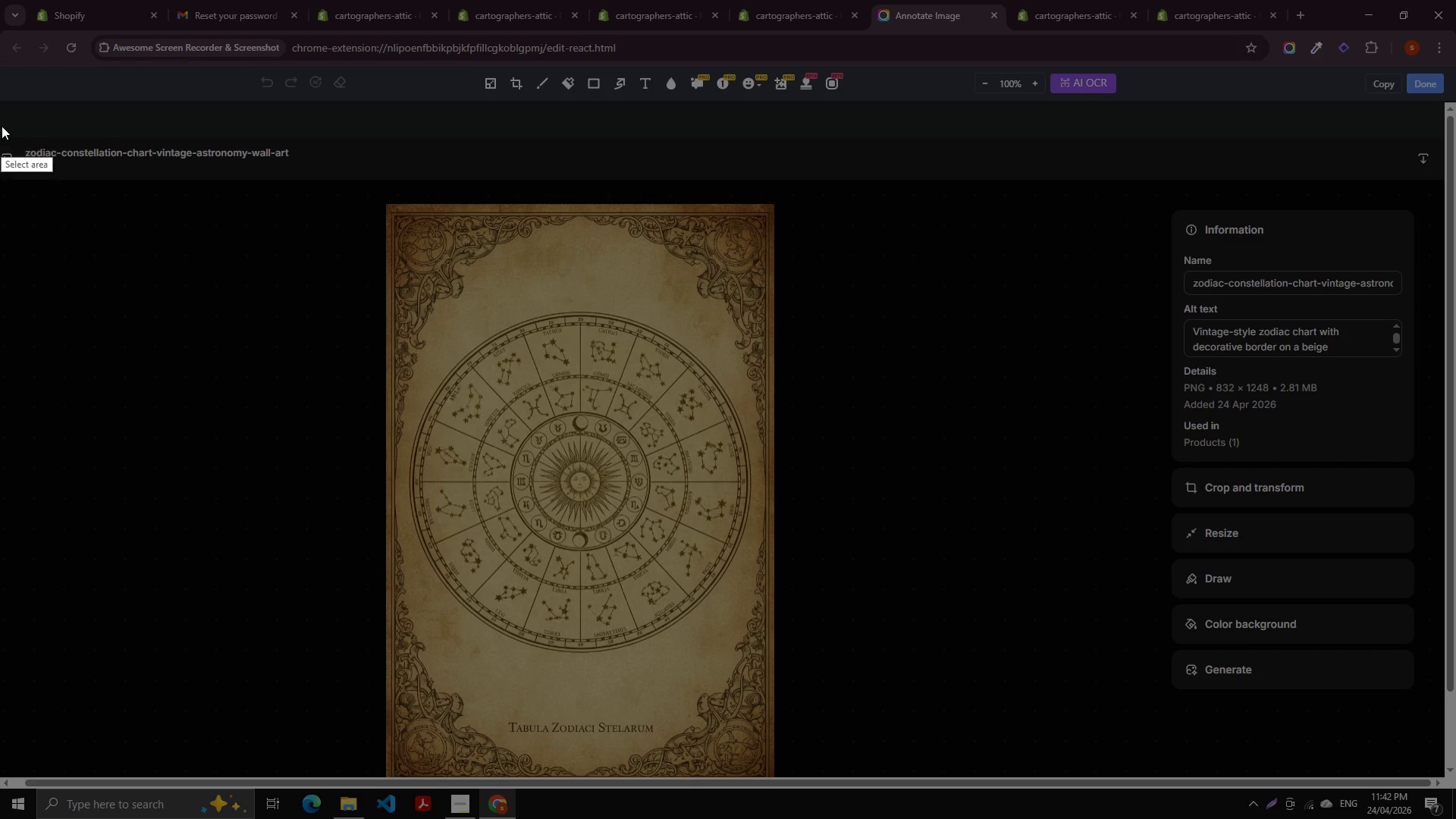 
left_click_drag(start_coordinate=[2, 118], to_coordinate=[1446, 762])
 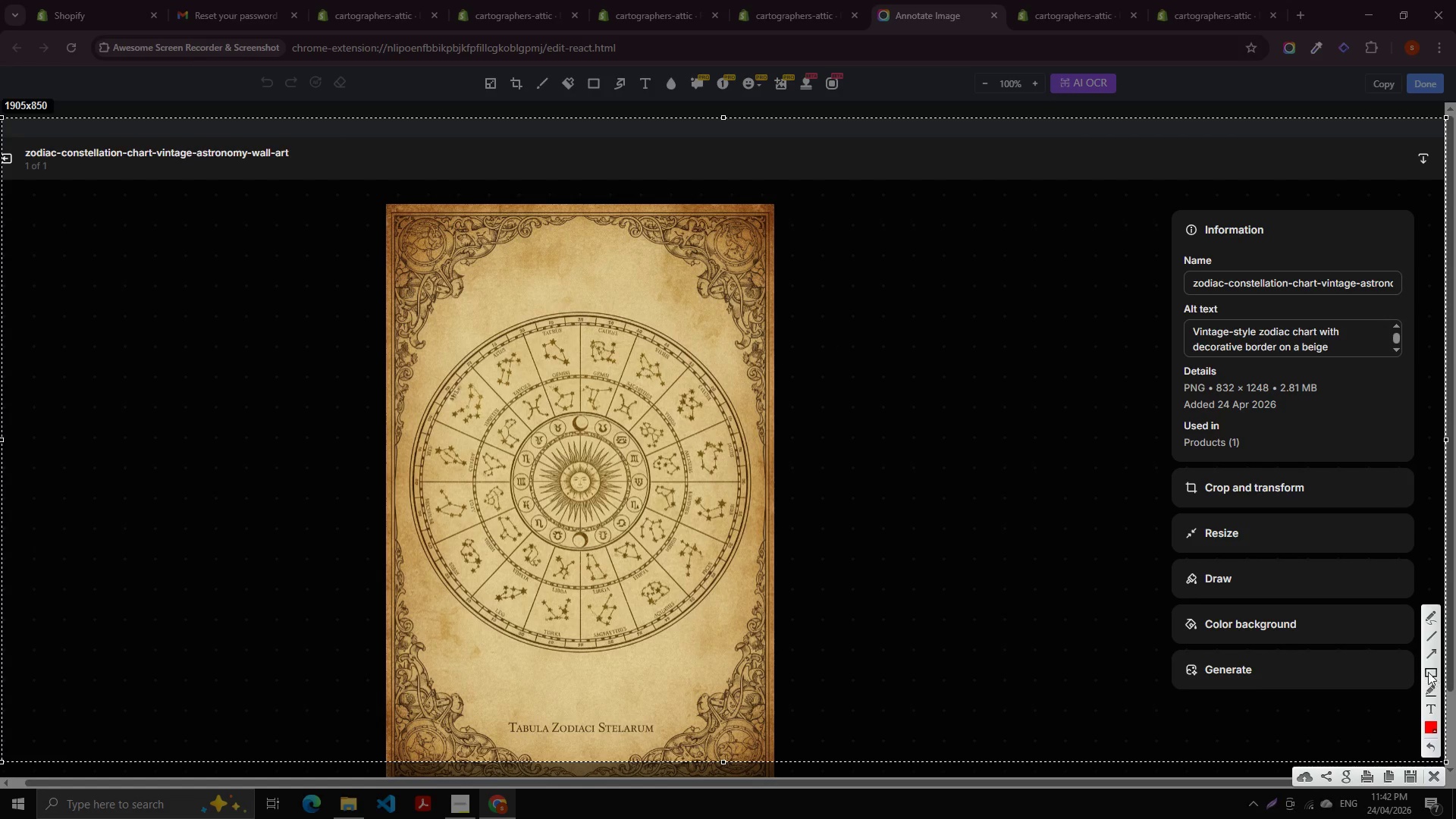 
left_click_drag(start_coordinate=[1157, 284], to_coordinate=[1385, 404])
 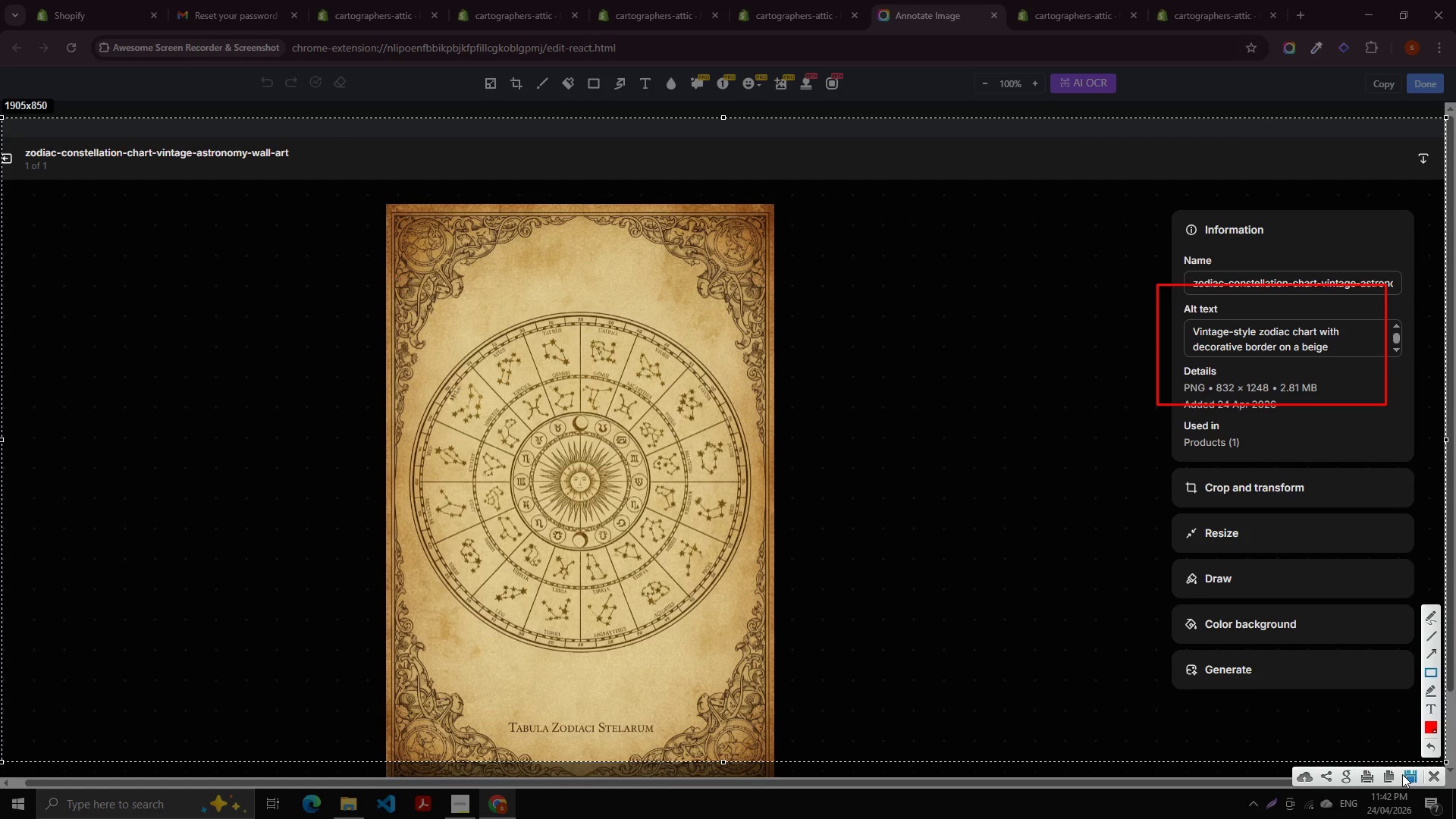 
left_click([1407, 774])
 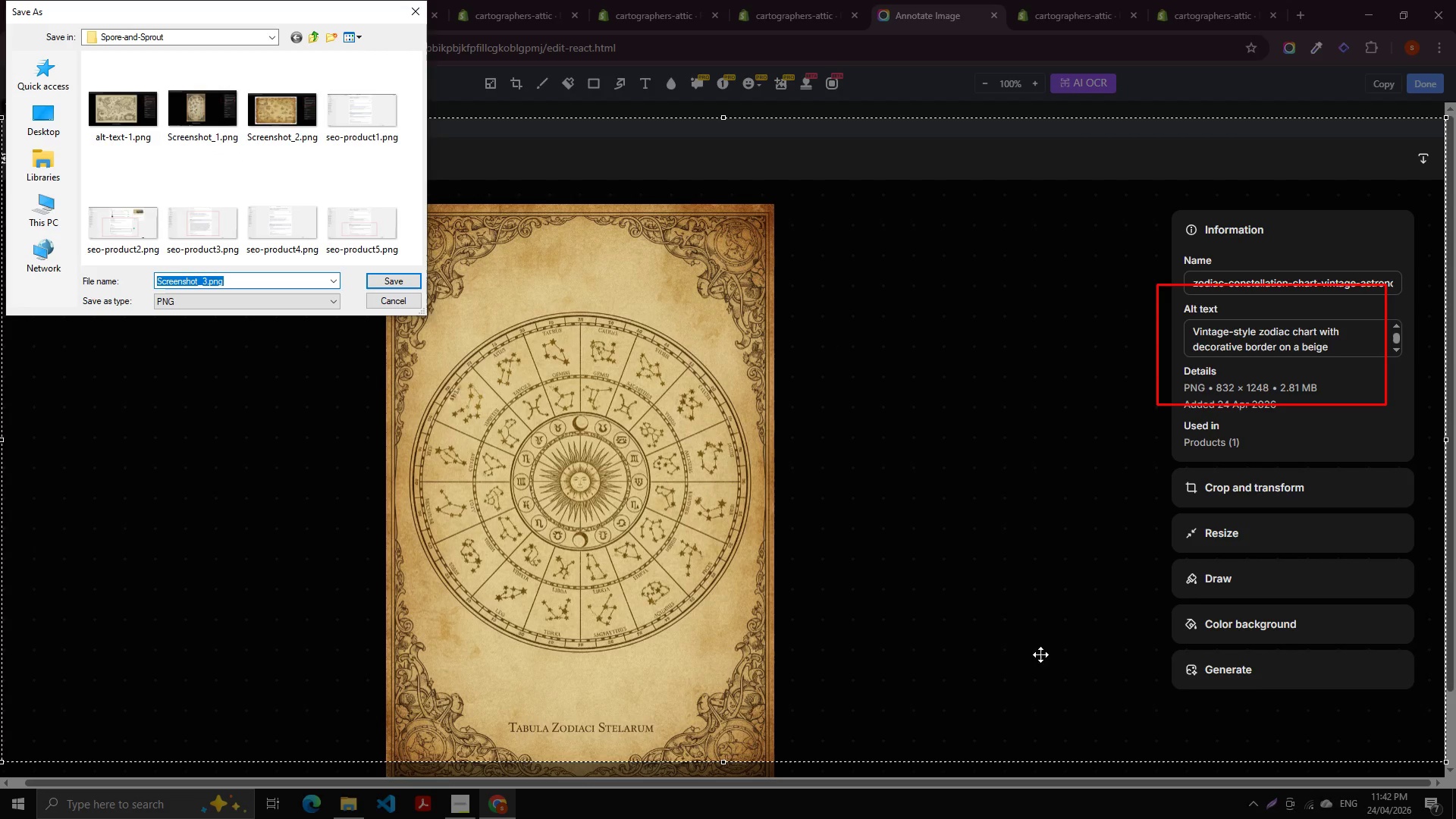 
key(Enter)
 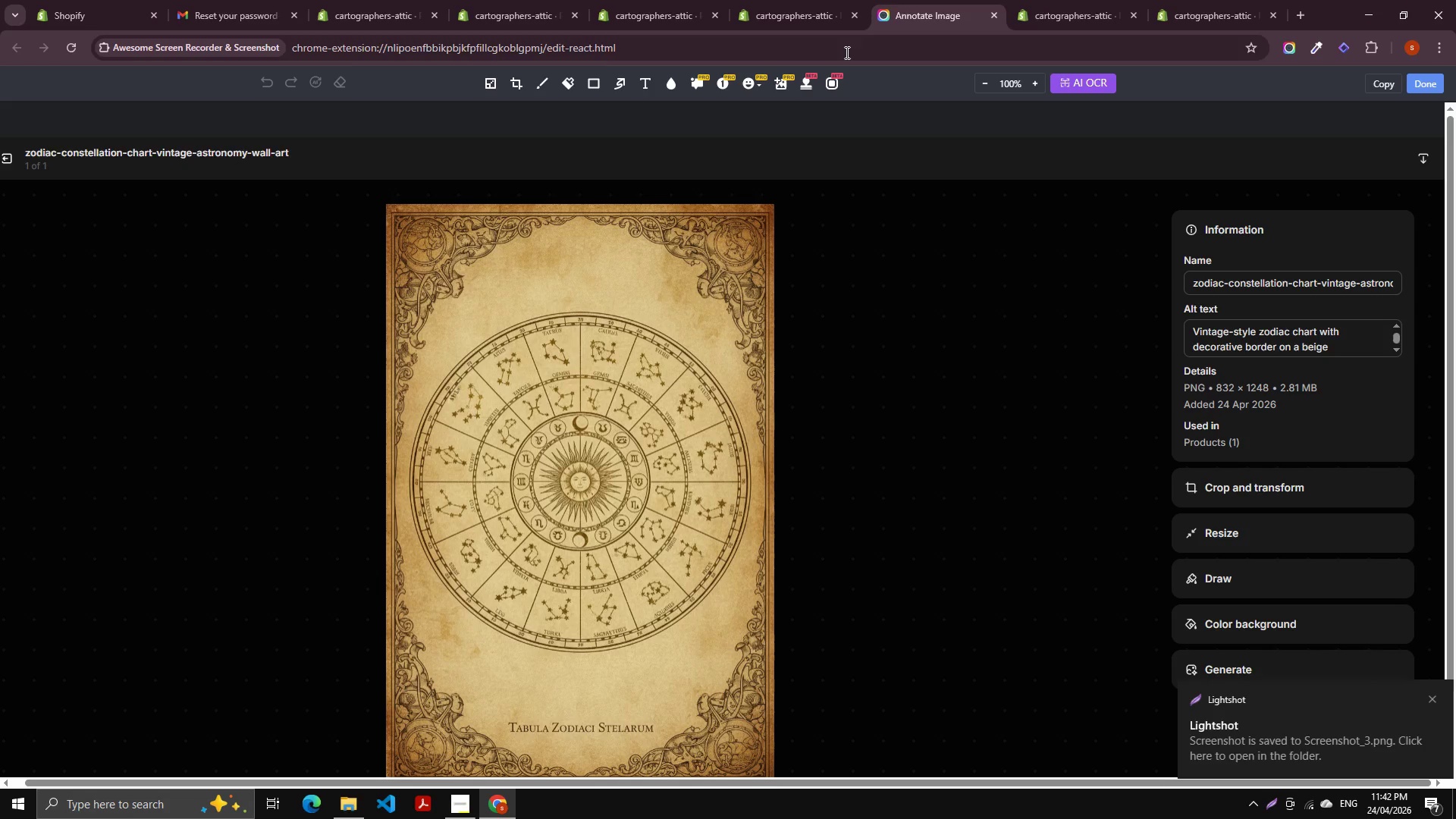 
left_click([1012, 14])
 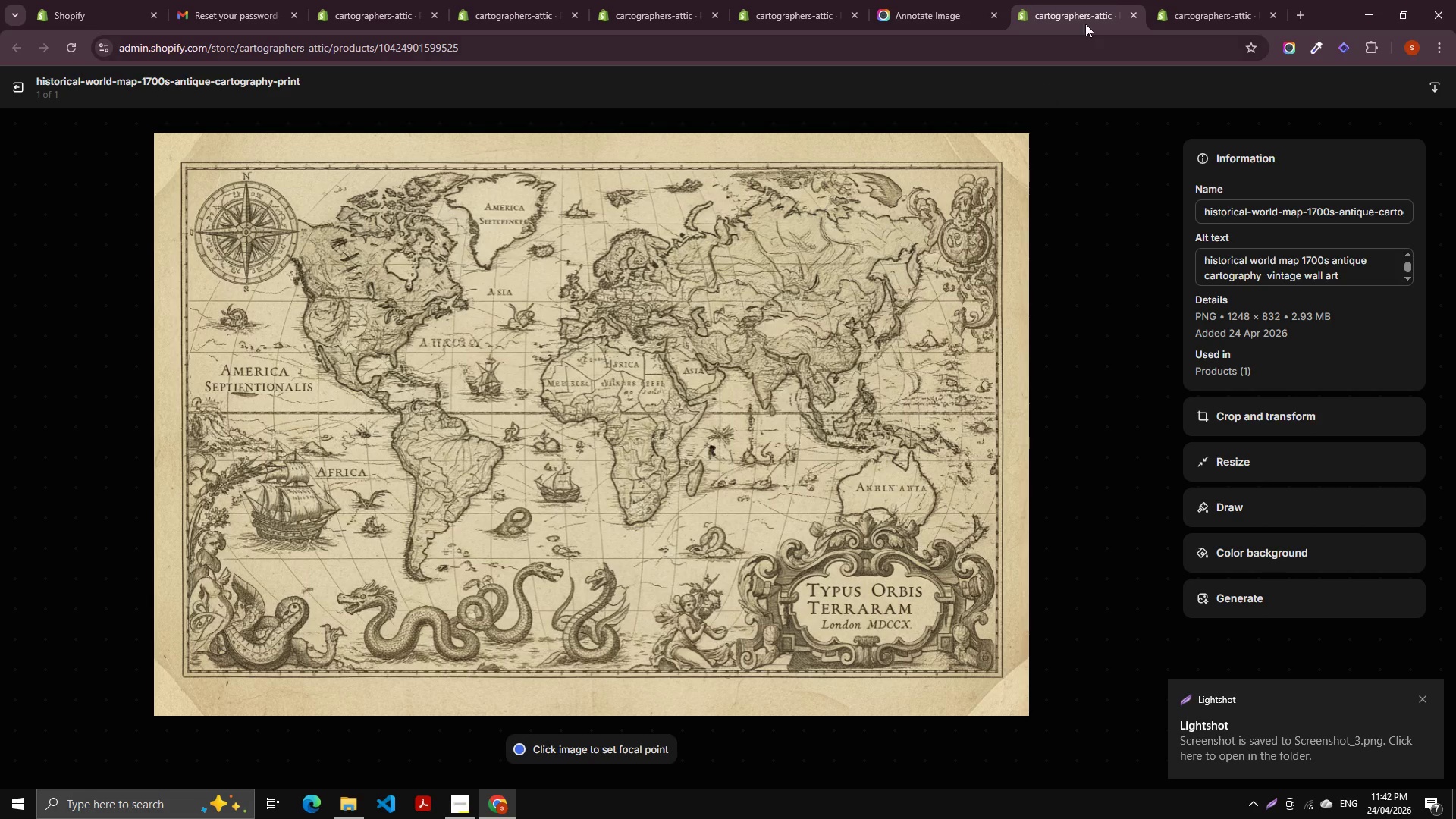 
left_click([1176, 0])
 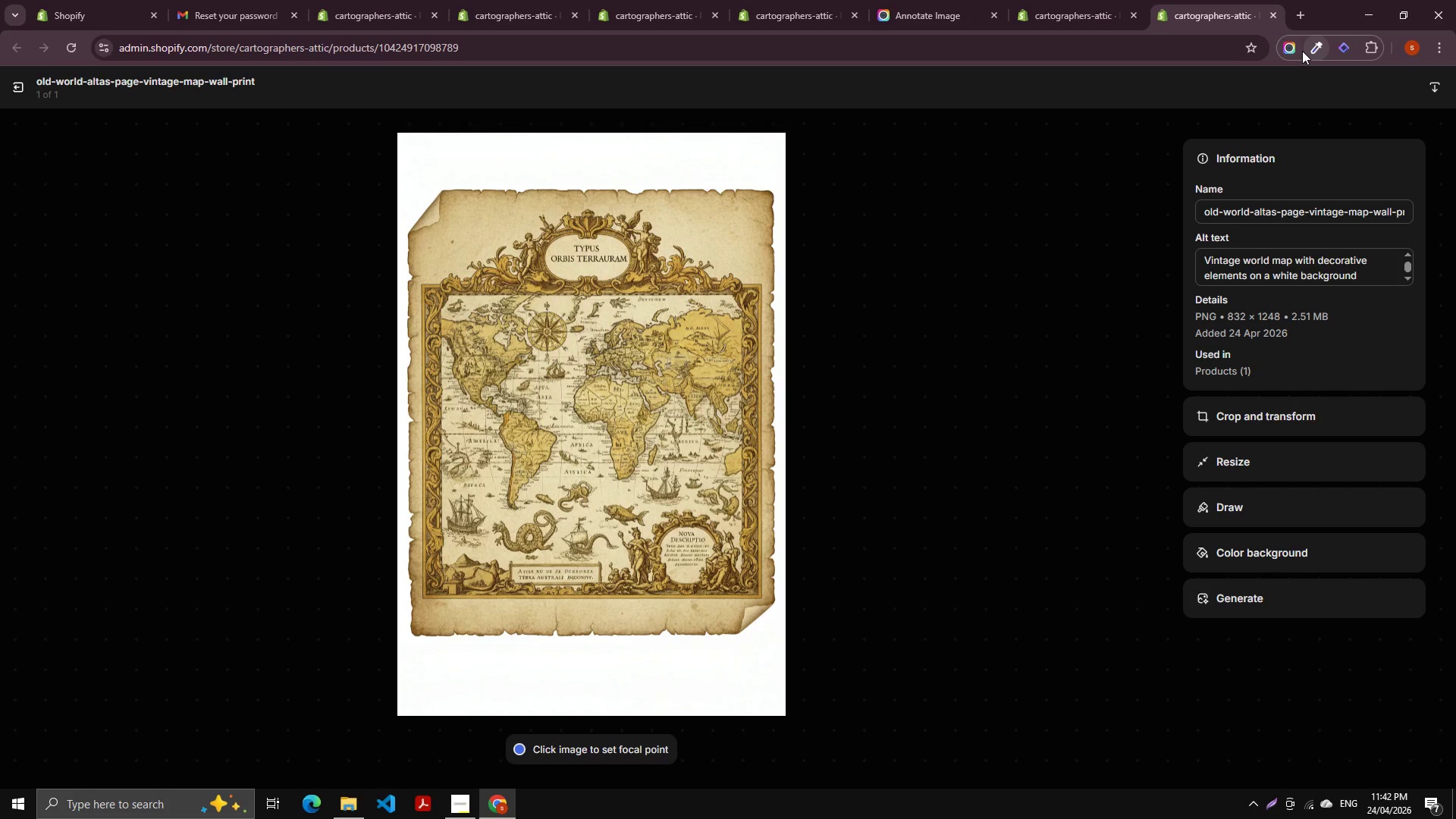 
wait(5.89)
 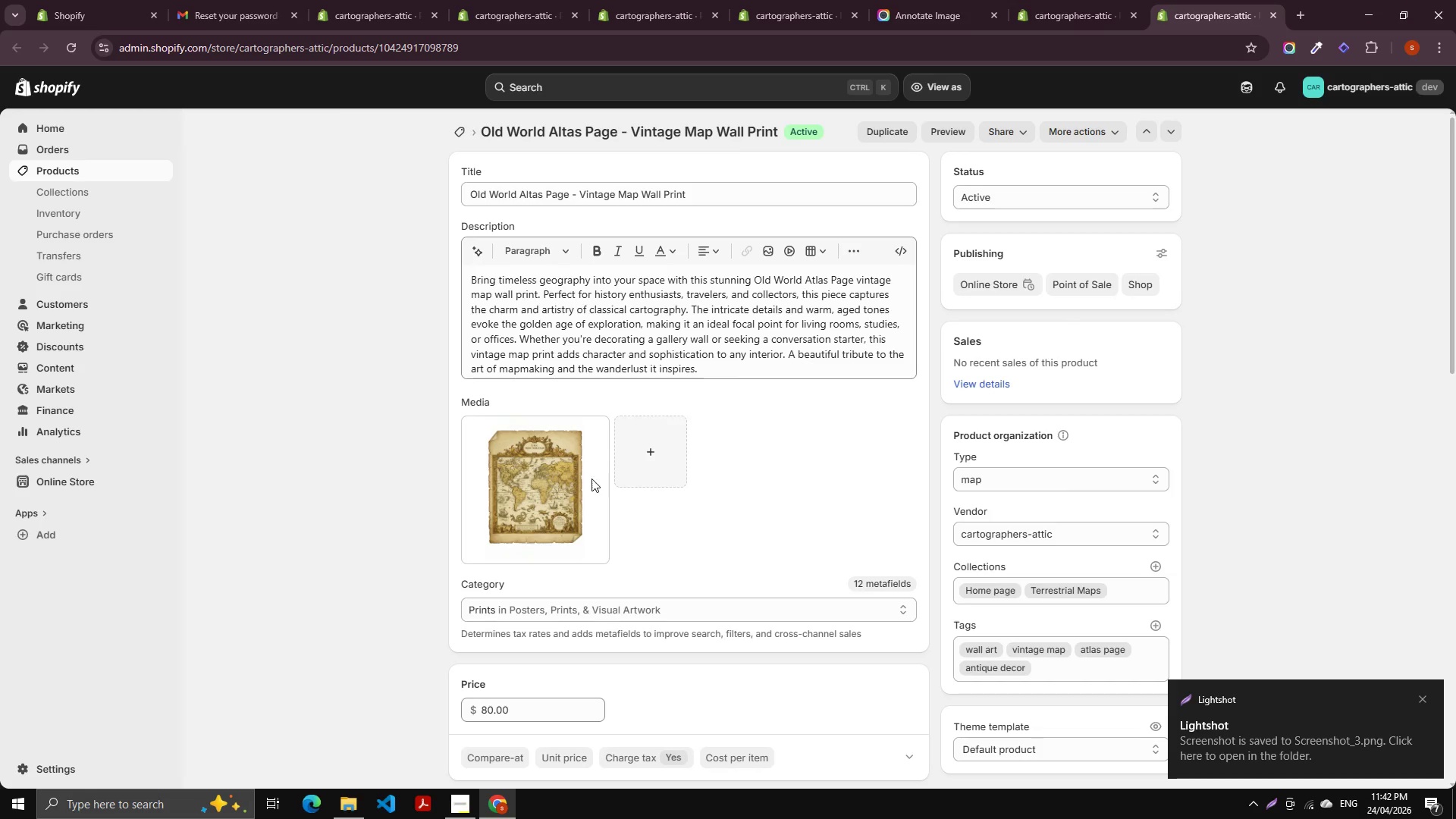 
key(ScrollLock)
 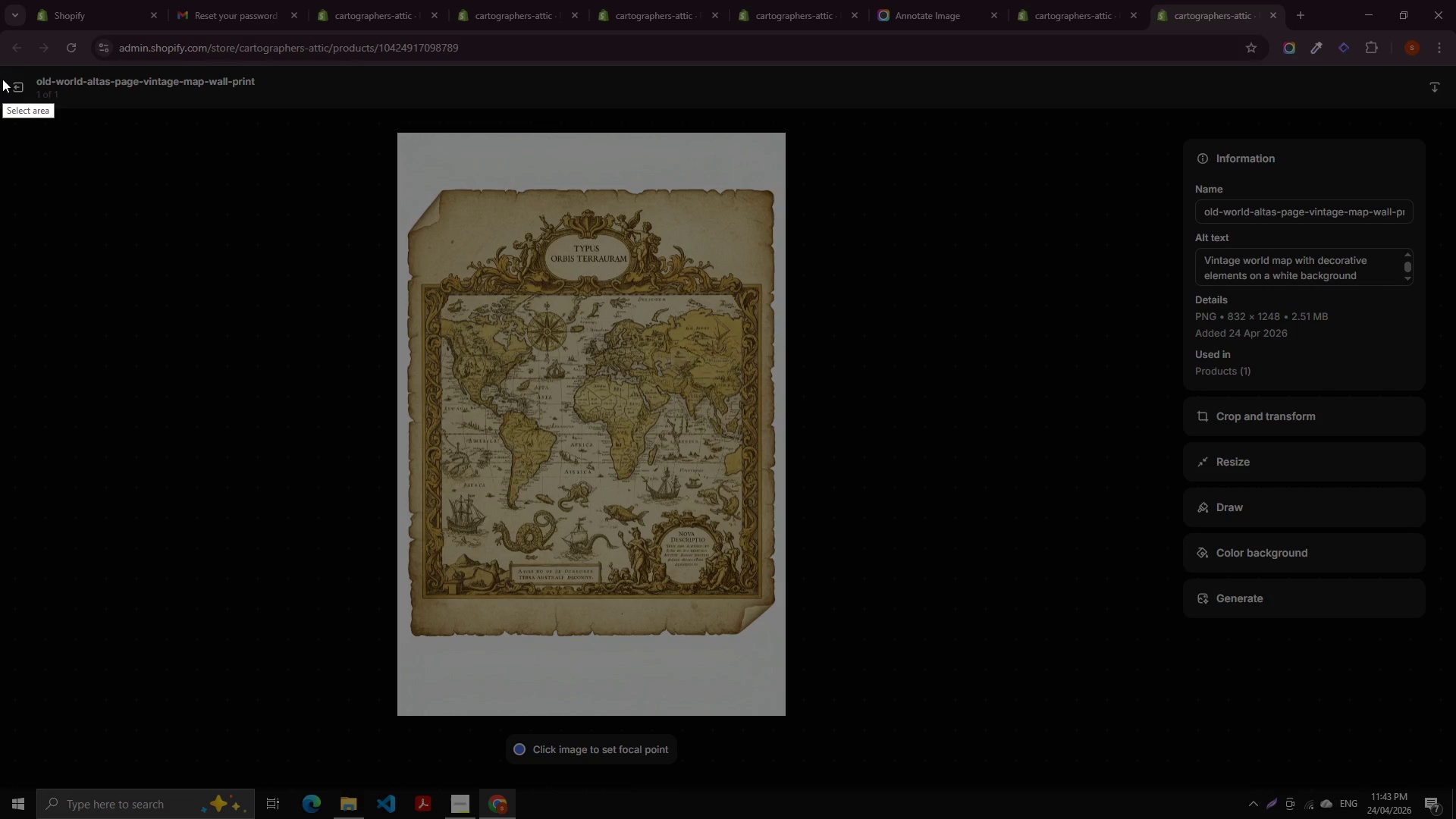 
left_click_drag(start_coordinate=[2, 79], to_coordinate=[1455, 774])
 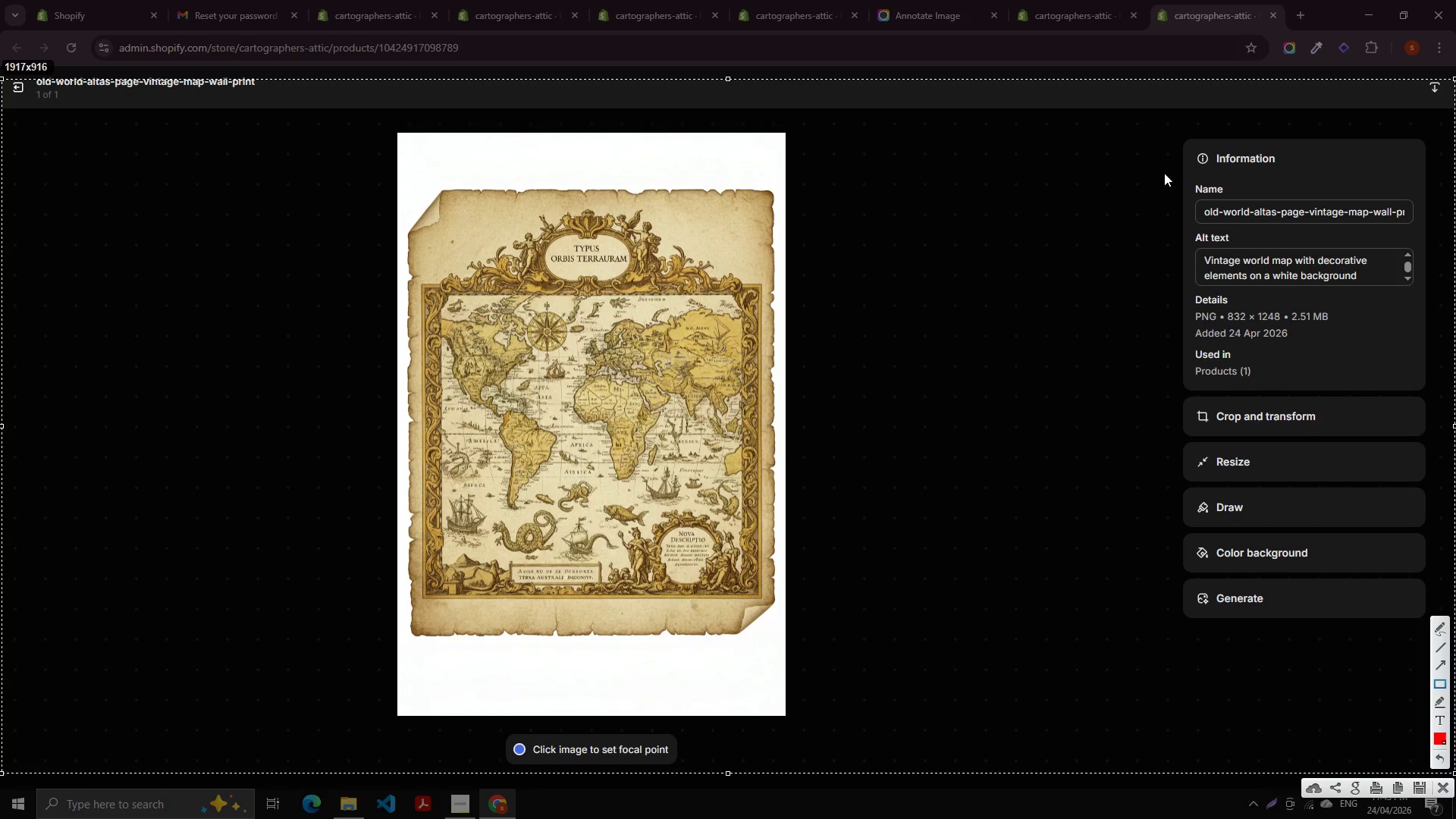 
left_click_drag(start_coordinate=[1156, 164], to_coordinate=[1410, 338])
 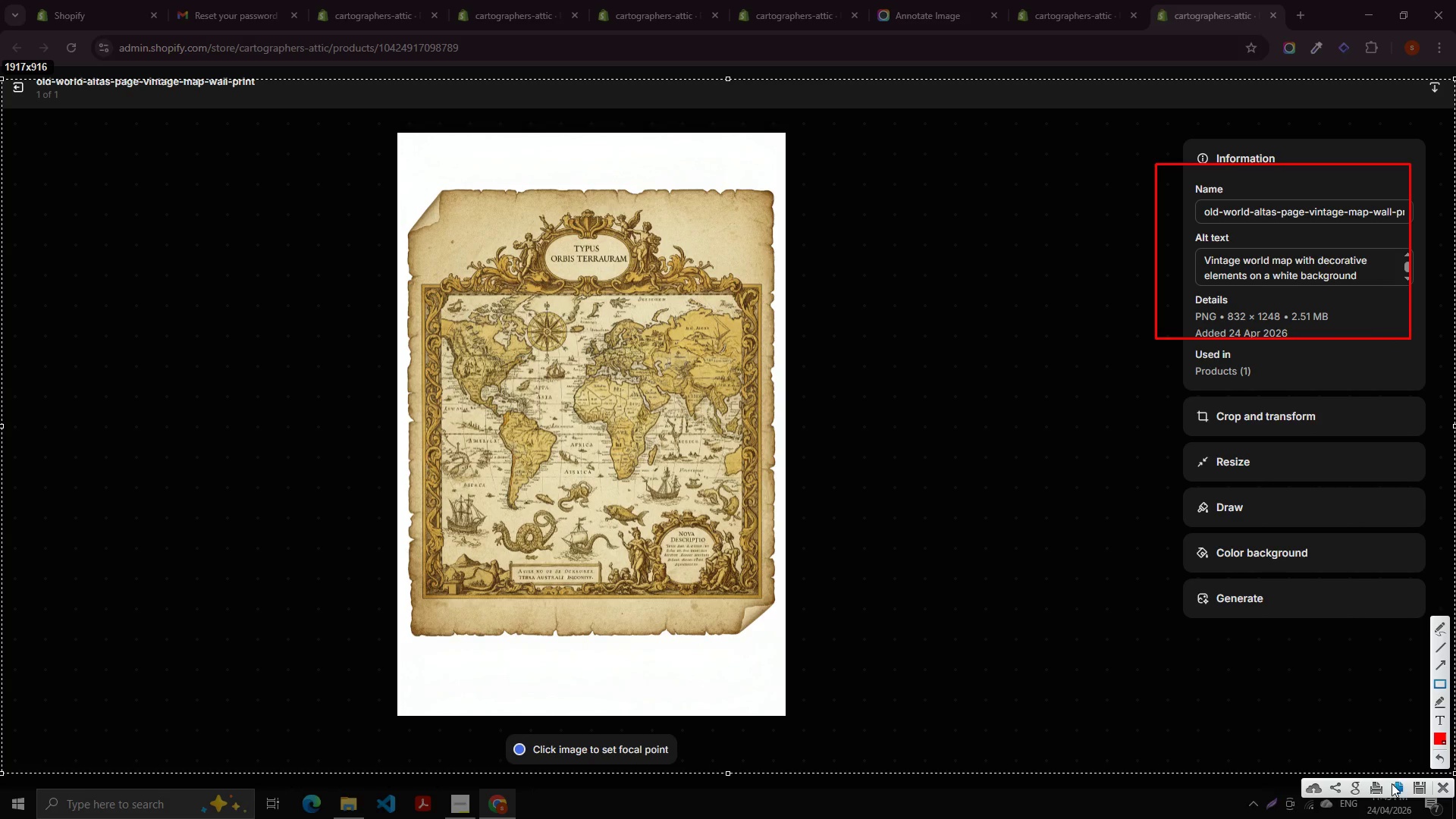 
left_click([1410, 783])
 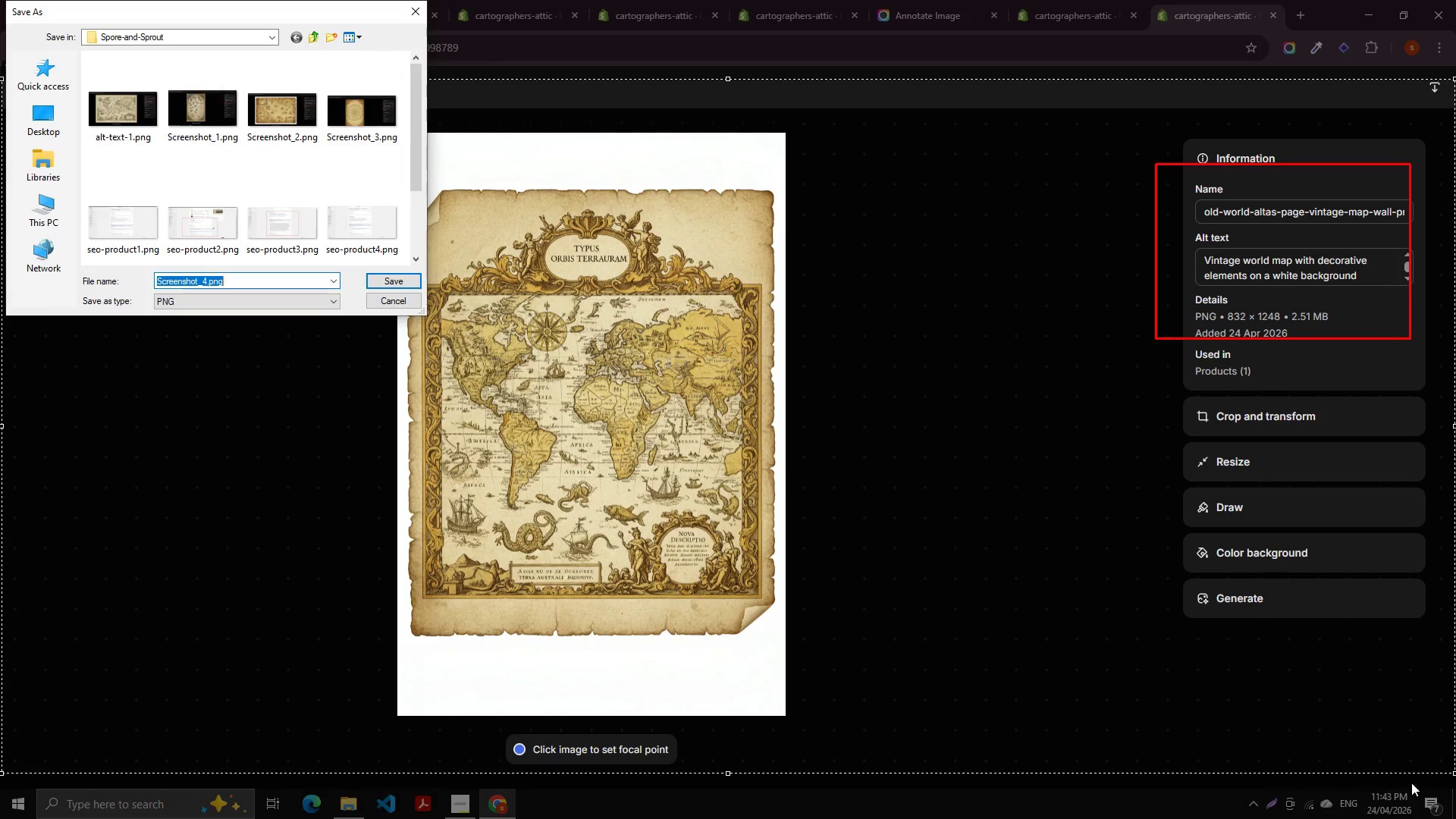 
key(Enter)
 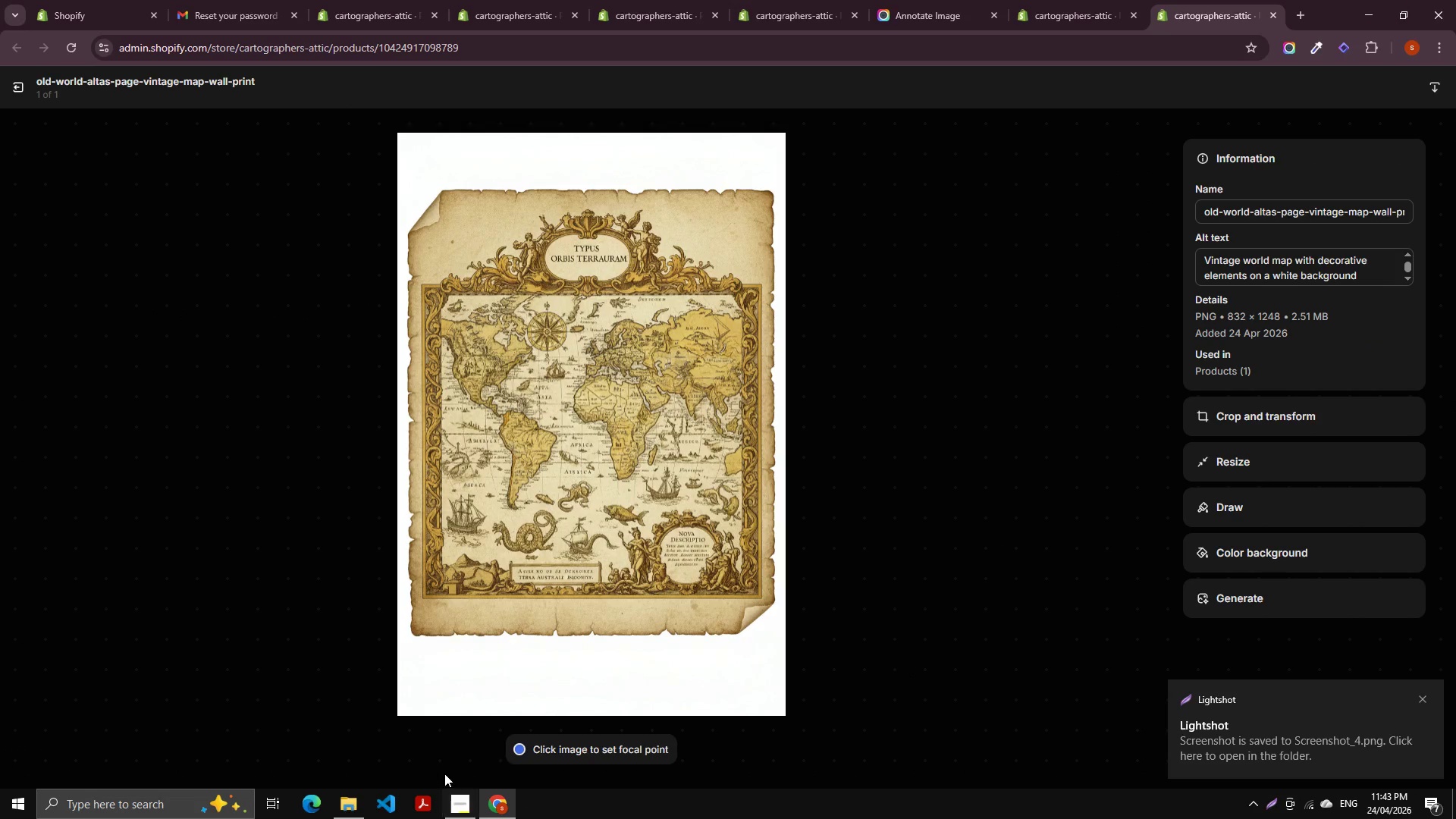 
left_click([358, 798])
 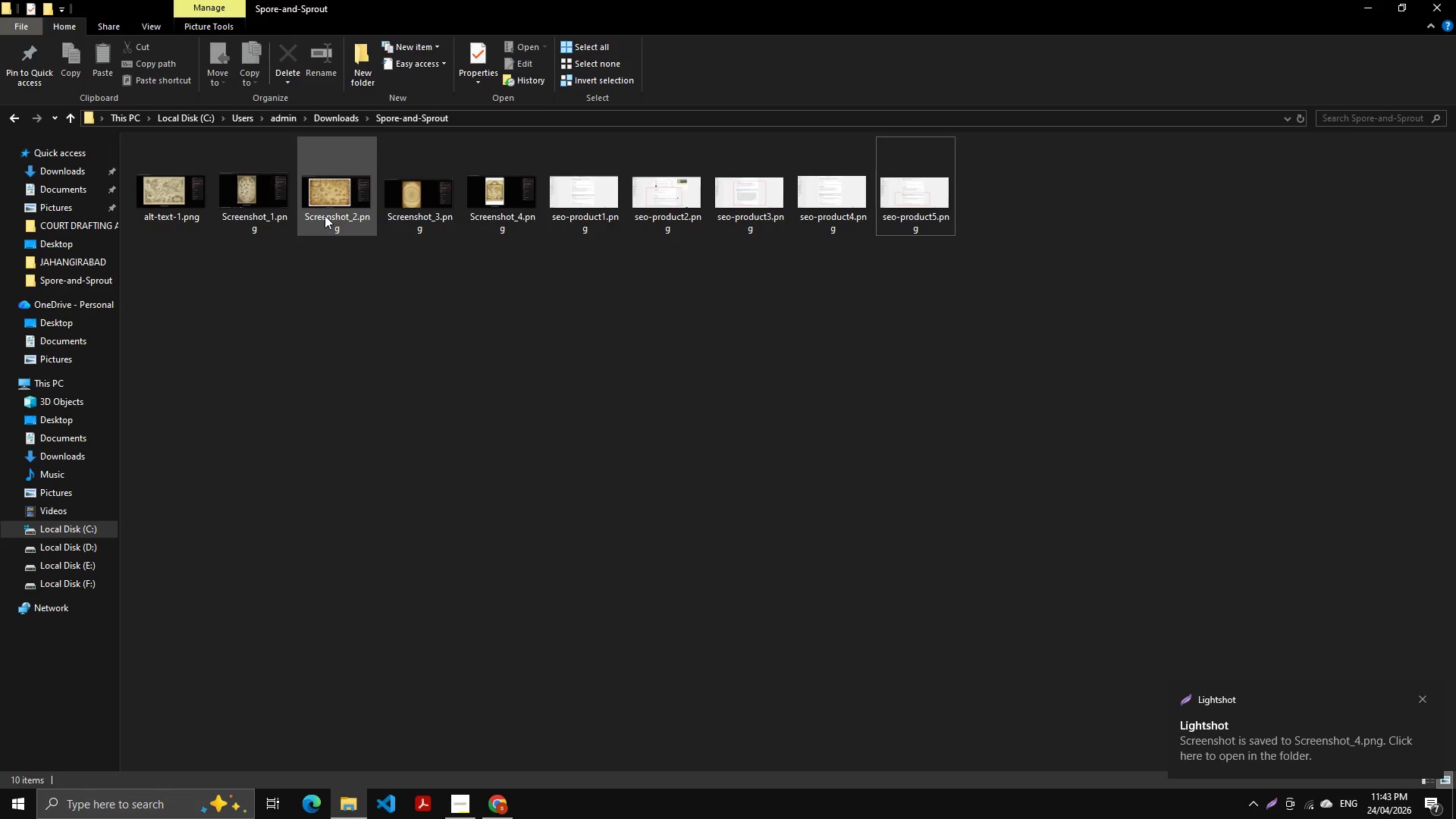 
wait(5.83)
 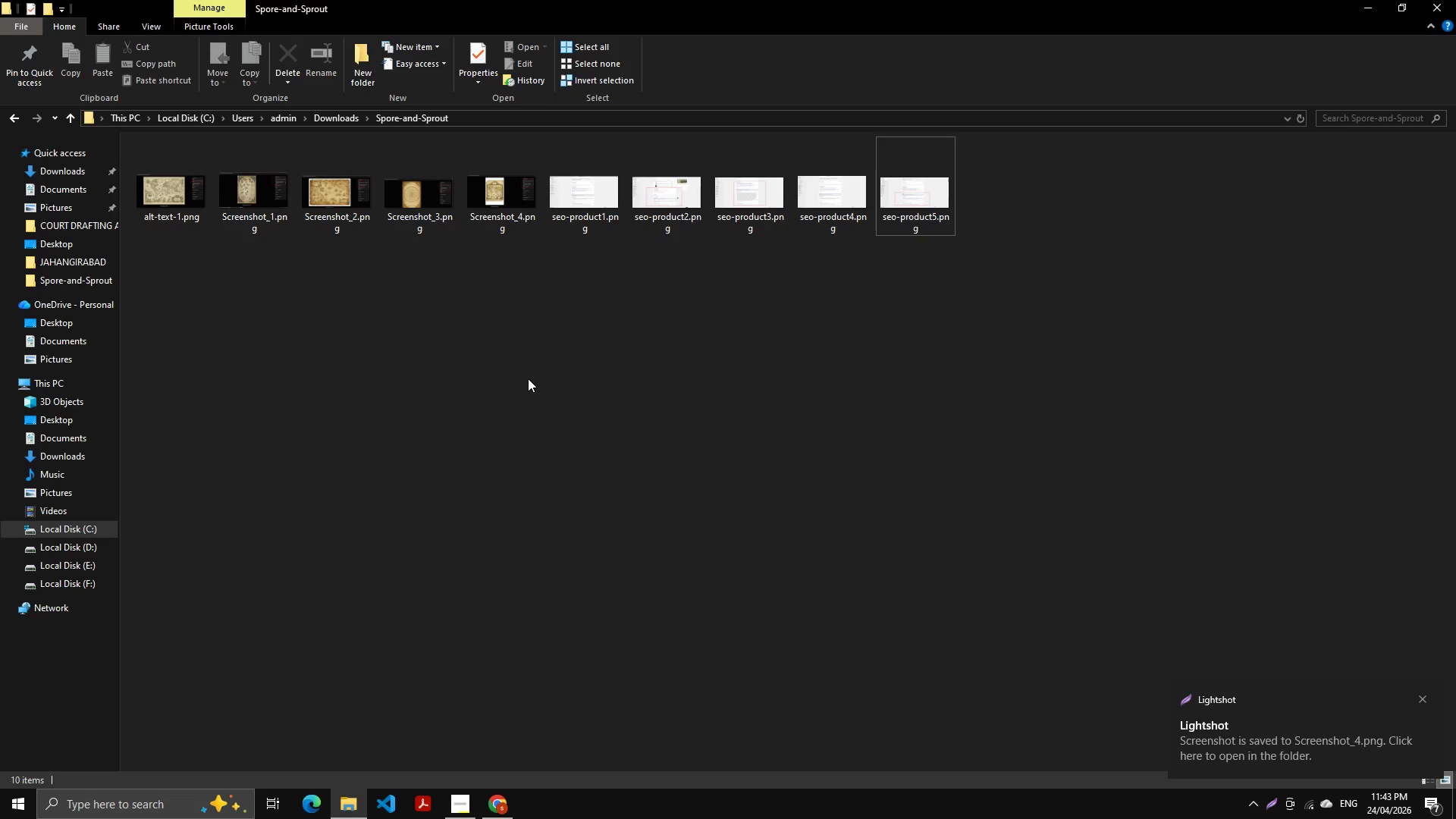 
hold_key(key=ShiftLeft, duration=1.5)
left_click([512, 196])
 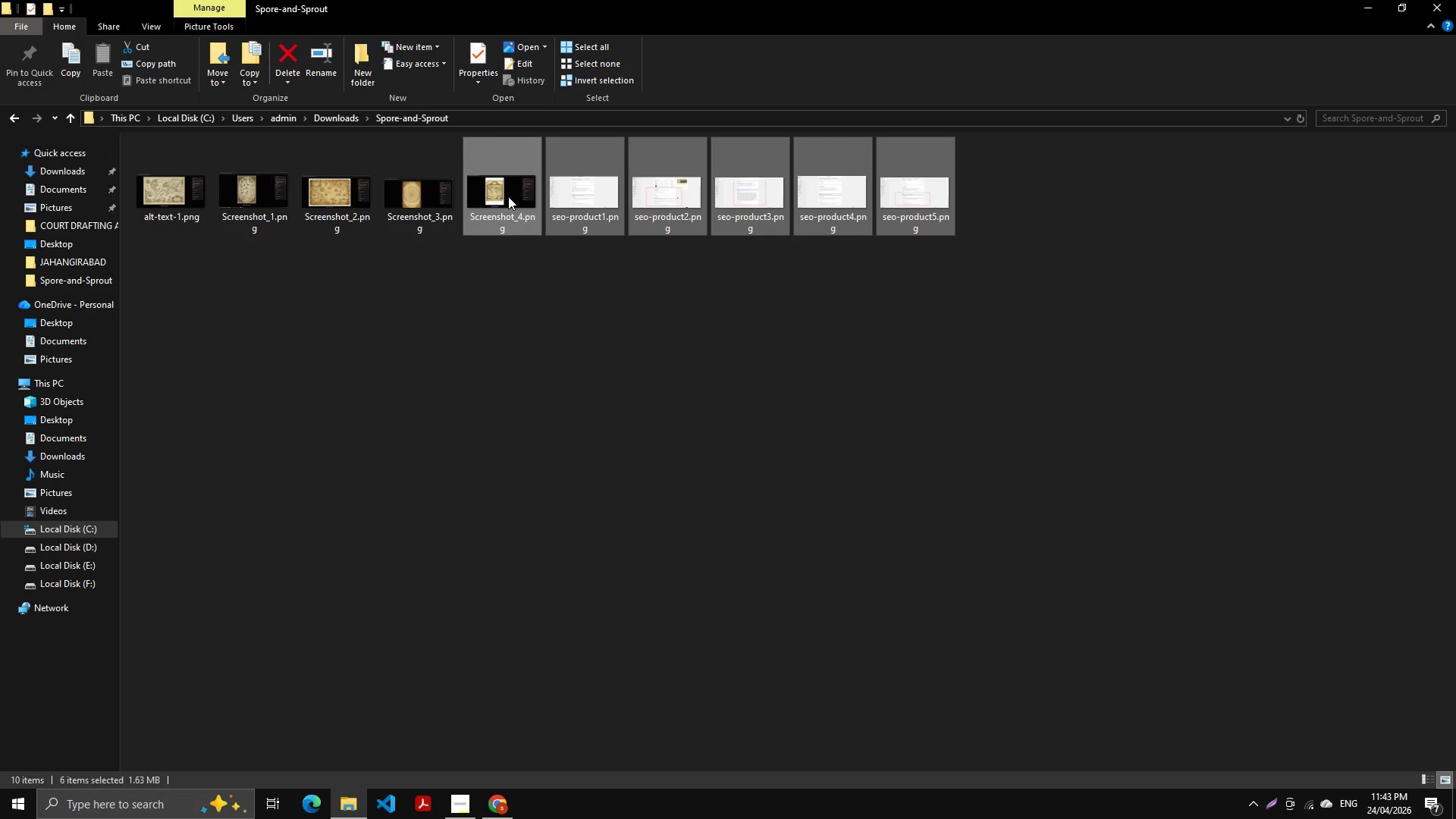 
key(Shift+ShiftLeft)
 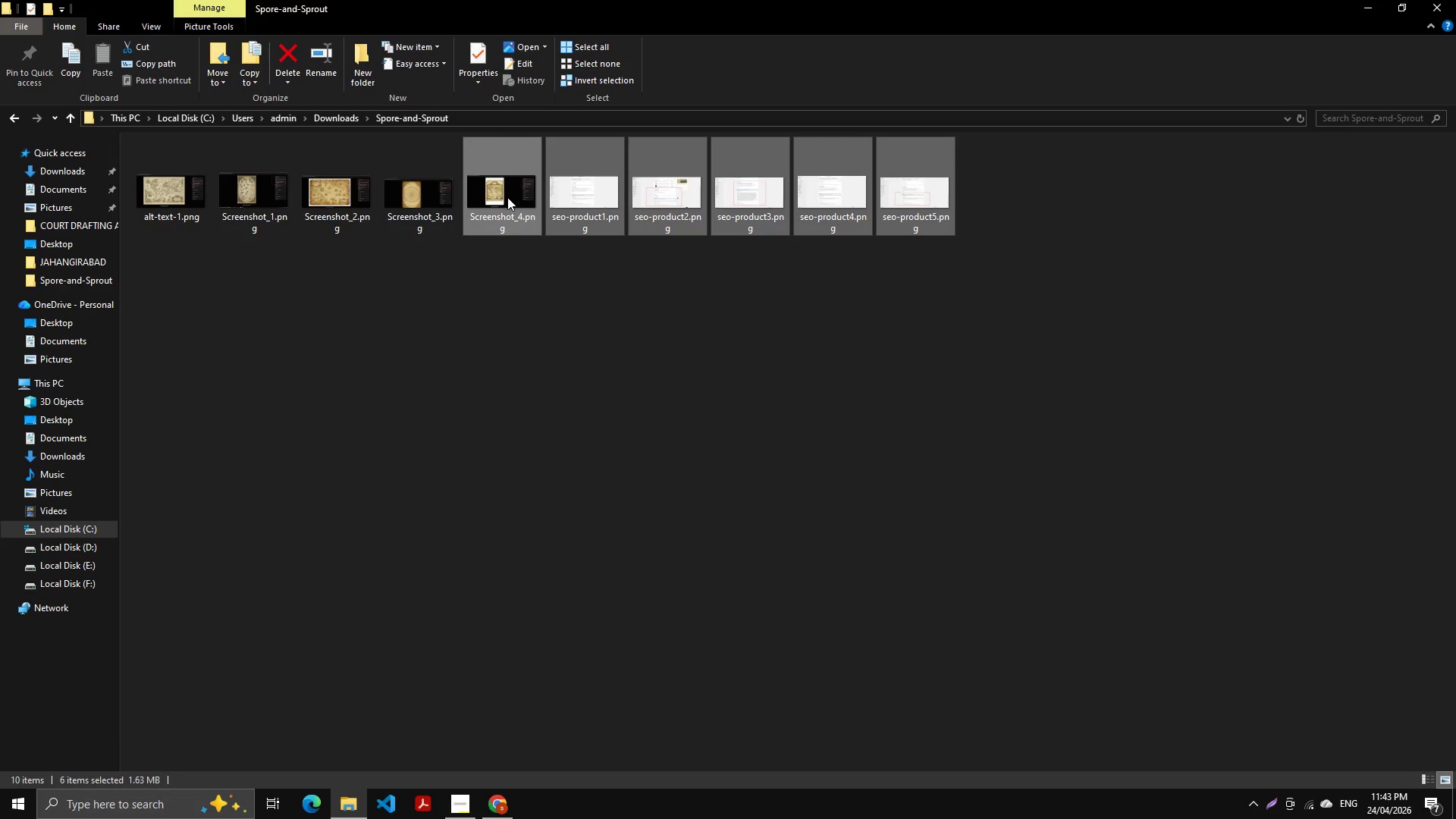 
key(Shift+ShiftLeft)
 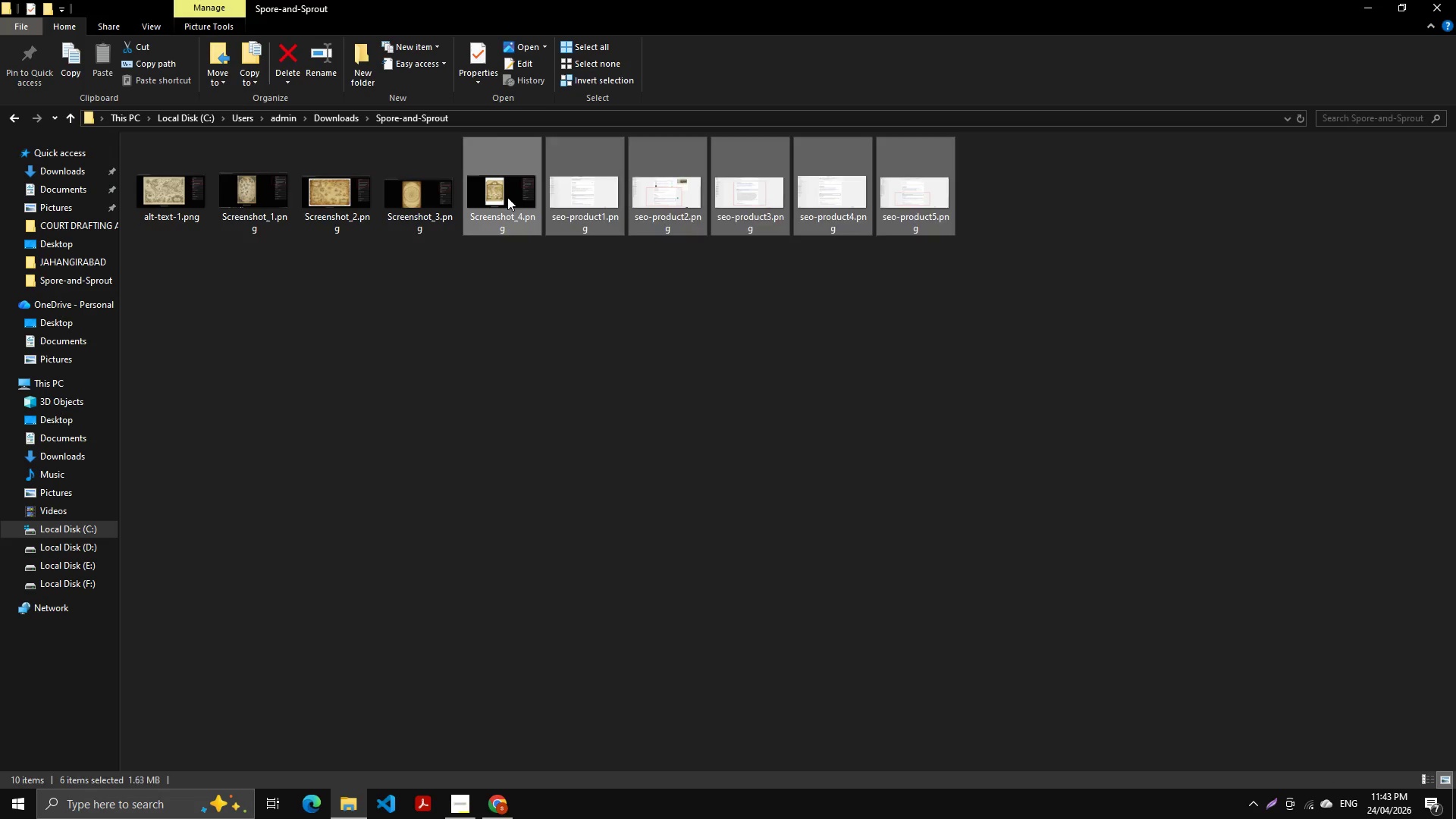 
left_click([507, 197])
 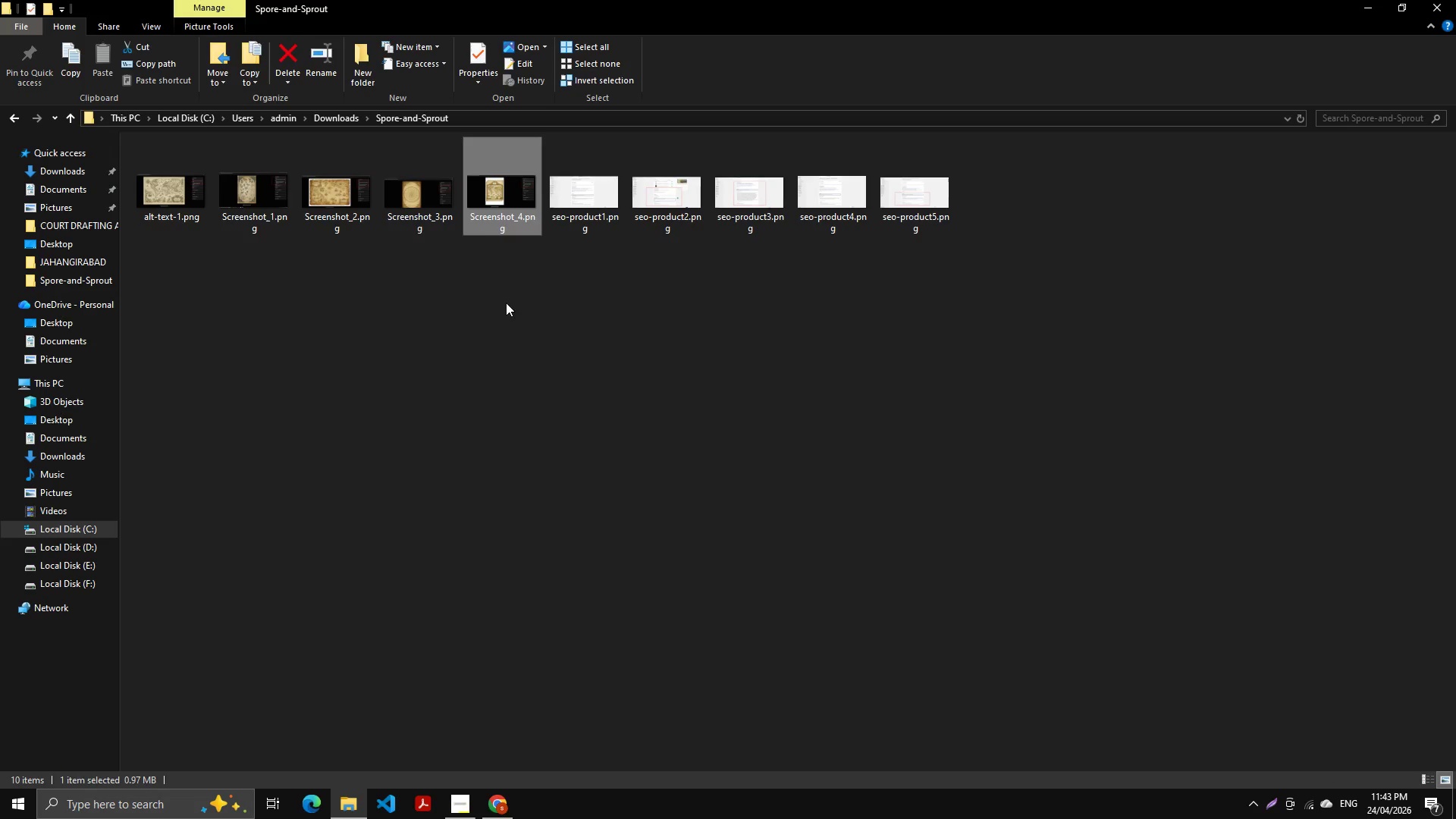 
double_click([506, 303])
 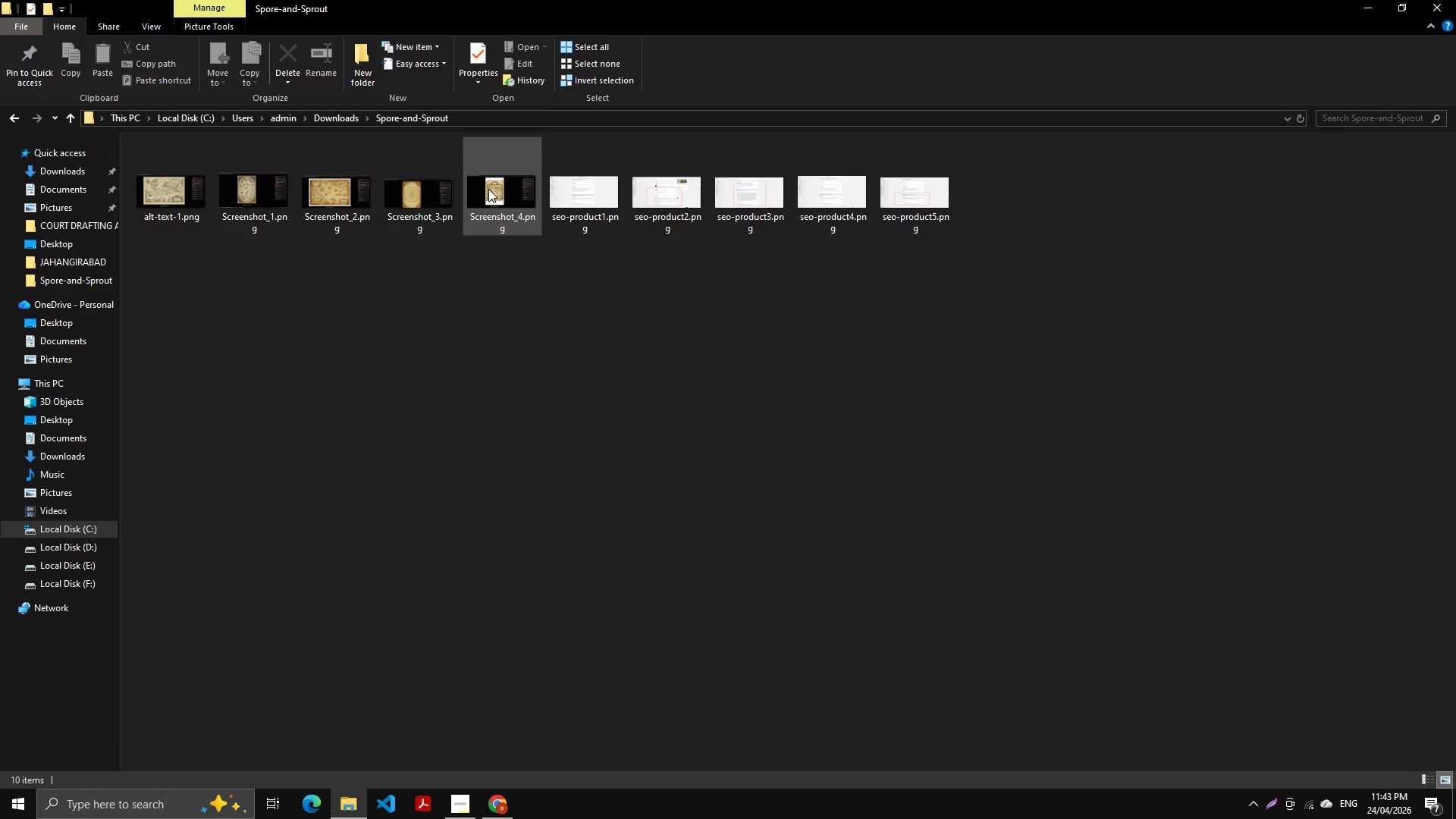 
triple_click([488, 189])
 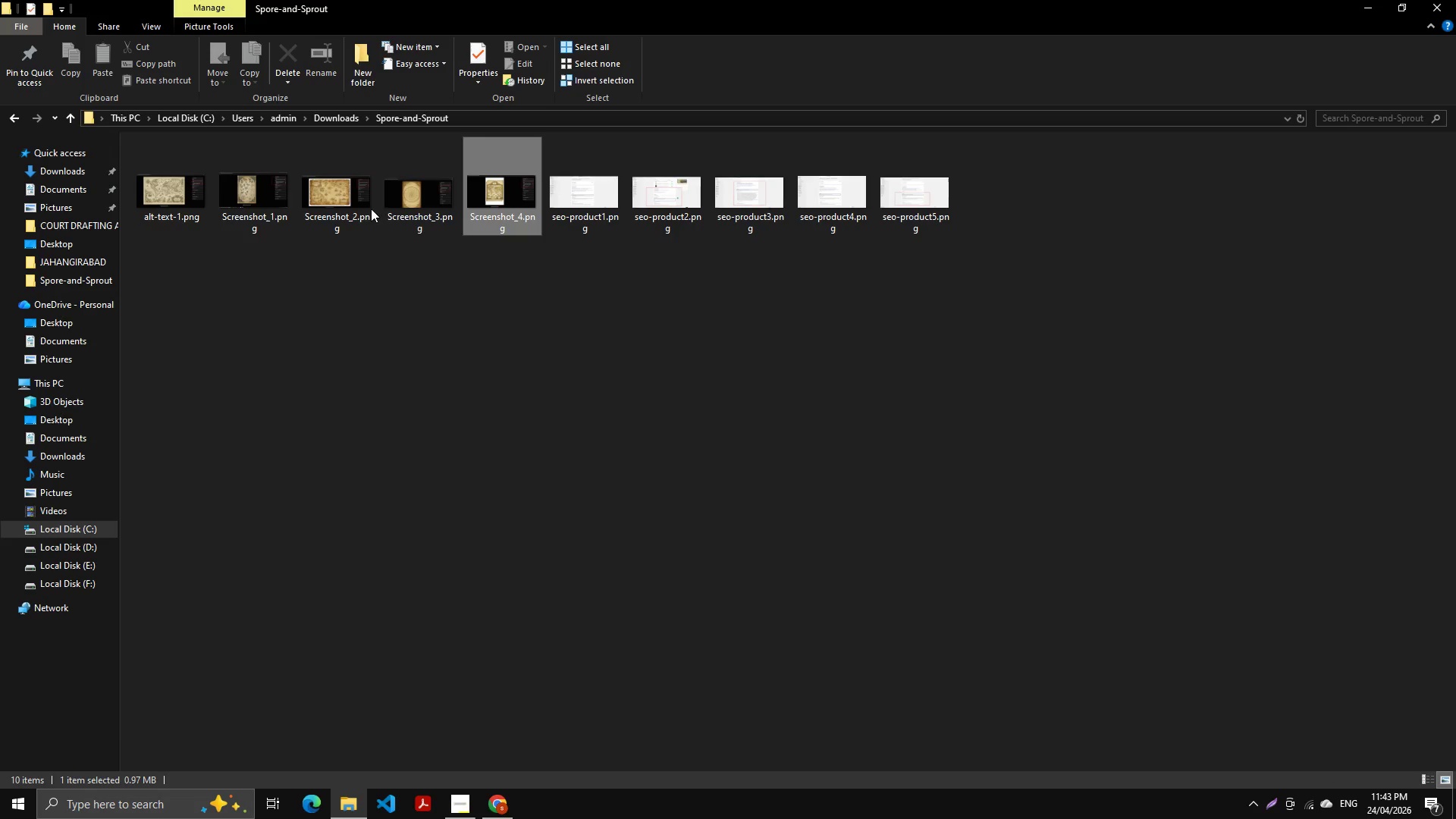 
hold_key(key=ShiftLeft, duration=0.72)
left_click([352, 202])
 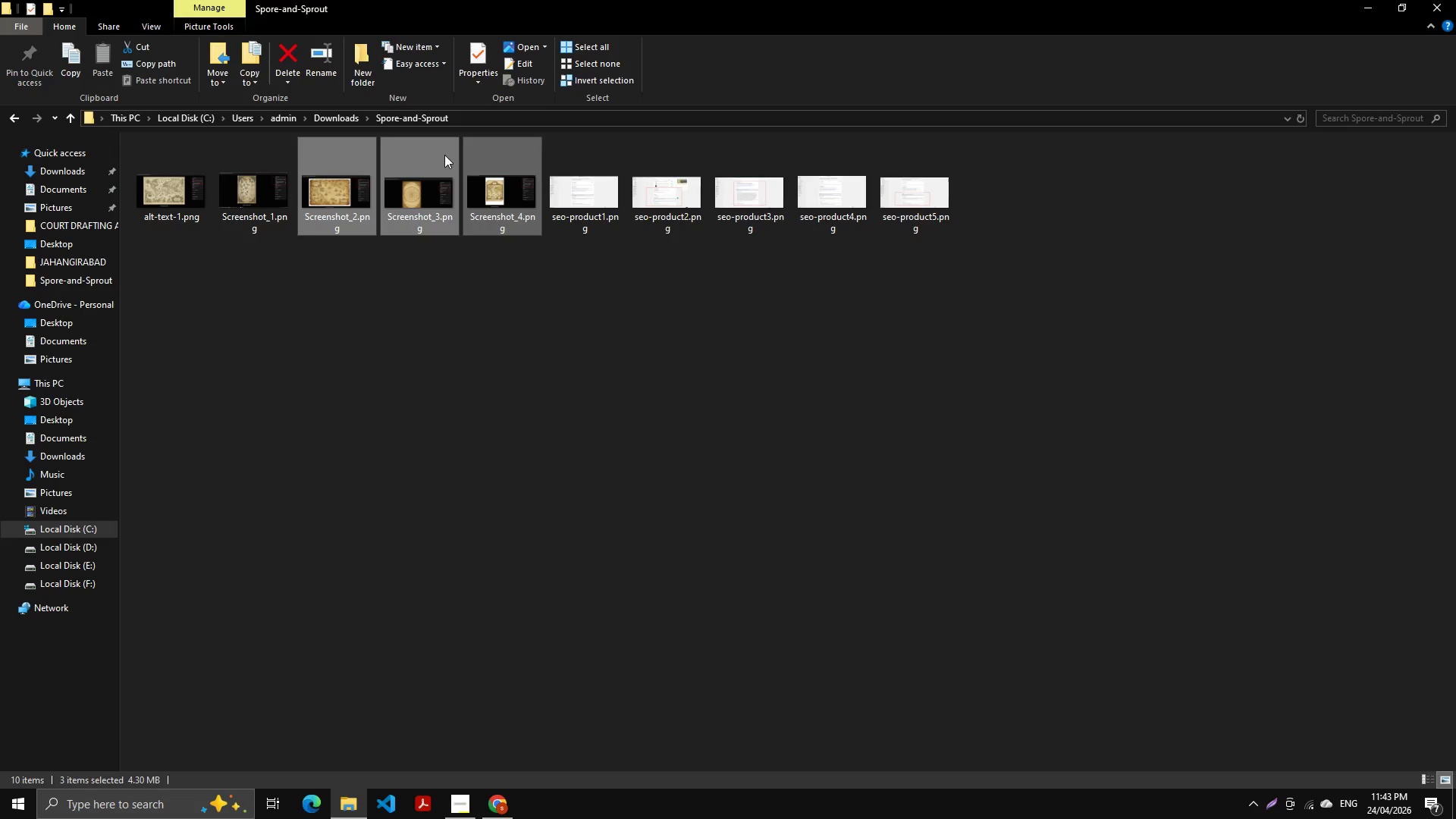 
key(Shift+ShiftLeft)
 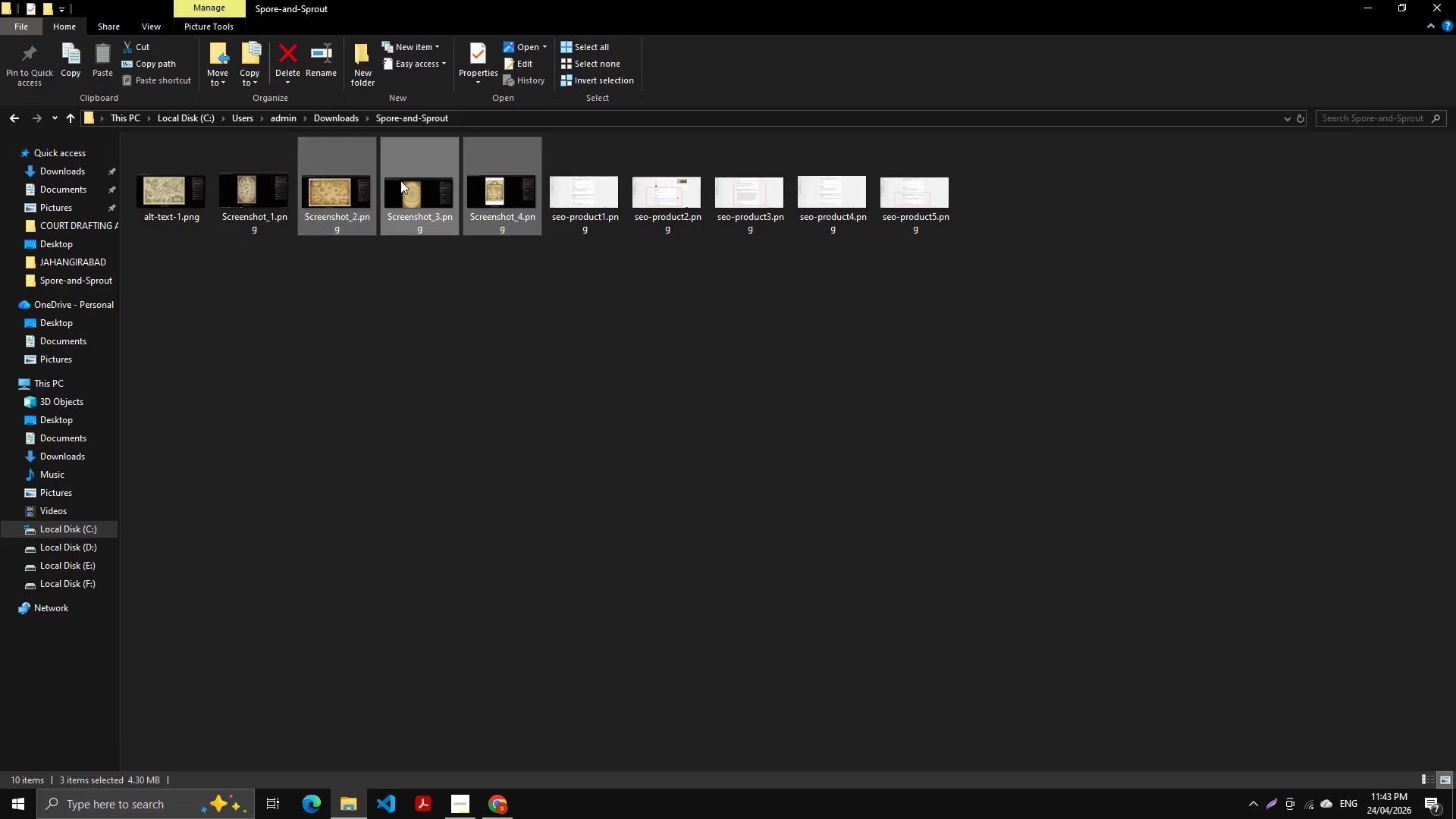 
left_click([400, 180])
 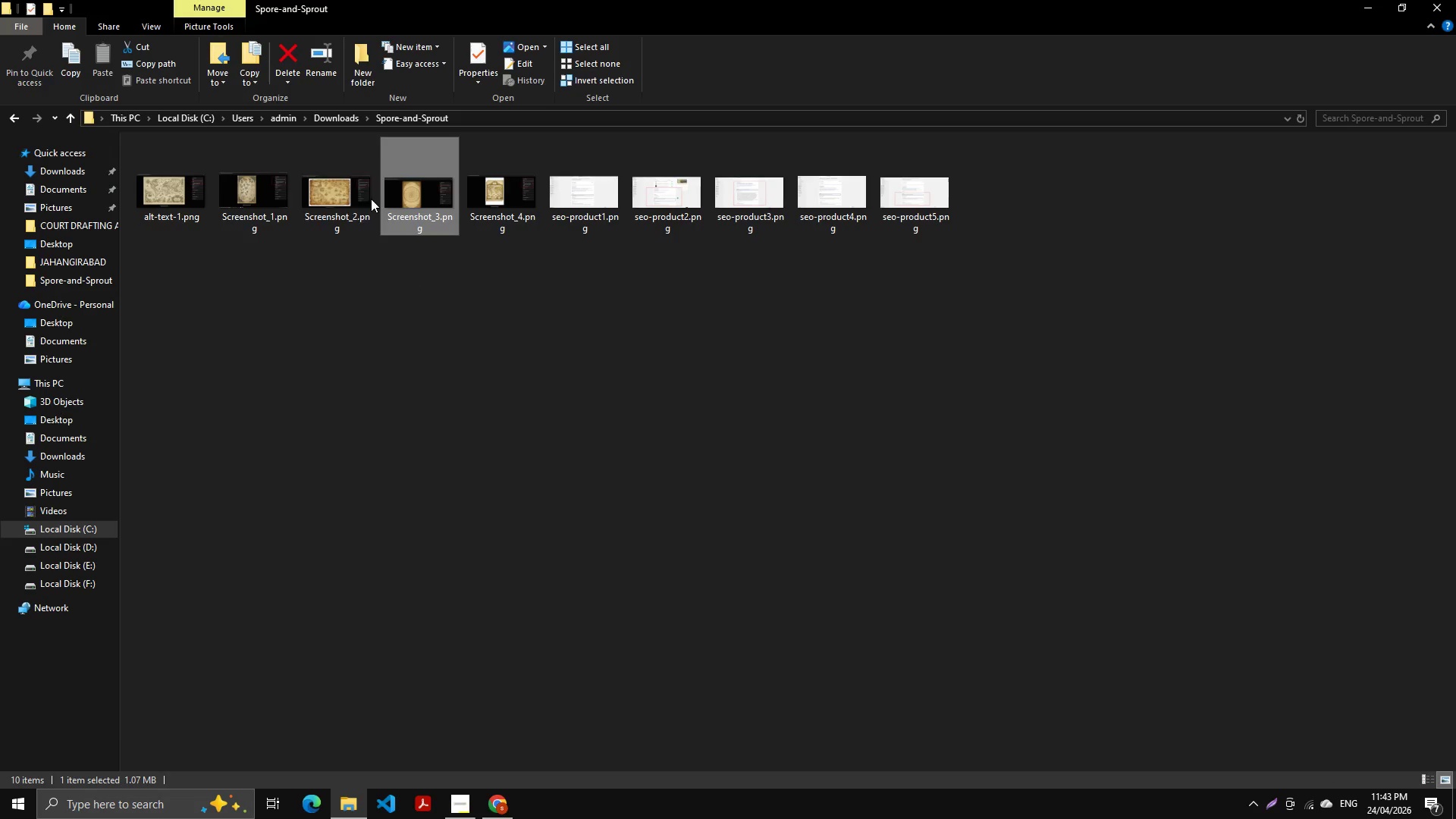 
left_click([347, 195])
 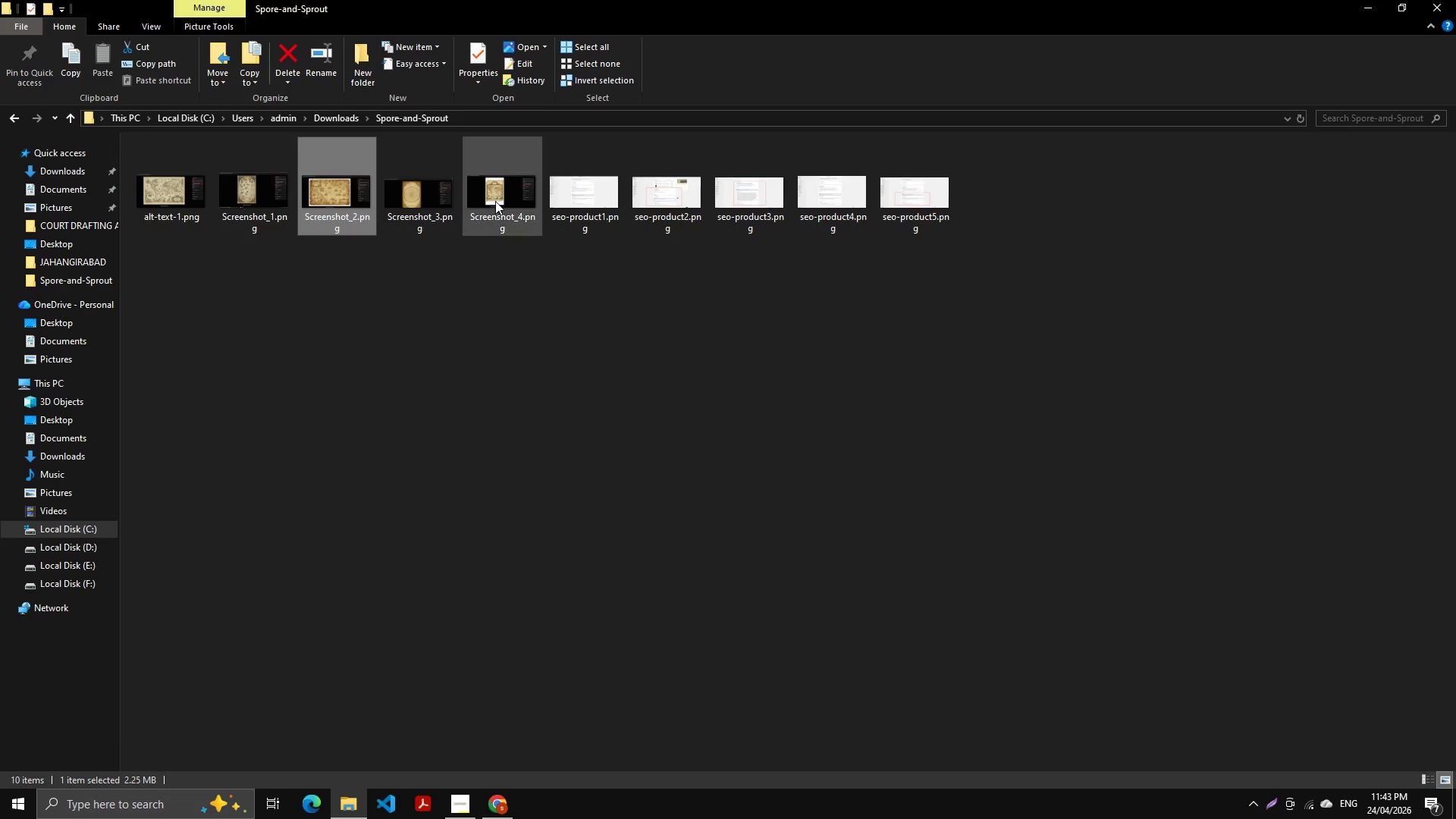 
hold_key(key=ControlLeft, duration=0.61)
left_click([498, 200])
 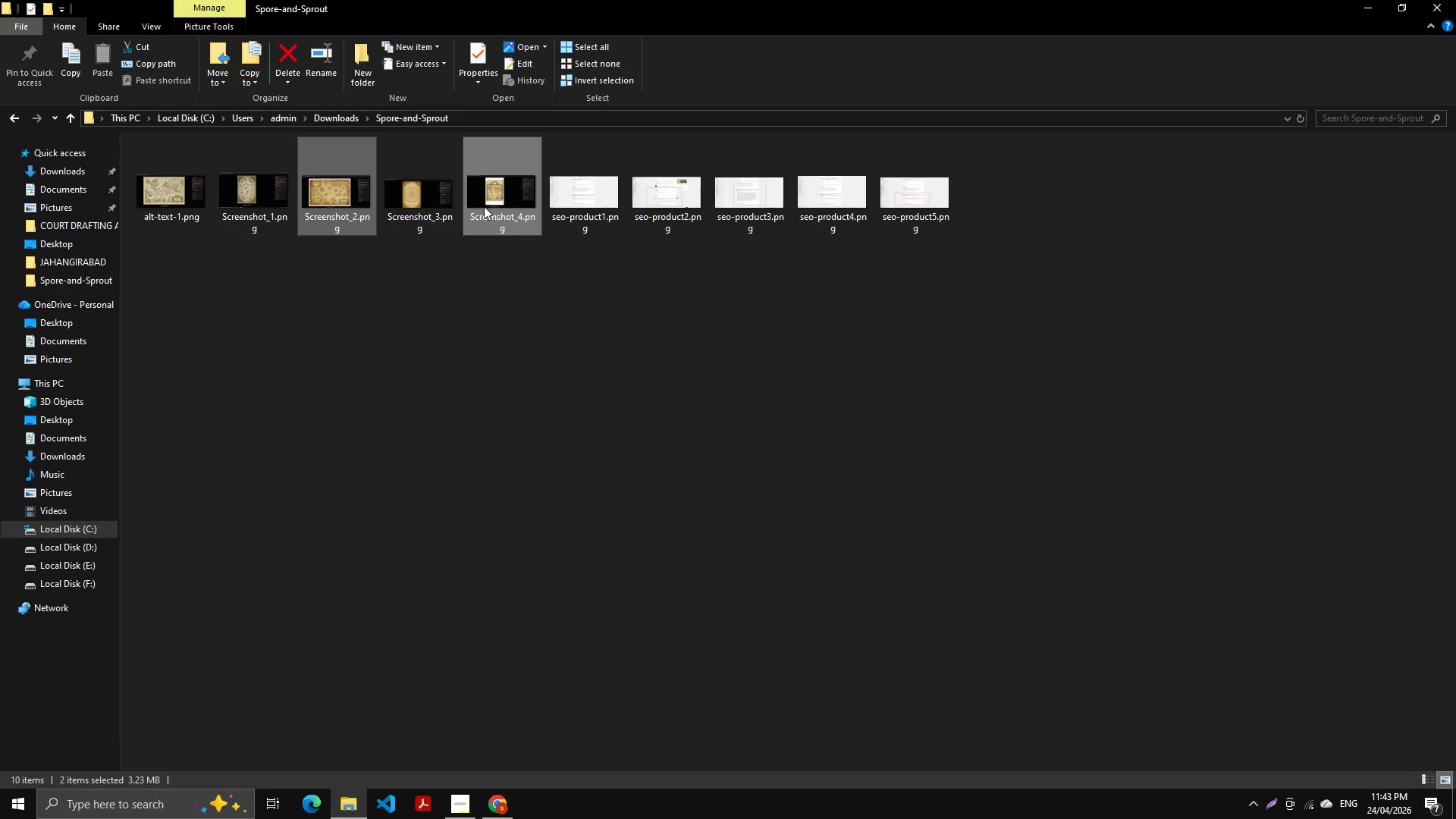 
key(Delete)
 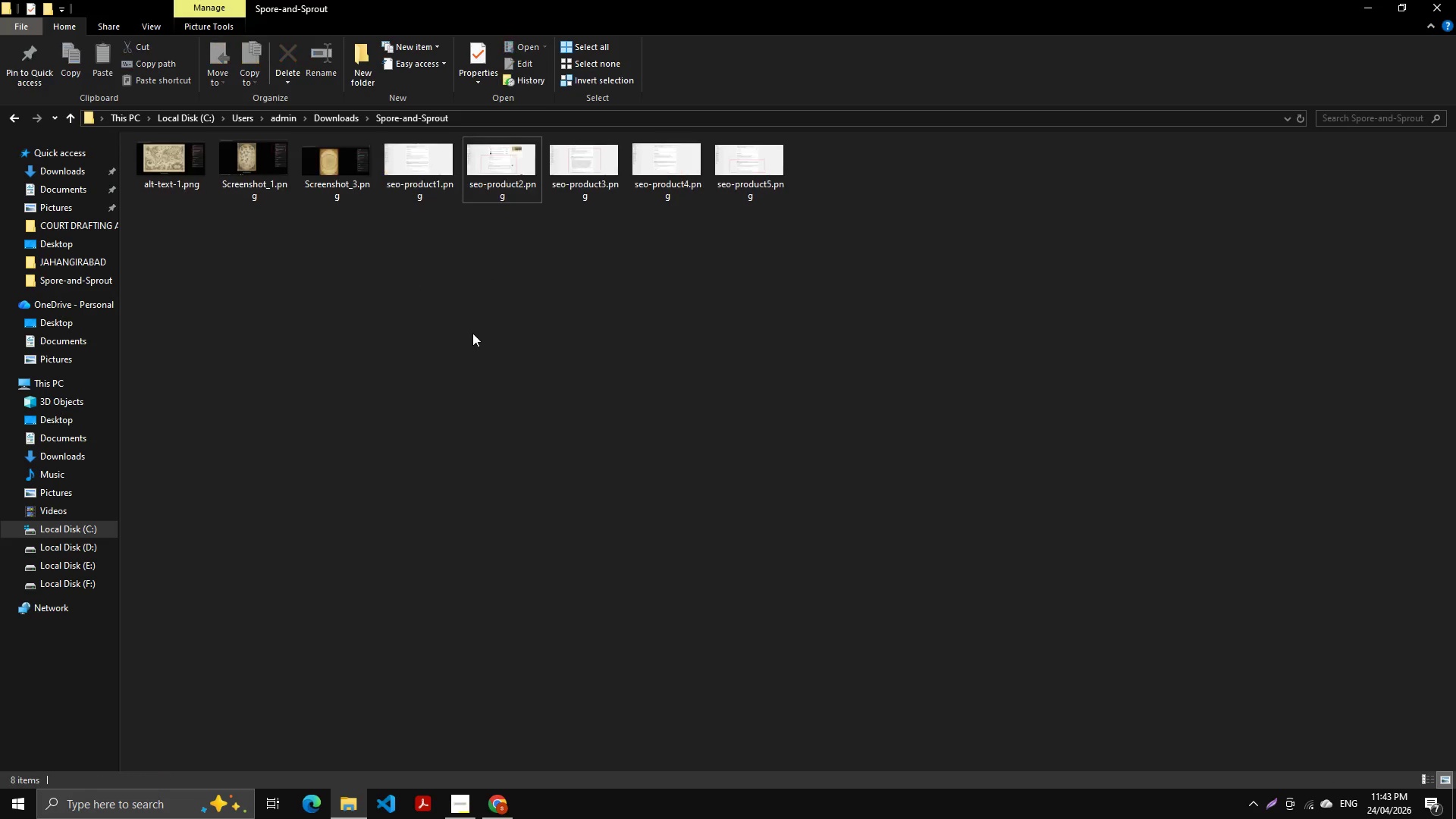 
left_click_drag(start_coordinate=[472, 333], to_coordinate=[459, 323])
 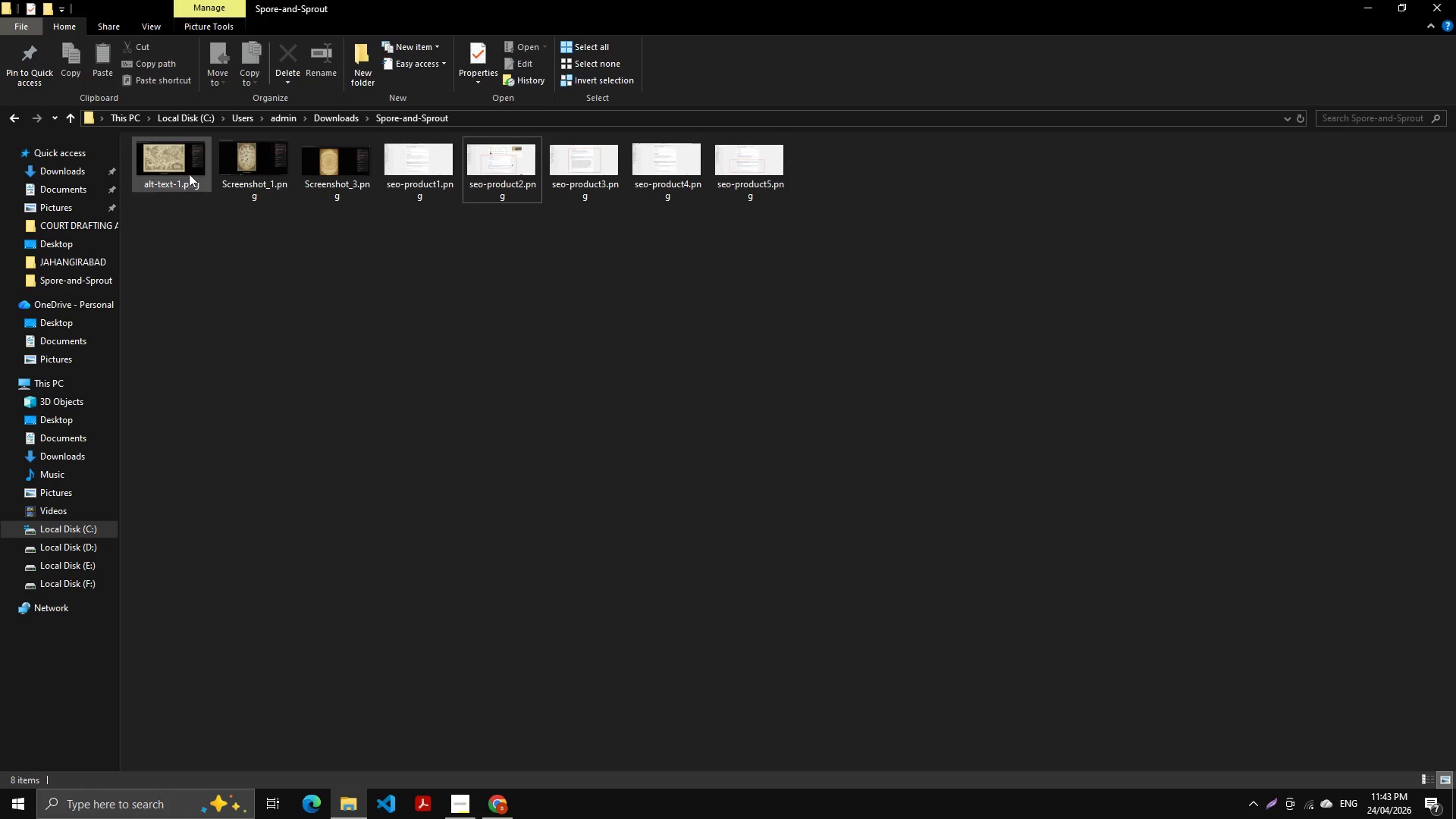 
left_click([172, 163])
 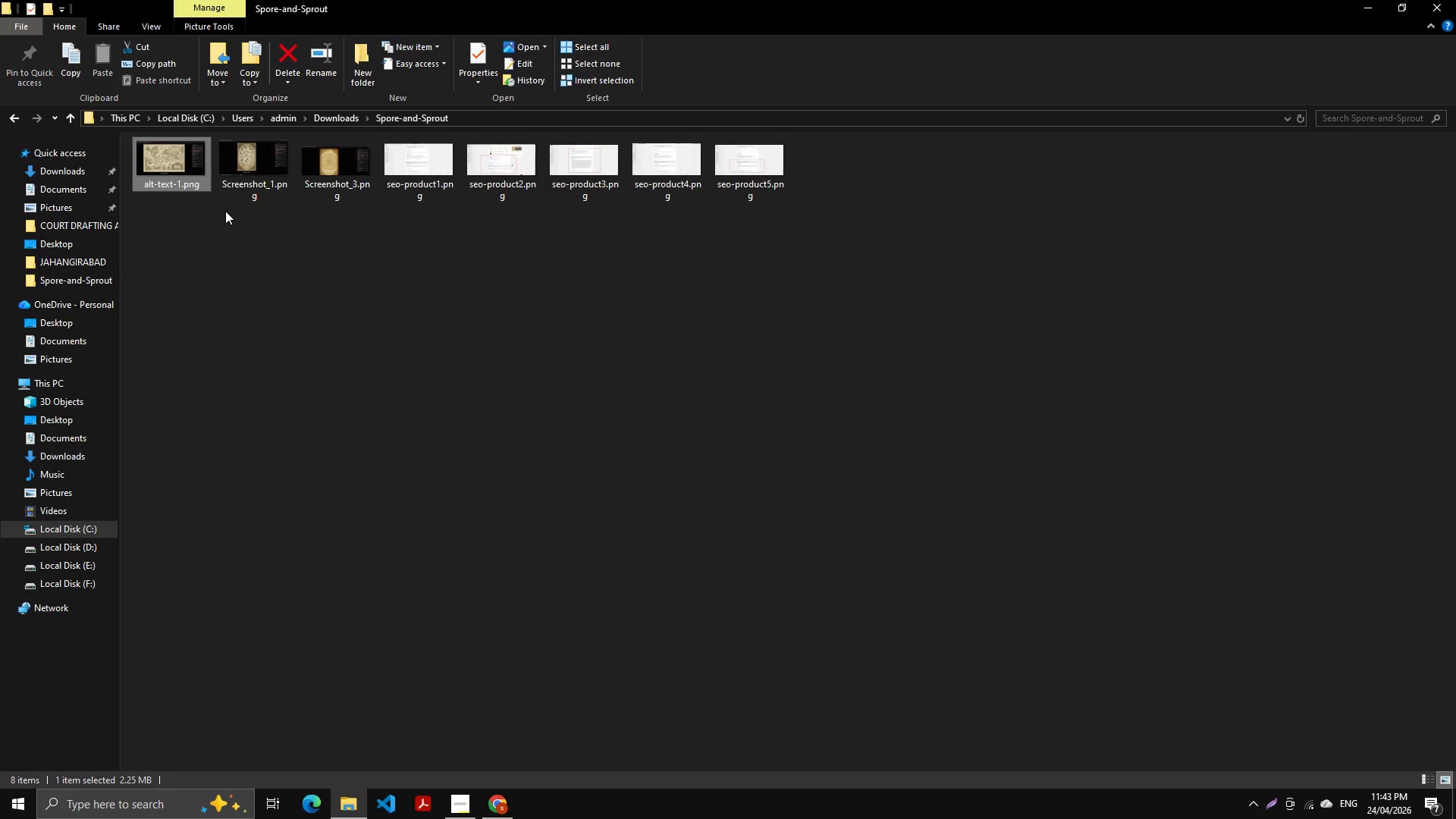 
key(F2)
 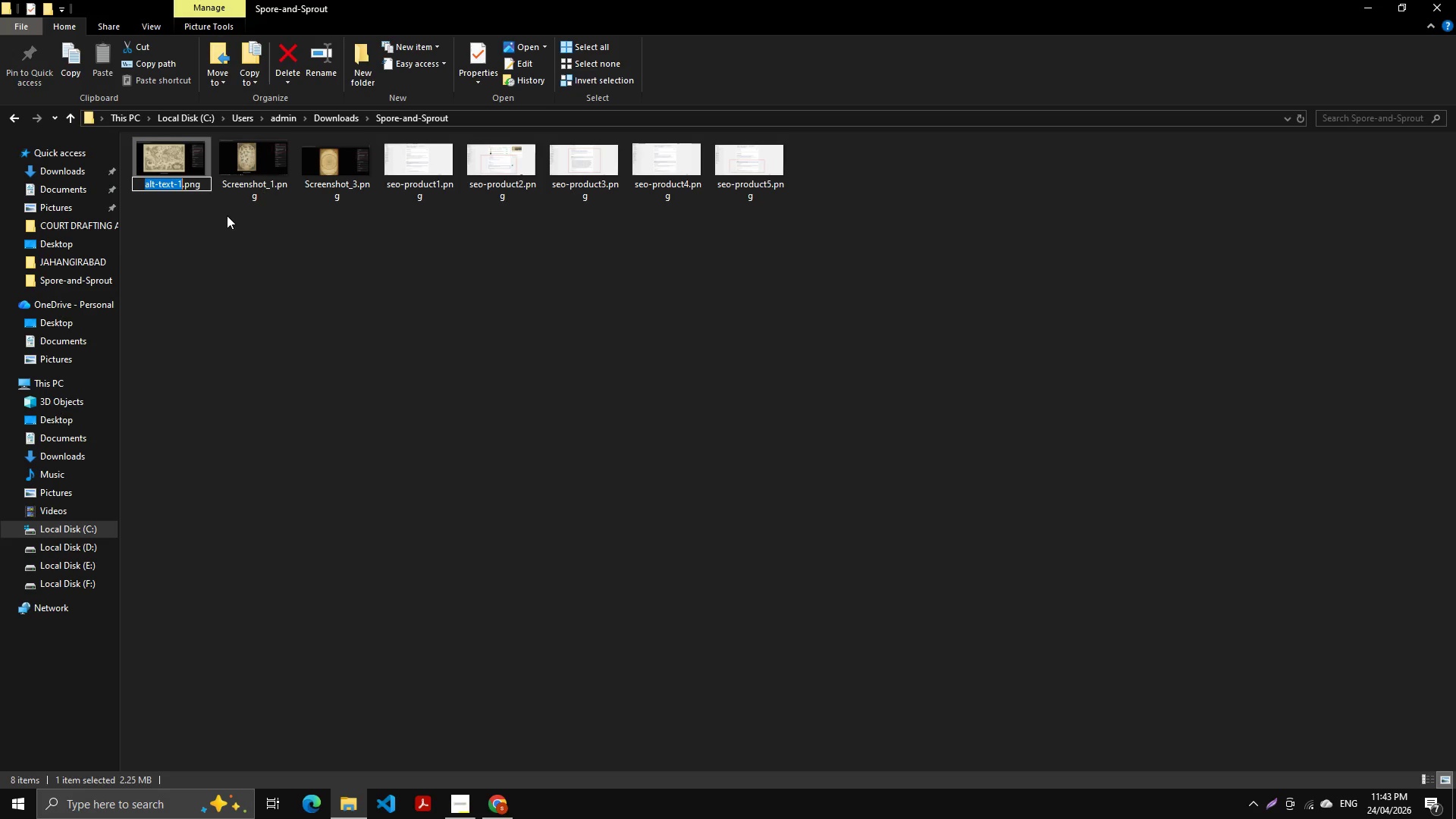 
key(Control+C)
 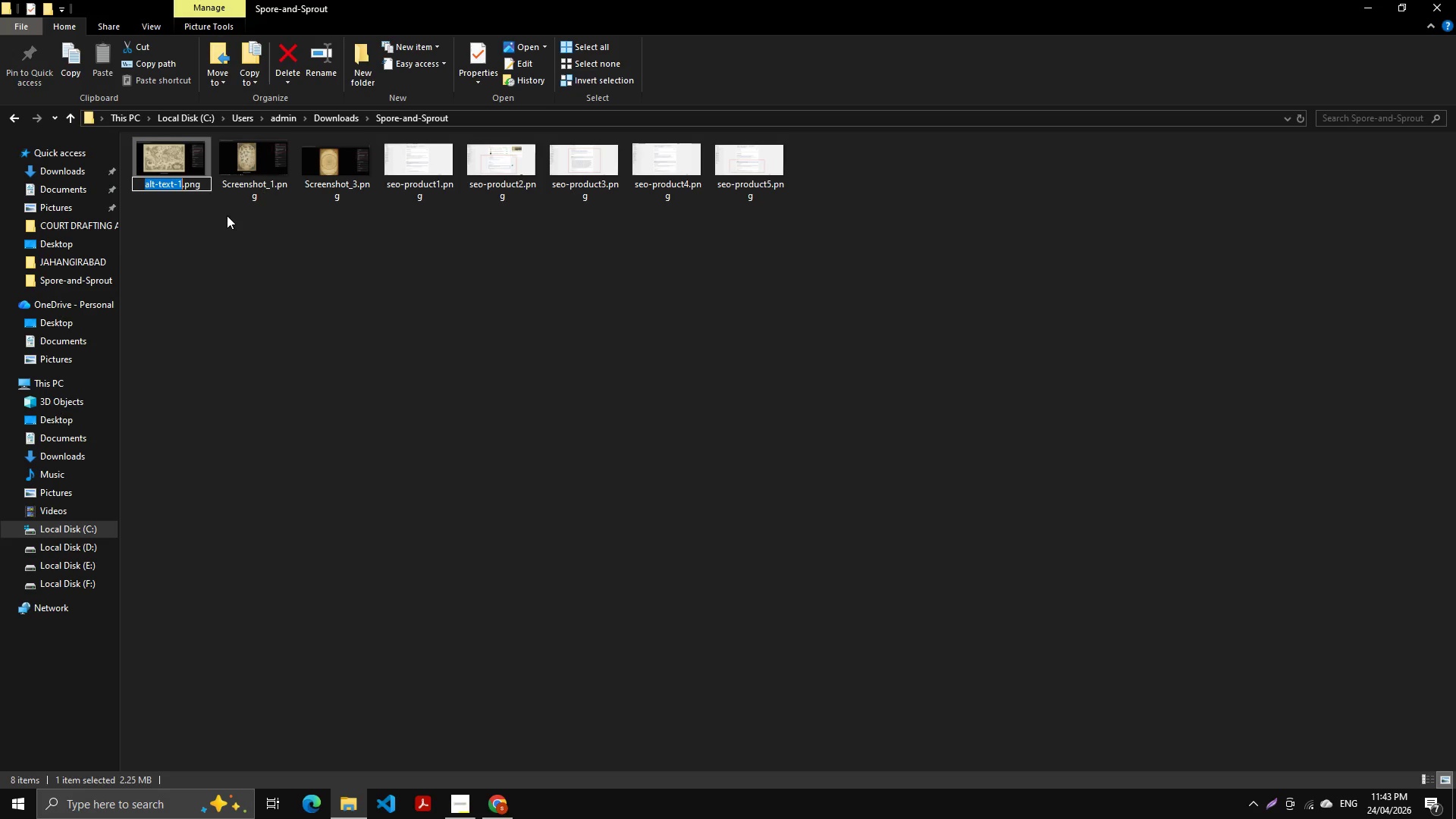 
key(Control+C)
 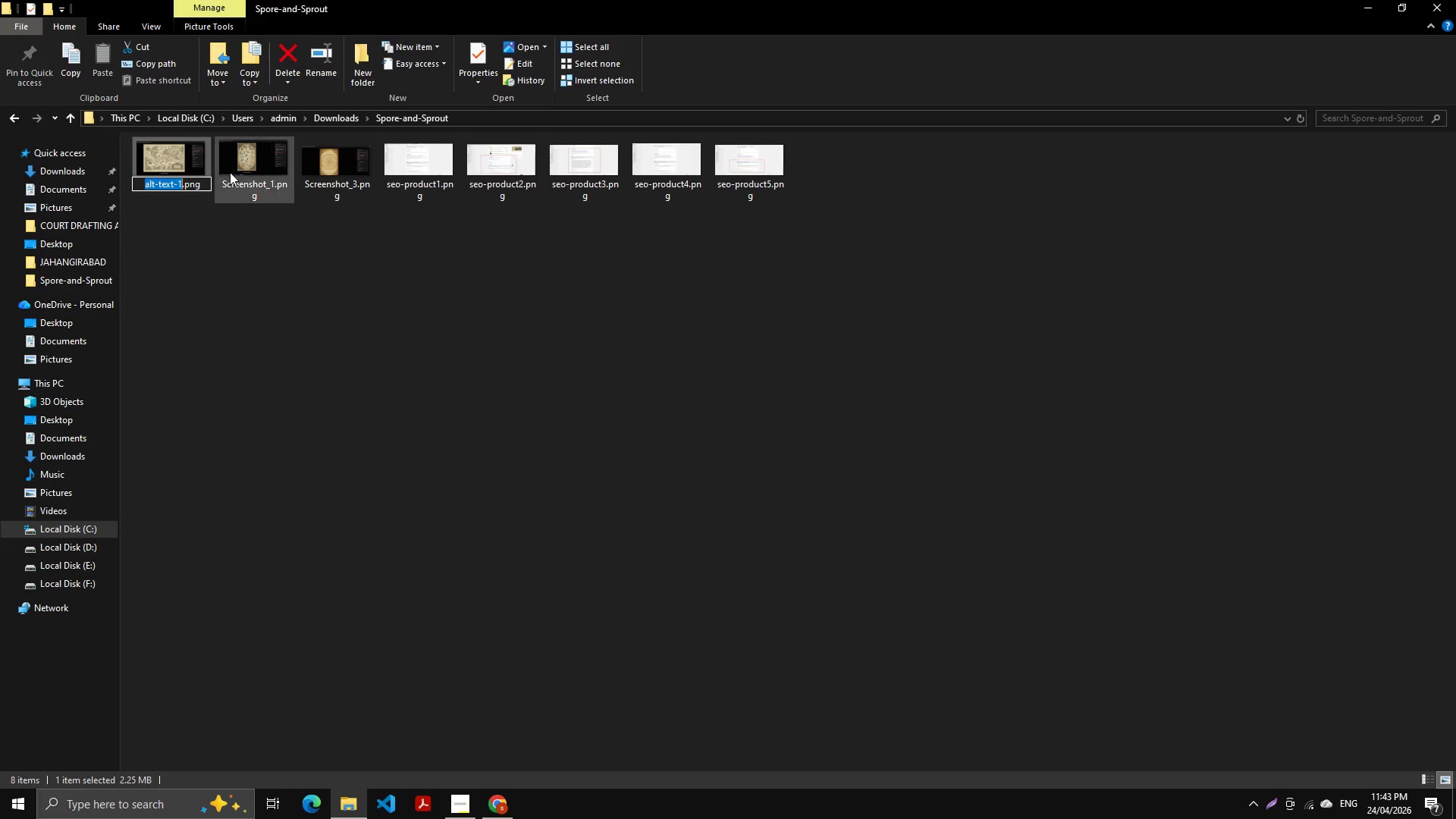 
left_click([230, 172])
 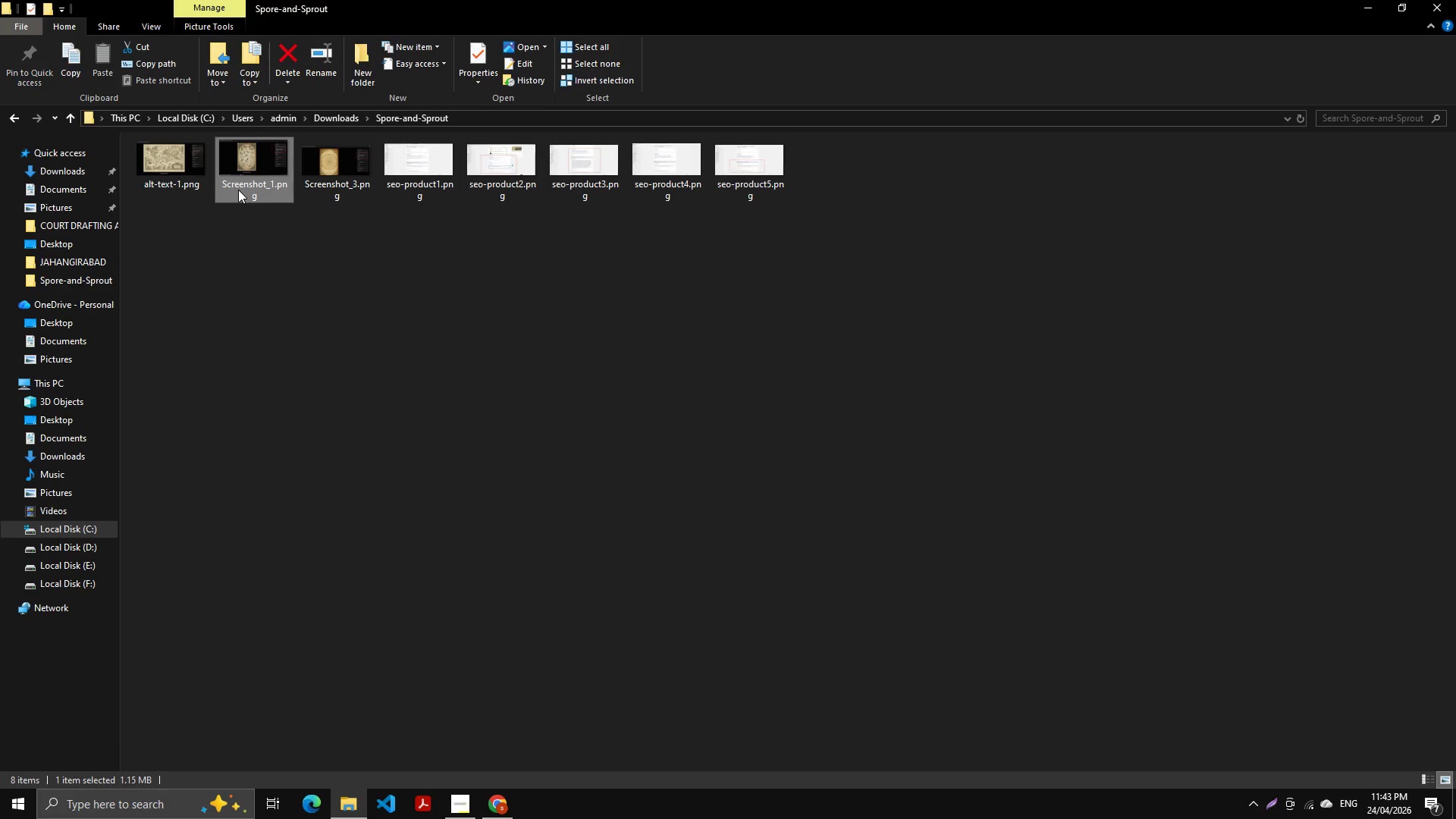 
key(F2)
 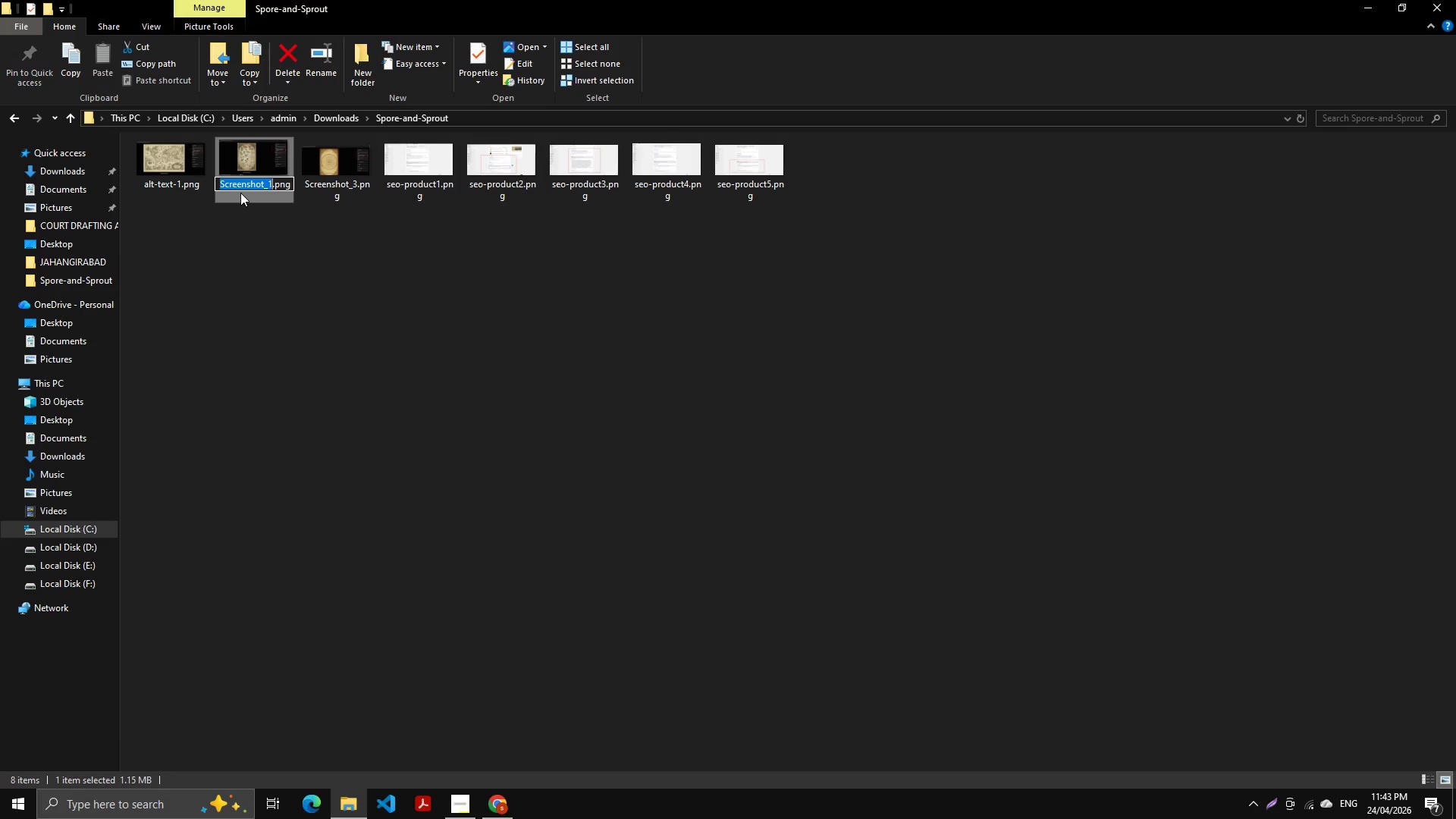 
key(Control+V)
 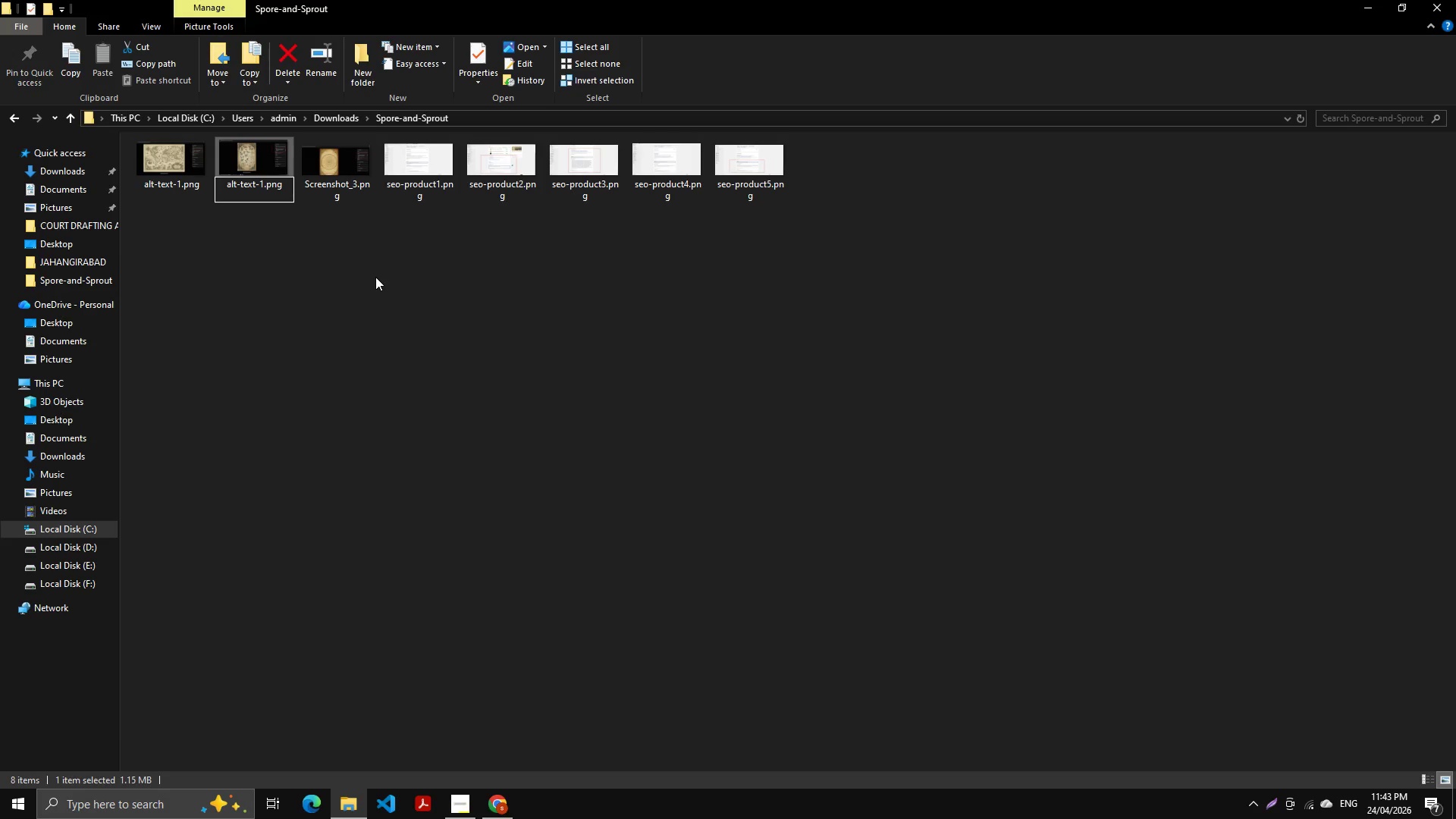 
key(Backspace)
 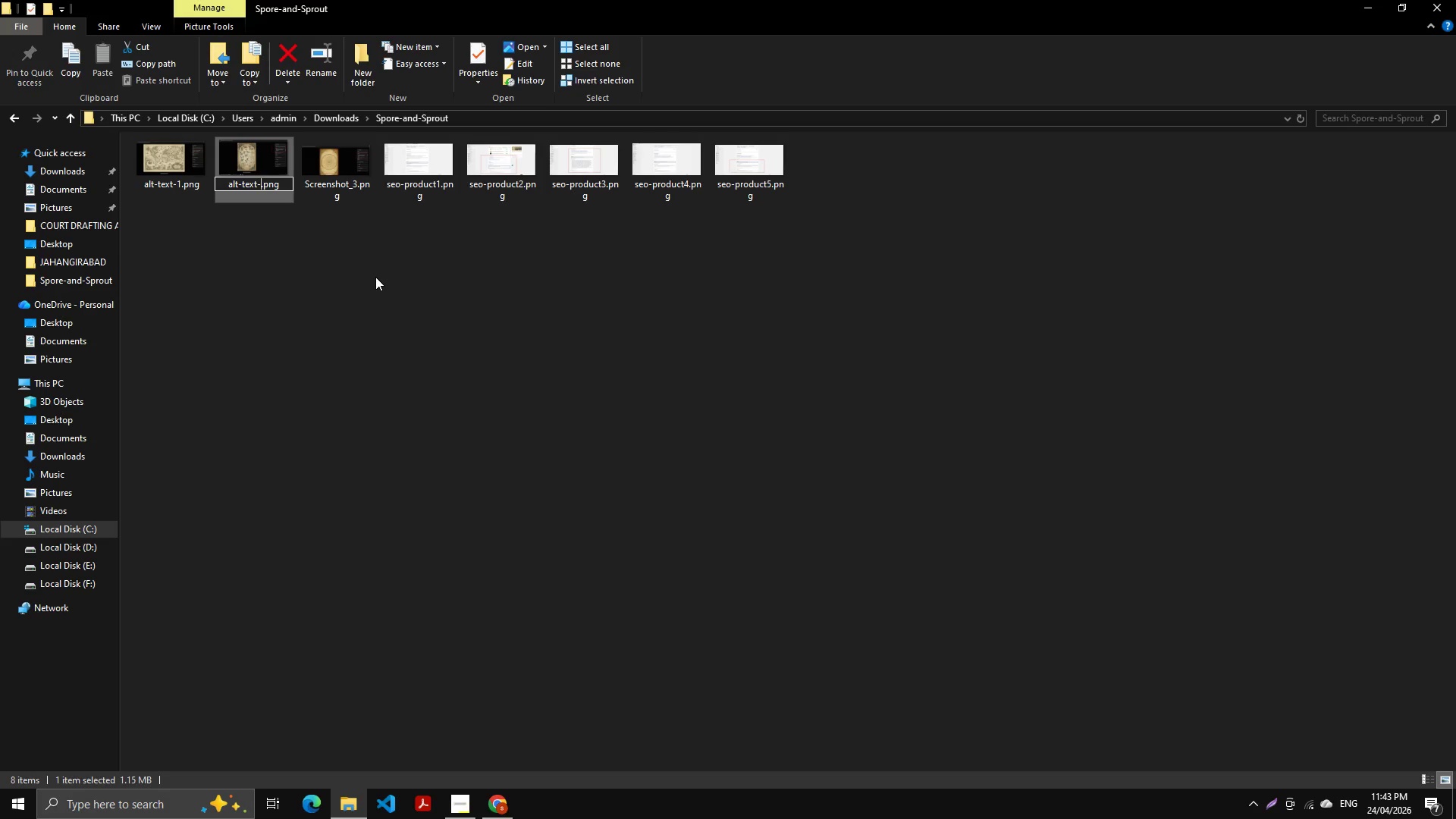 
key(Numpad2)
 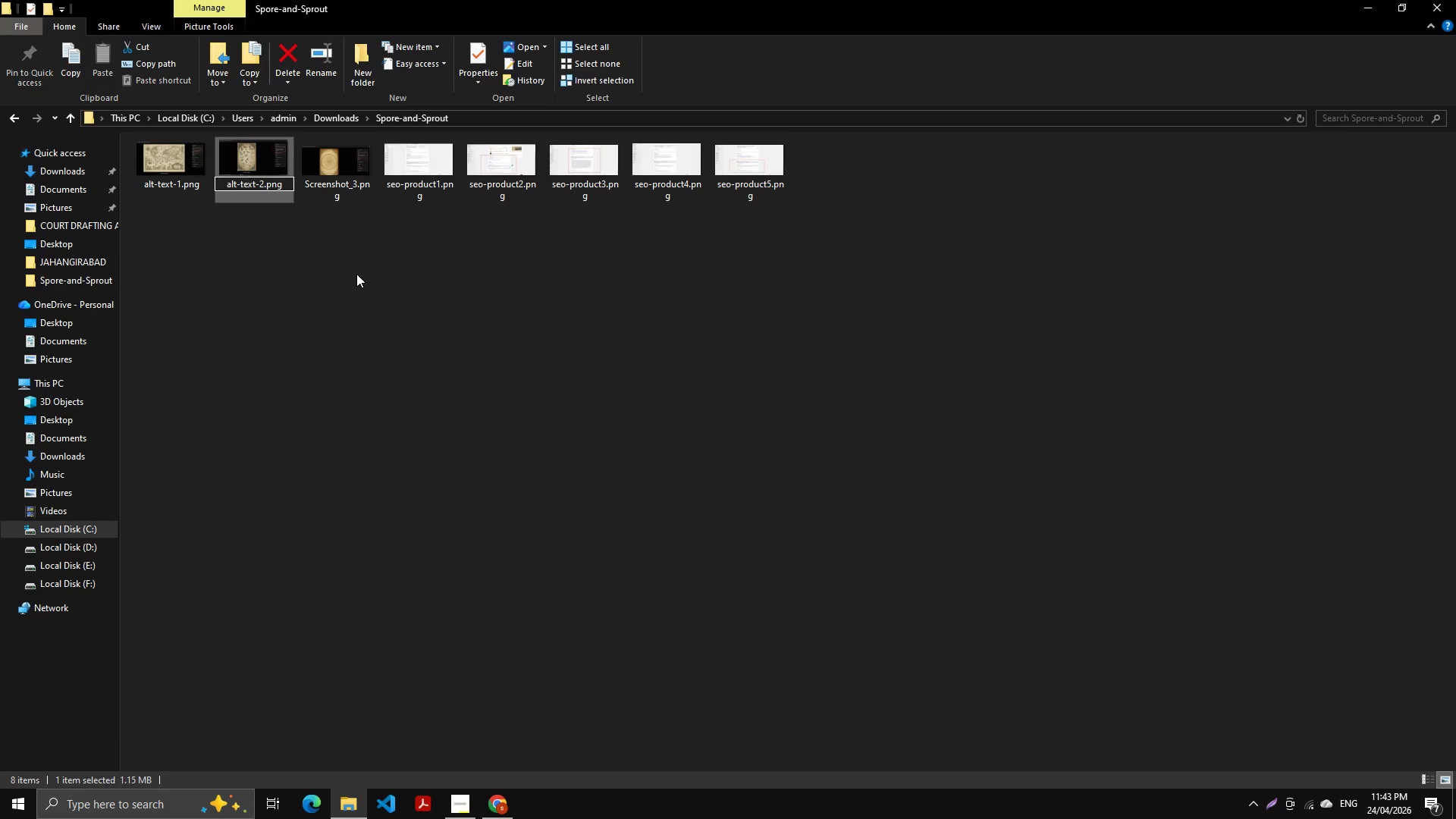 
left_click([340, 382])
 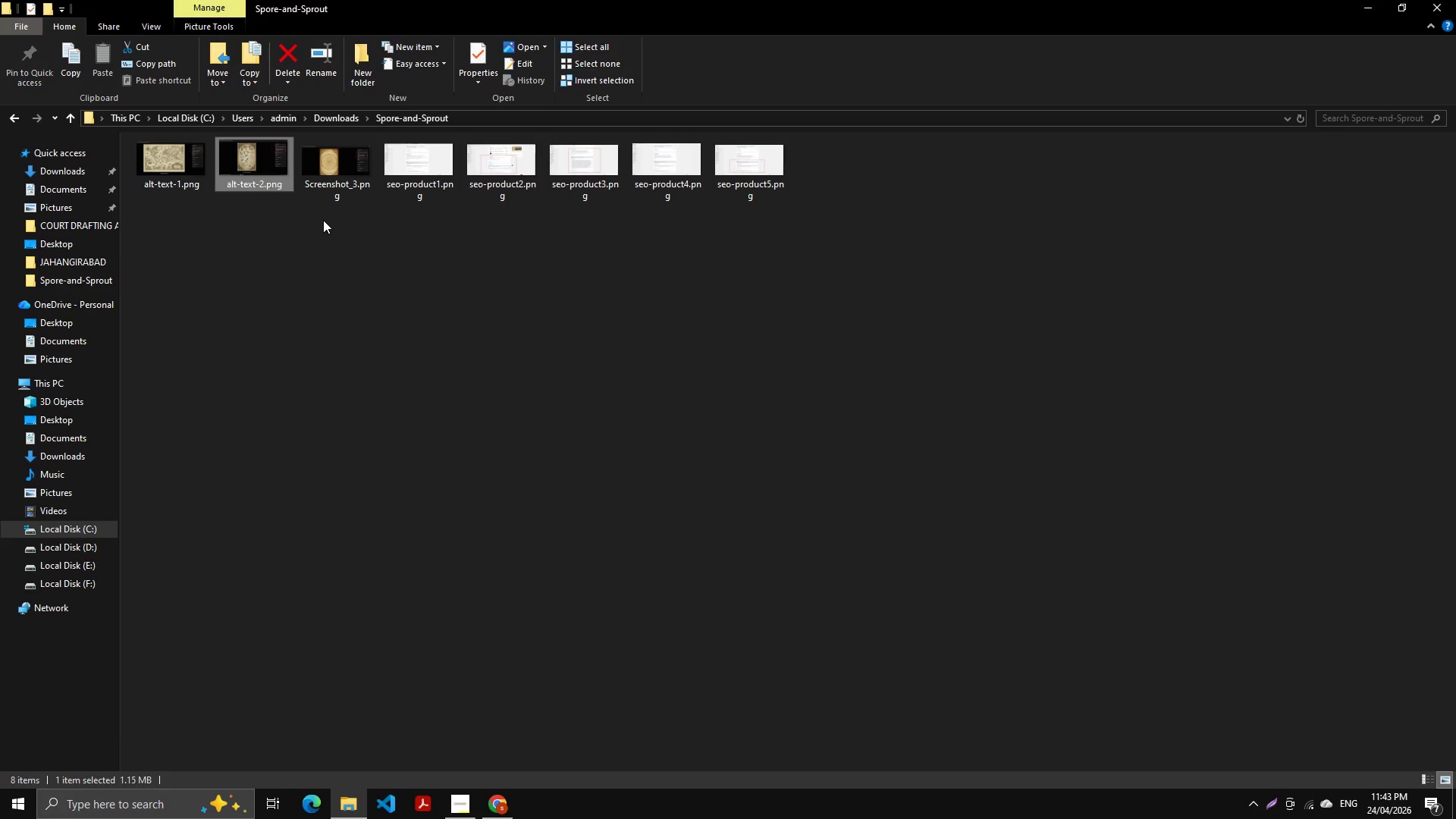 
left_click([328, 187])
 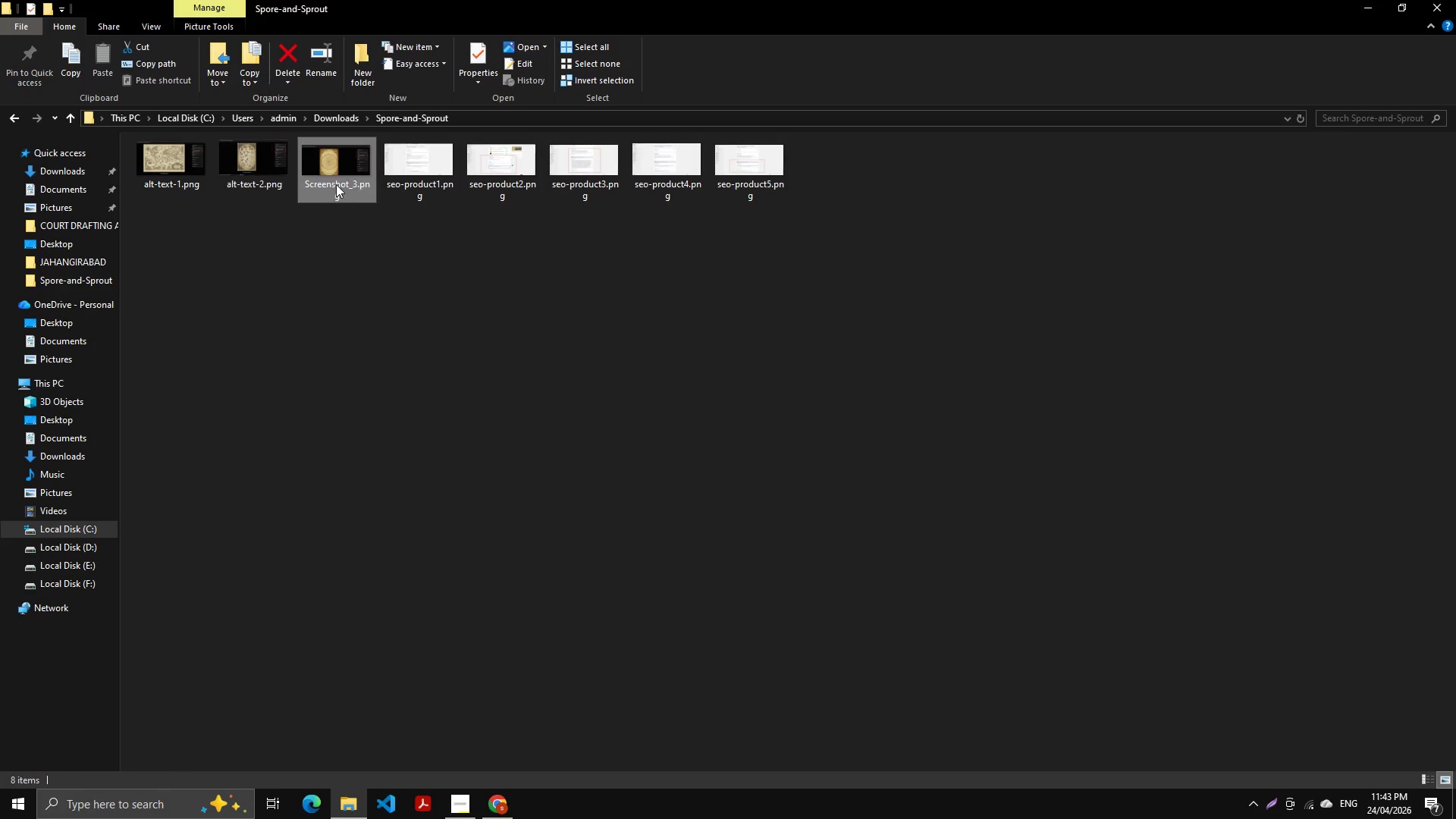 
left_click([336, 184])
 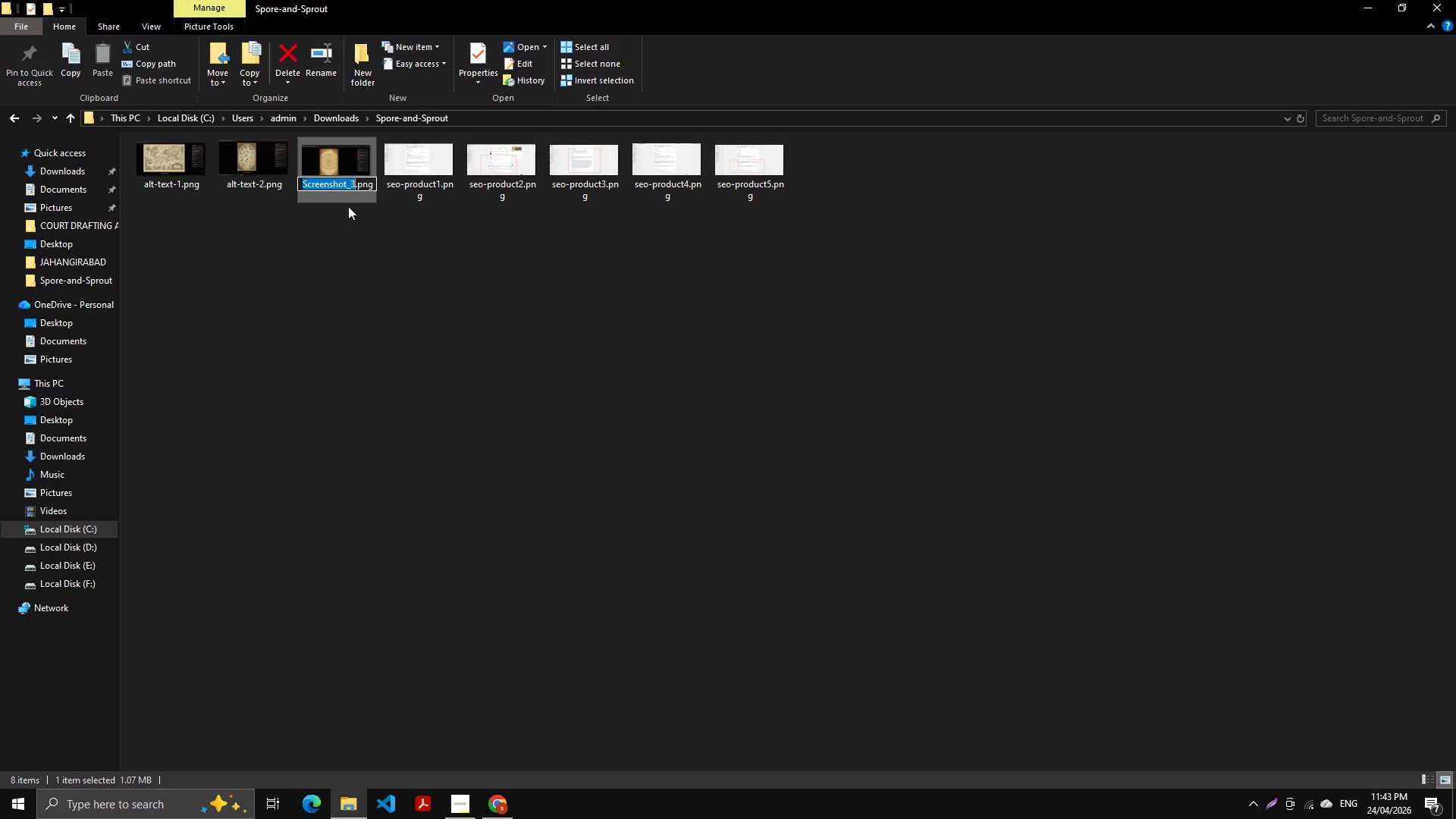 
key(F2)
 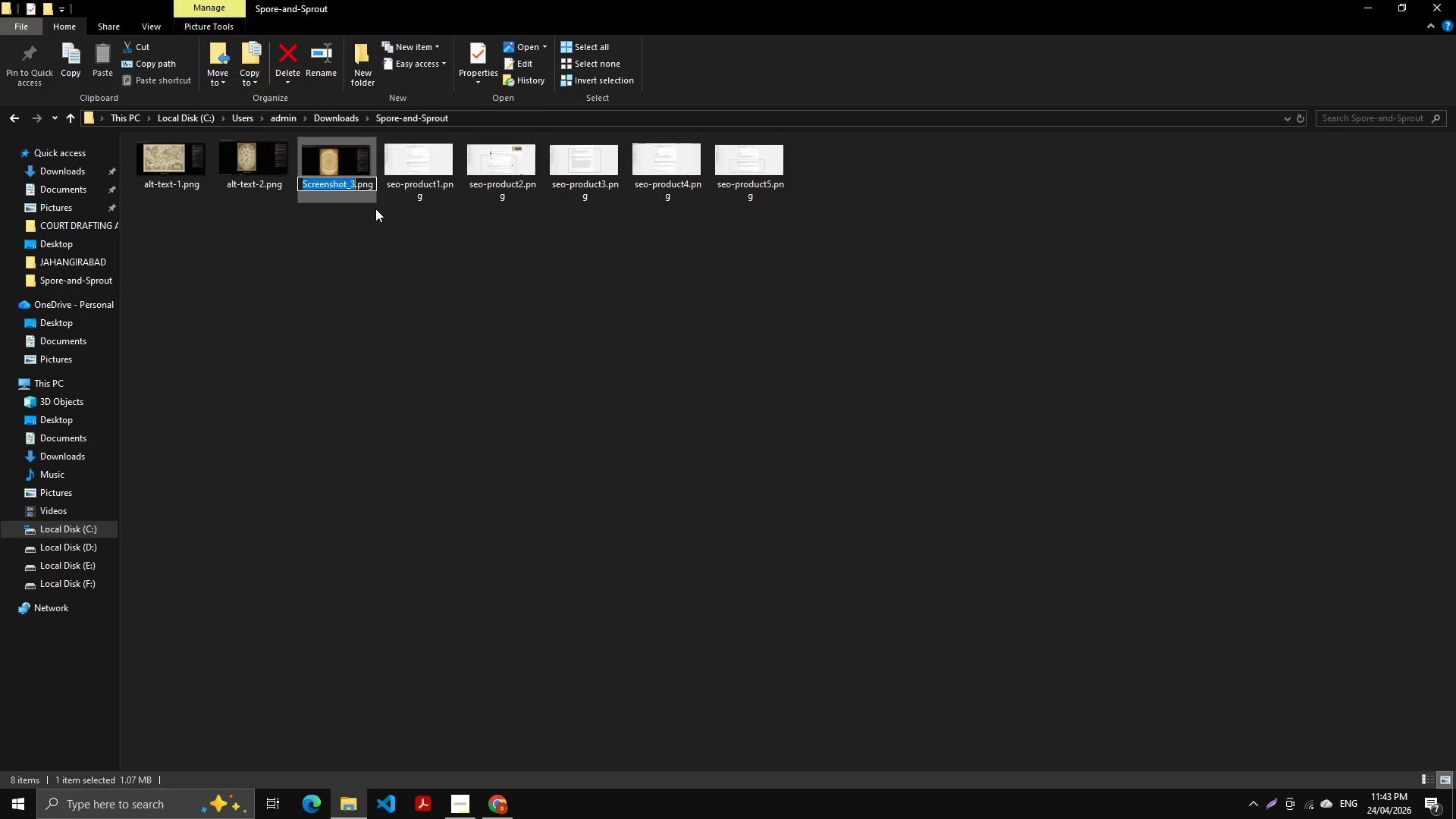 
key(Control+C)
 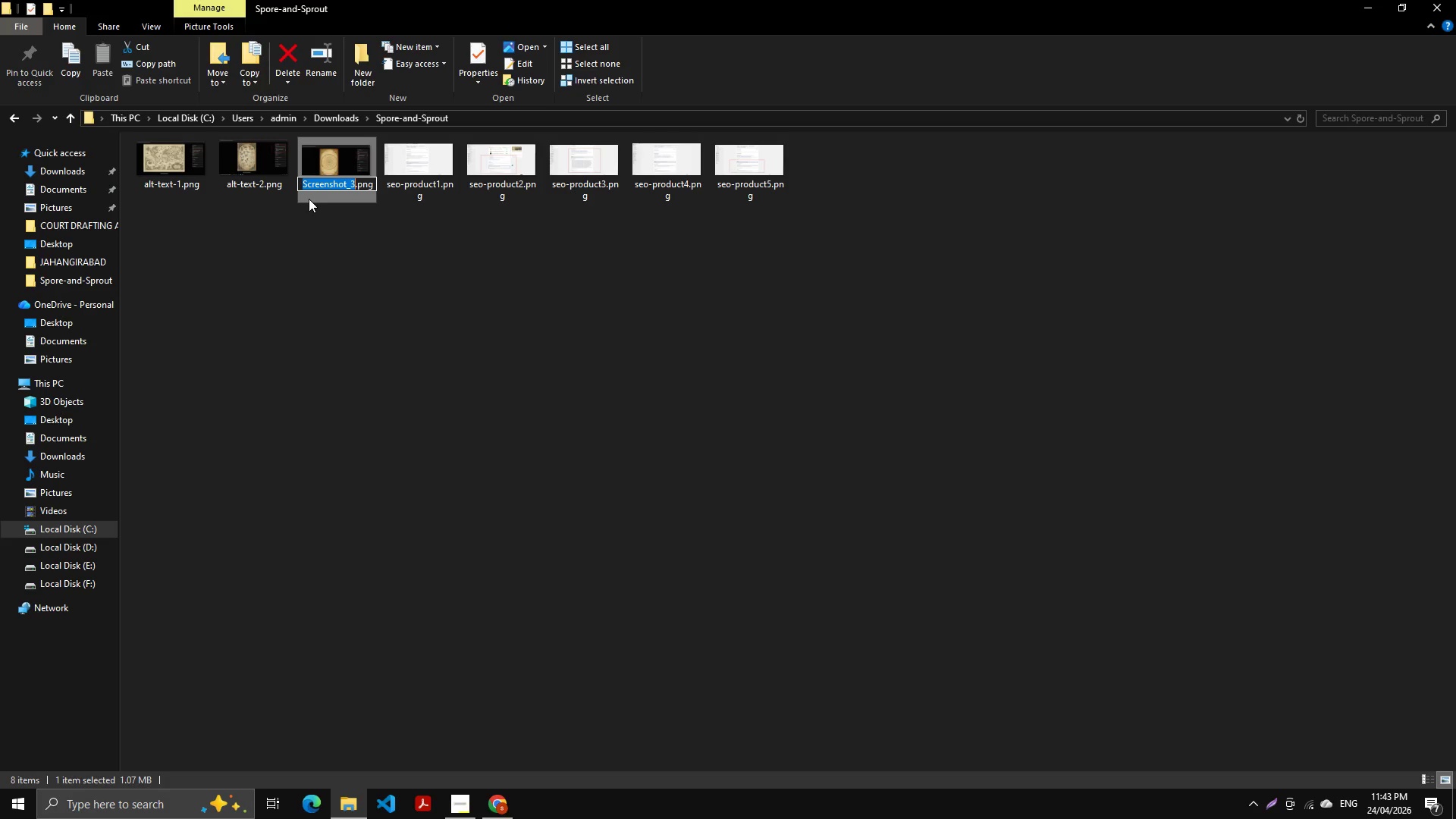 
key(Control+V)
 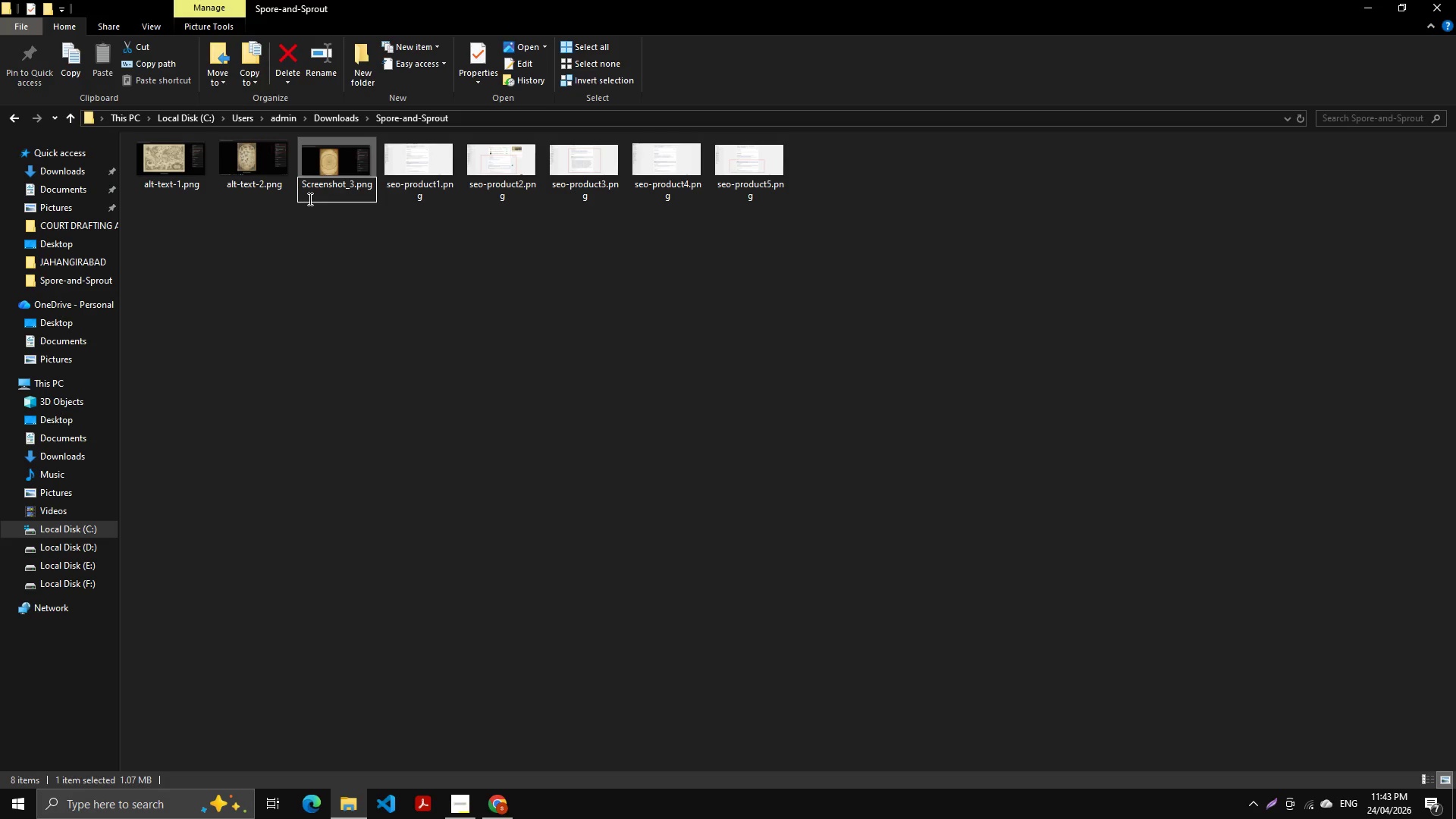 
key(Control+A)
 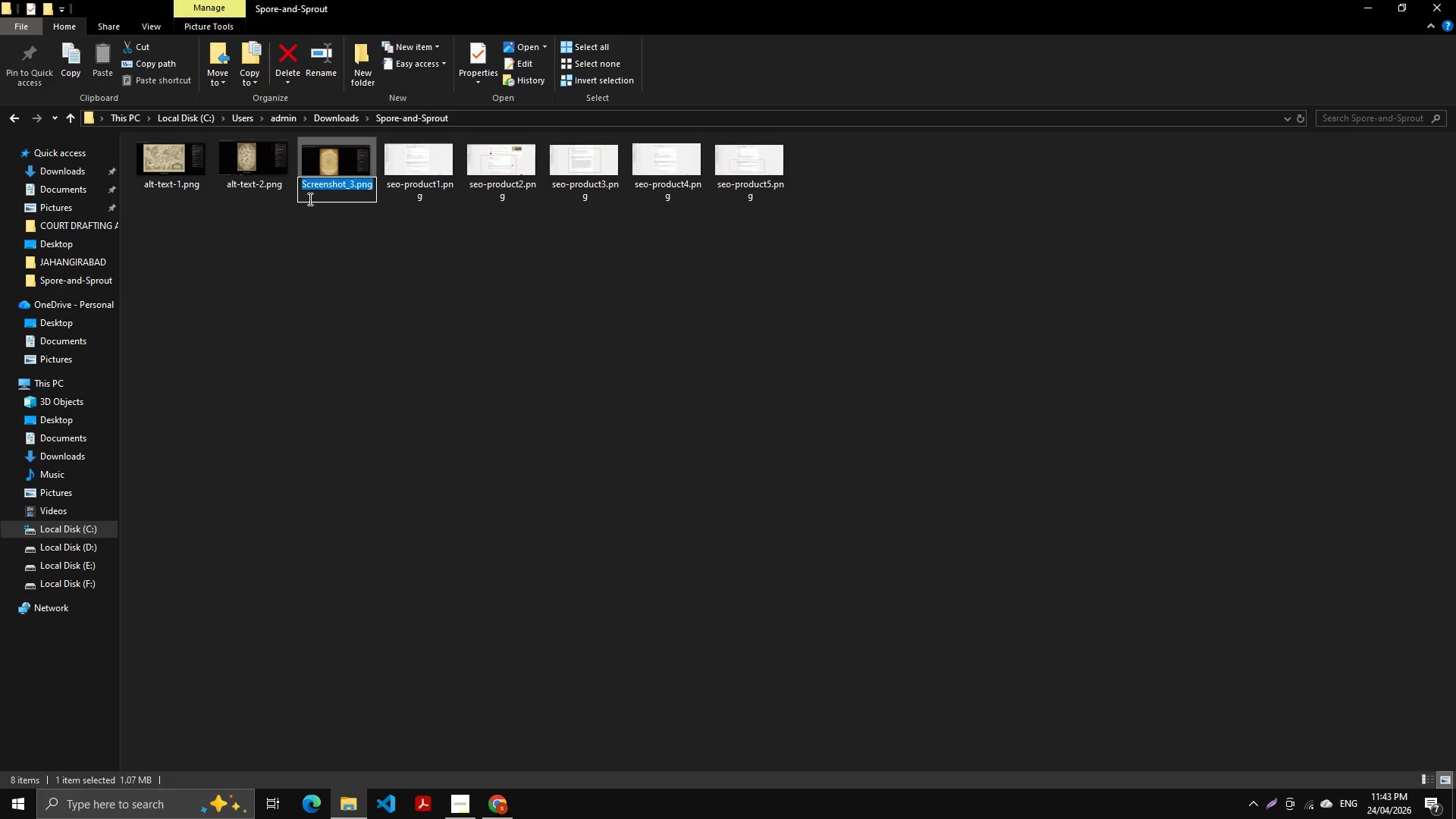 
key(Meta+V)
 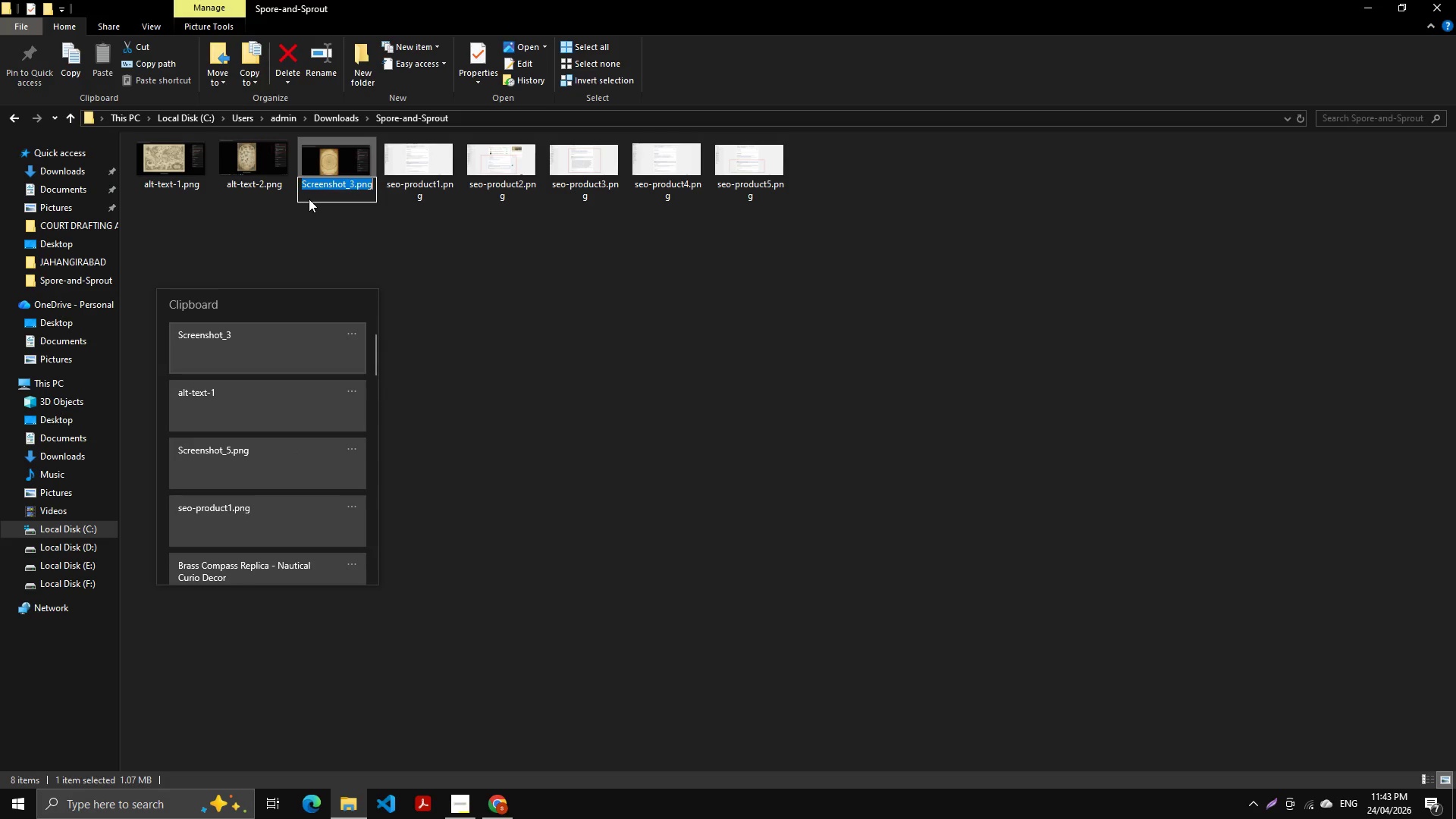 
key(ArrowDown)
 